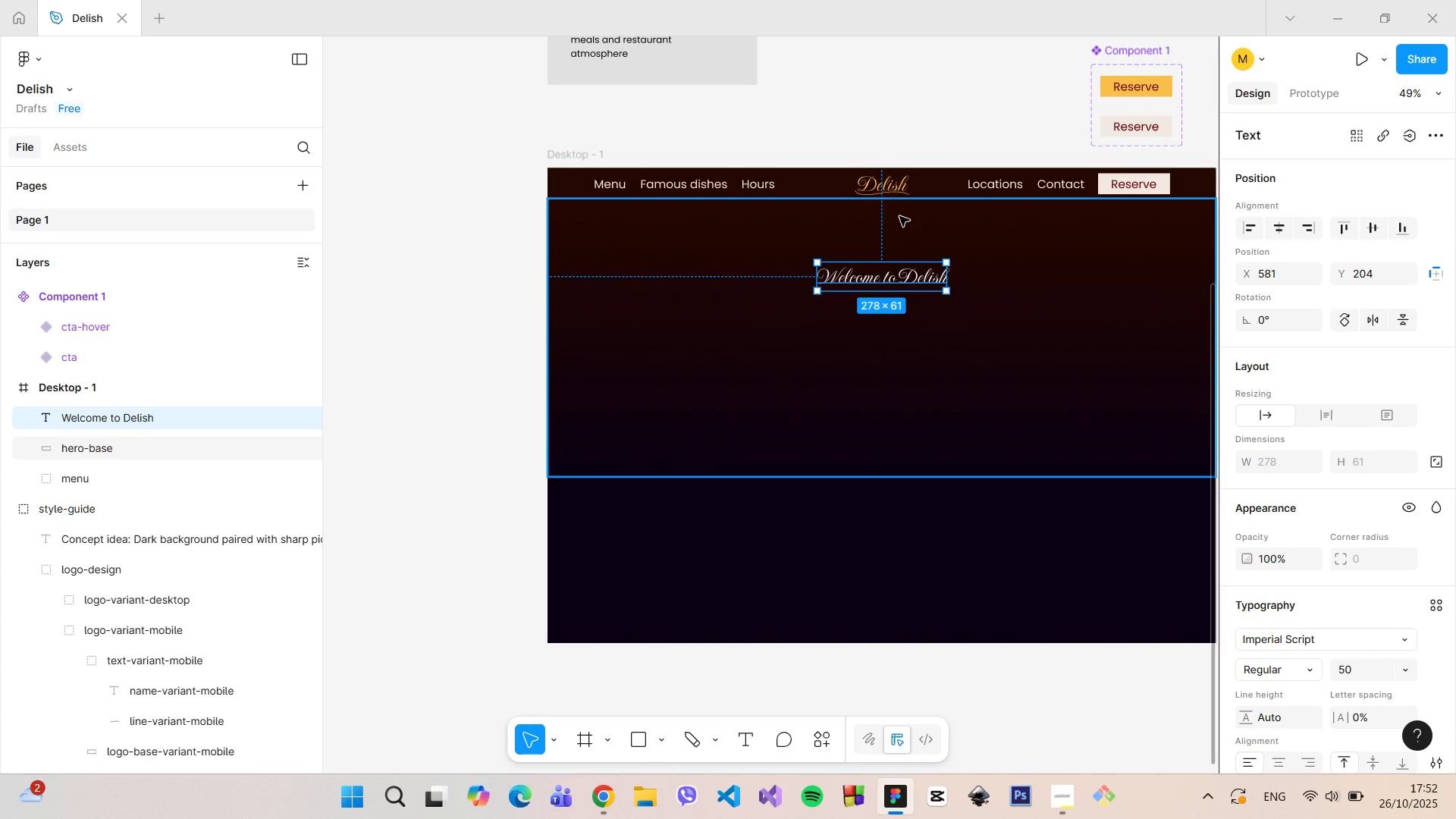 
hold_key(key=AltLeft, duration=1.51)
 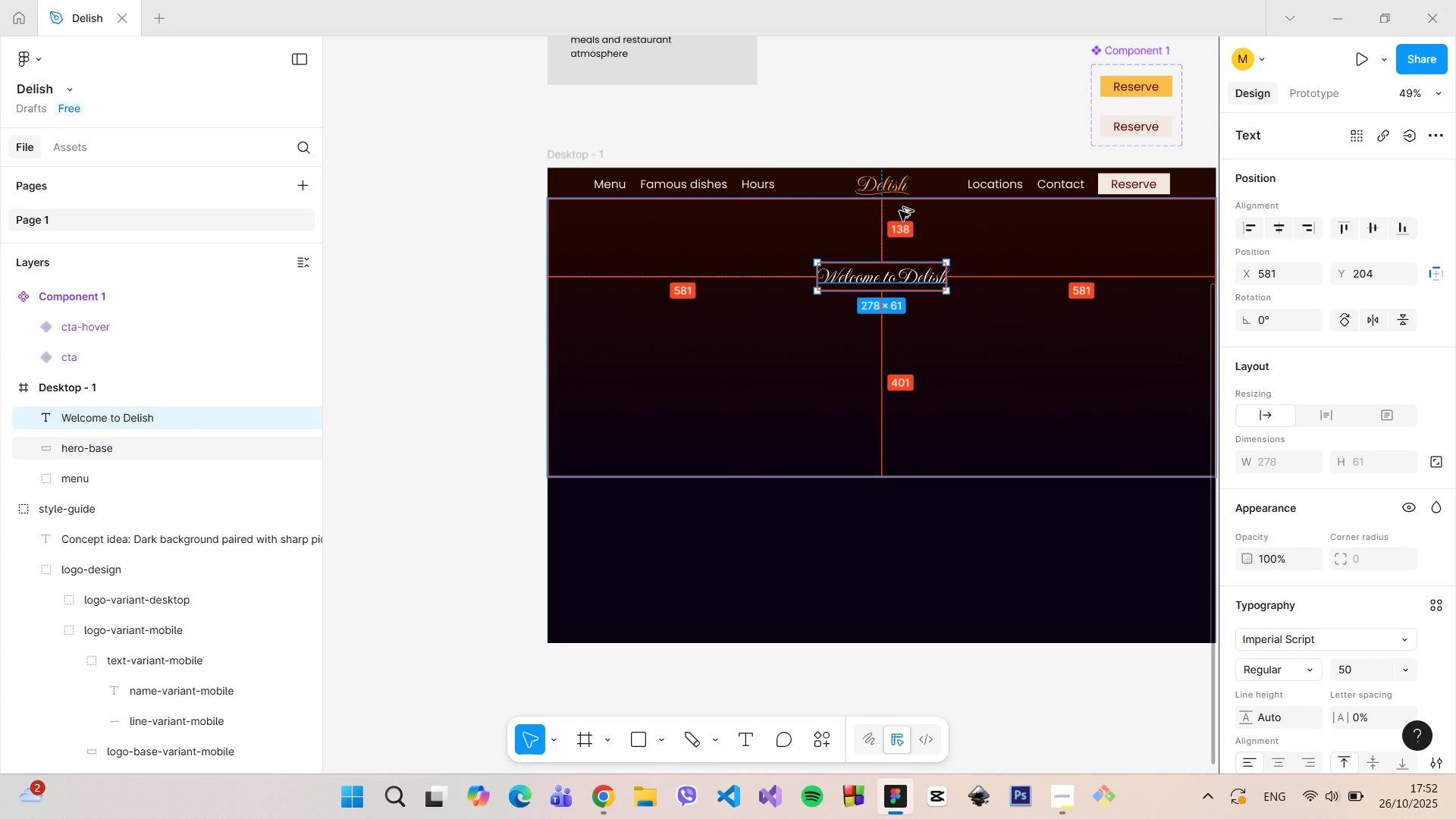 
hold_key(key=AltLeft, duration=0.48)
 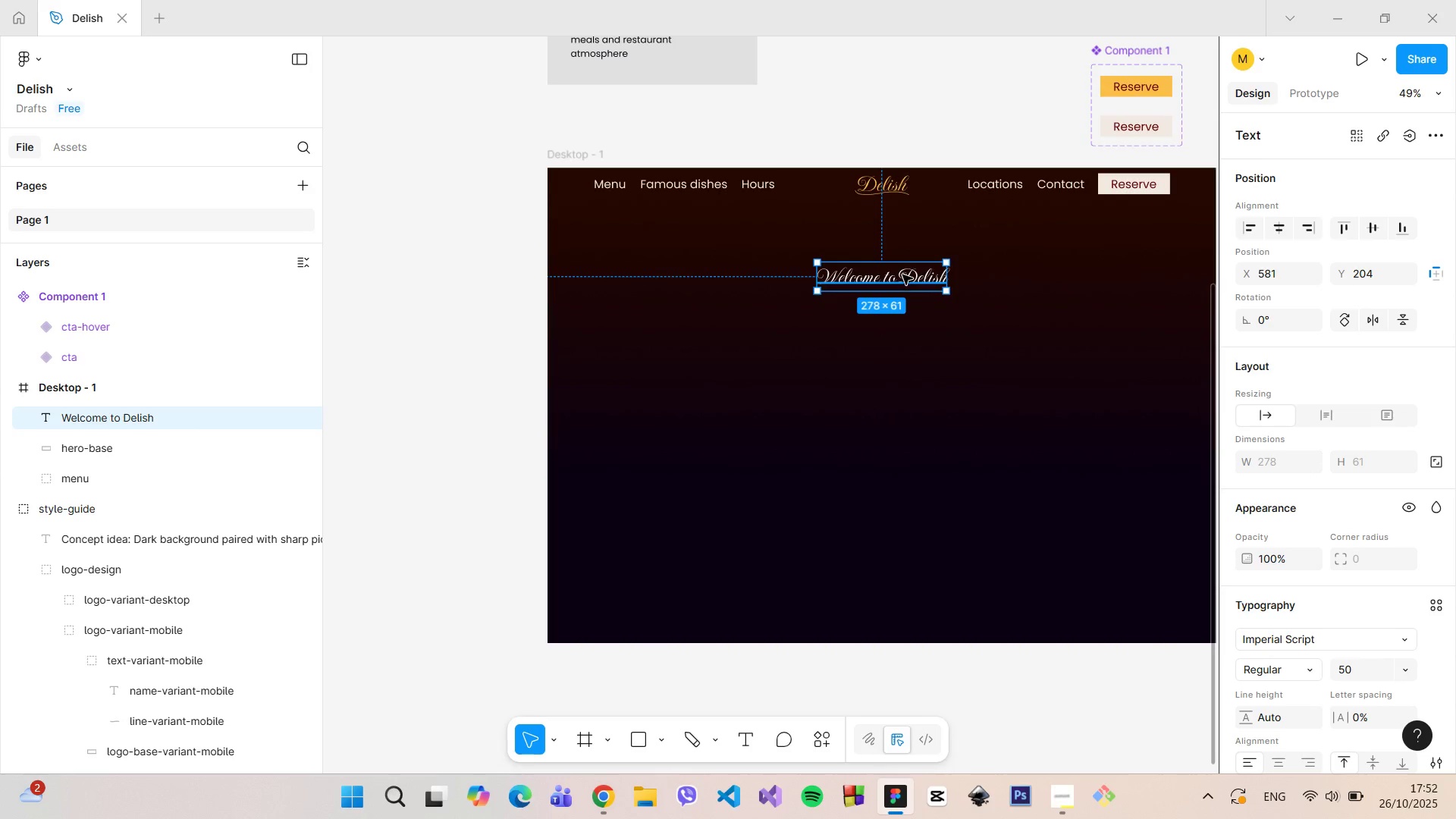 
left_click_drag(start_coordinate=[902, 275], to_coordinate=[902, 281])
 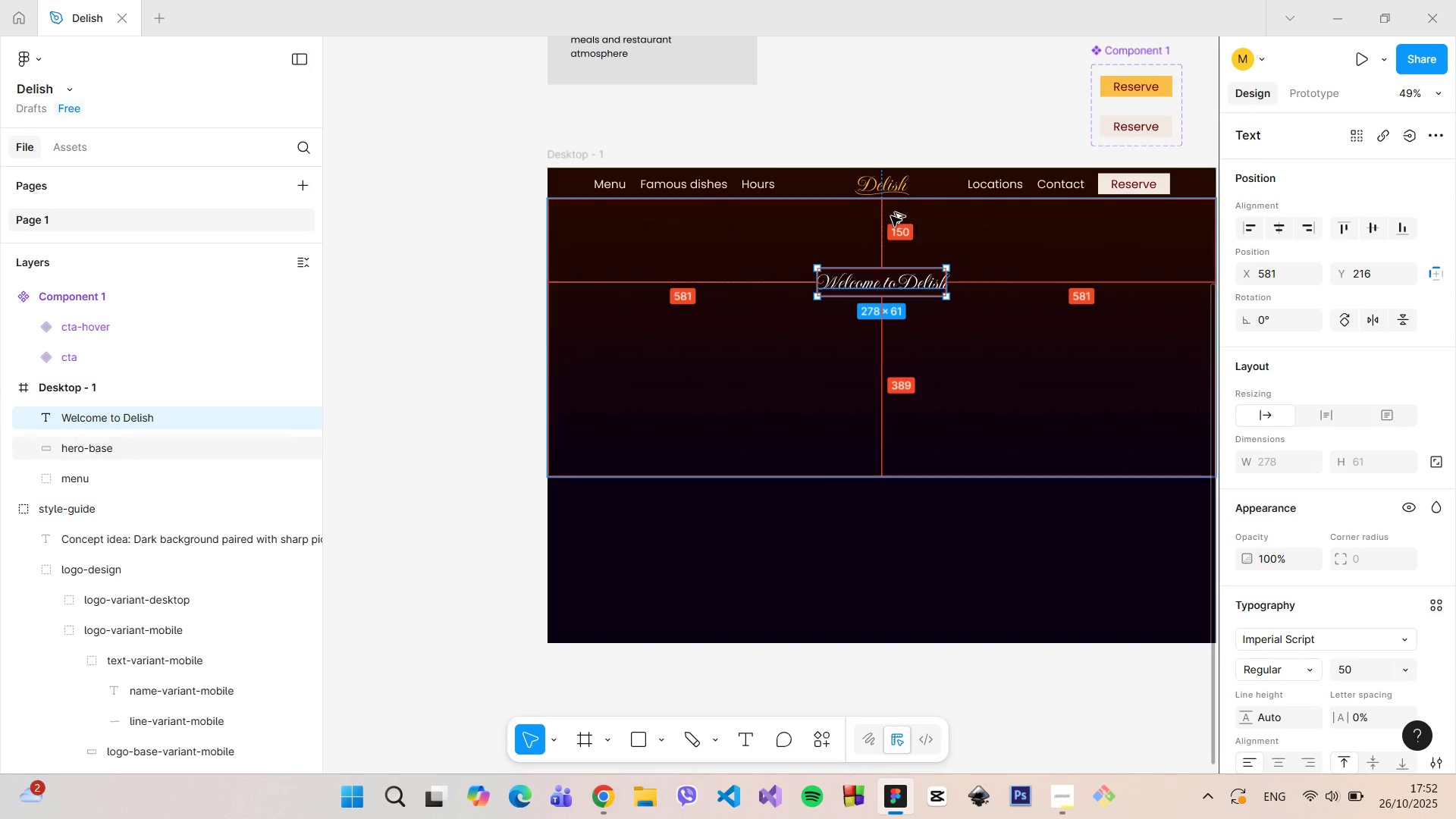 
hold_key(key=AltLeft, duration=0.73)
 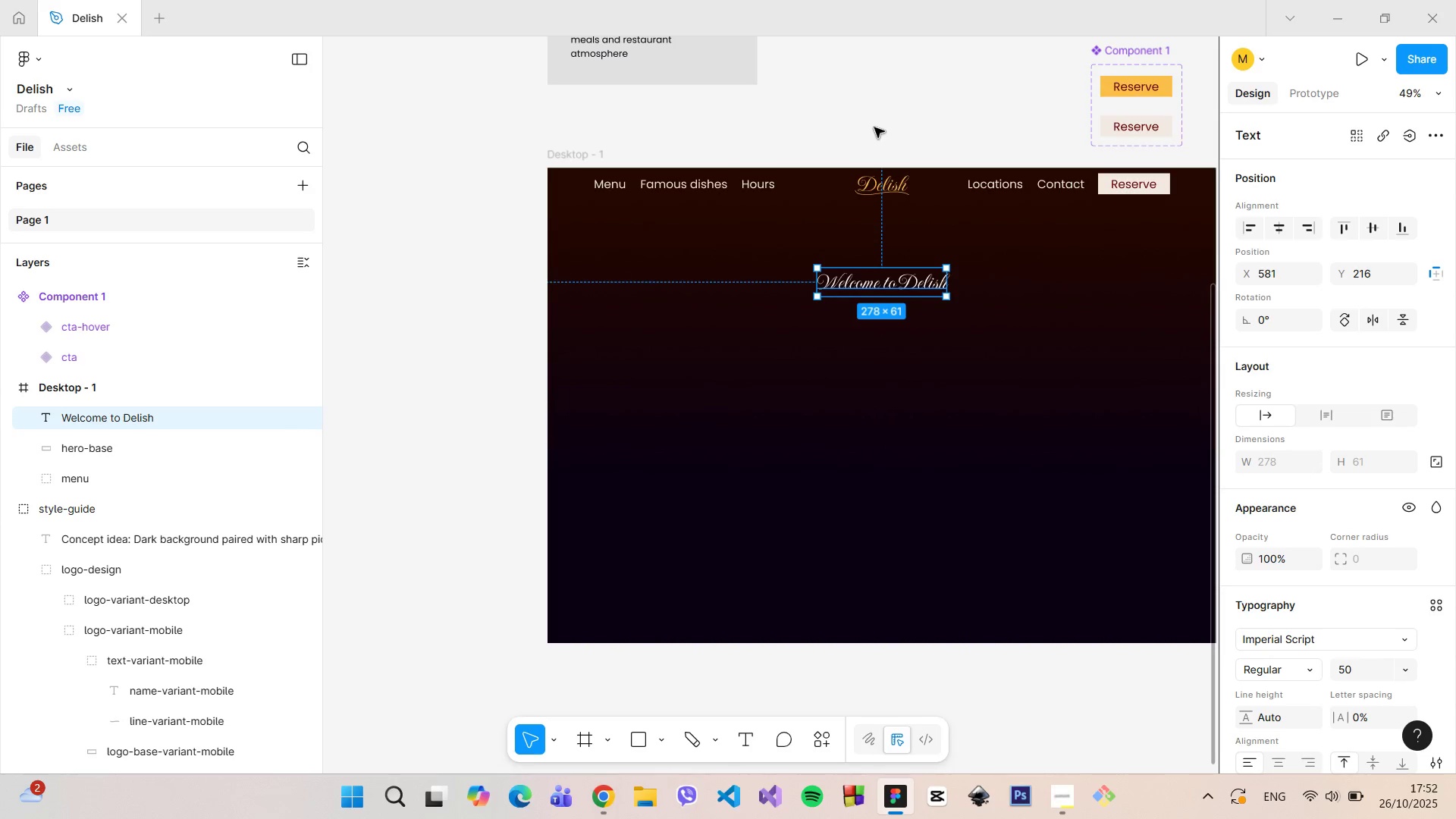 
left_click([874, 127])
 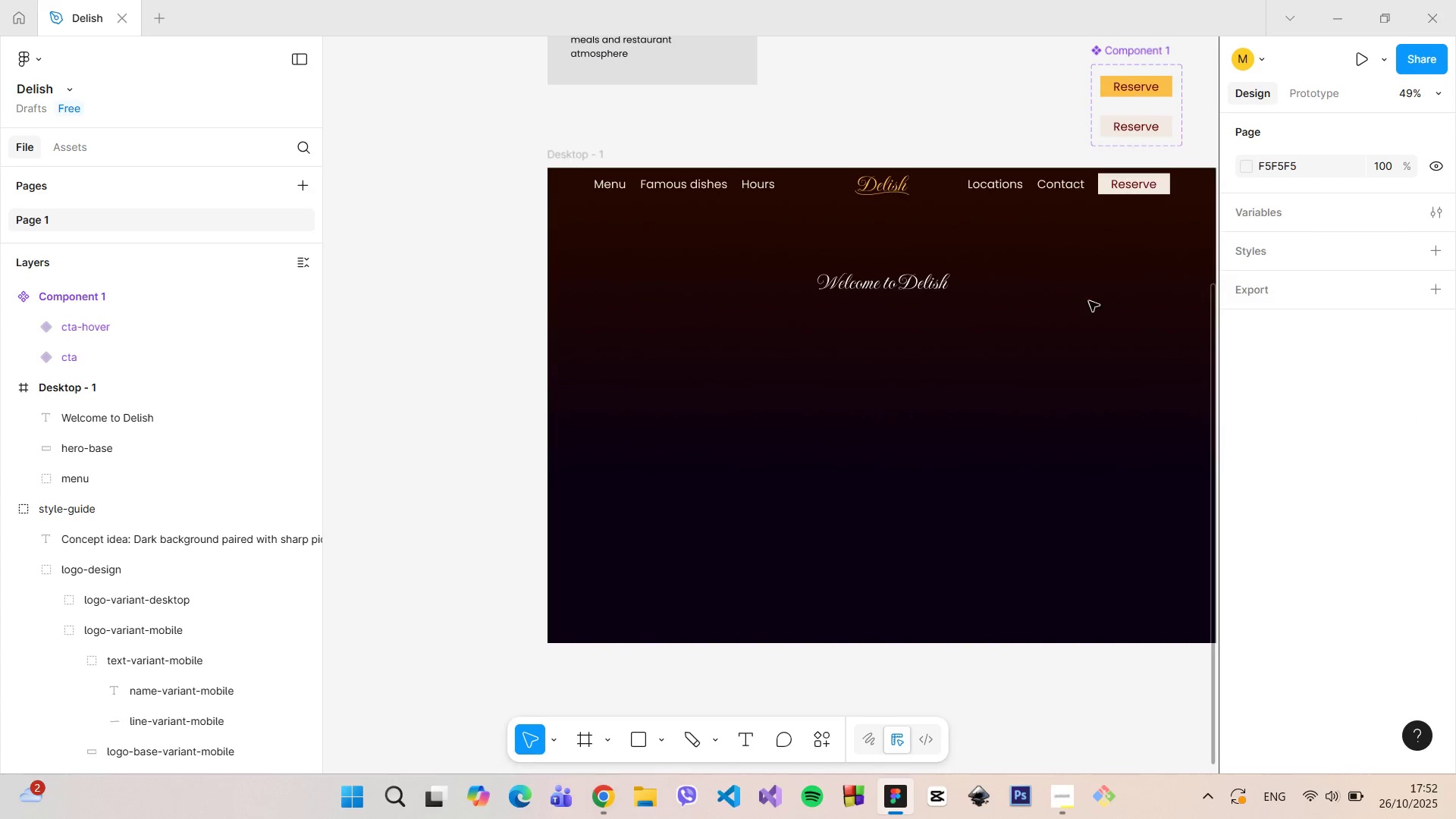 
hold_key(key=ControlLeft, duration=1.31)
scroll: coordinate [1202, 350], scroll_direction: up, amount: 4.0
 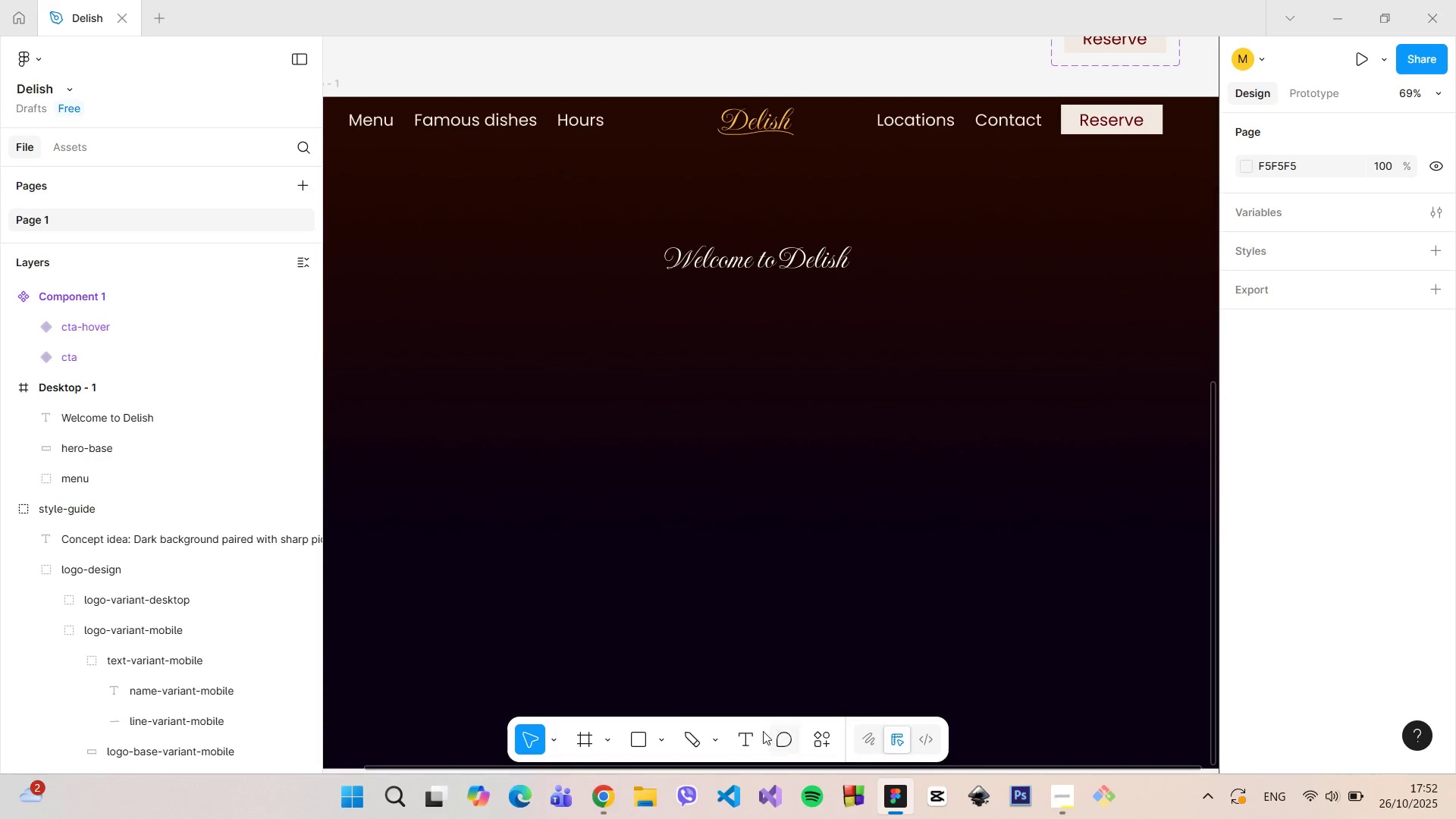 
left_click([756, 732])
 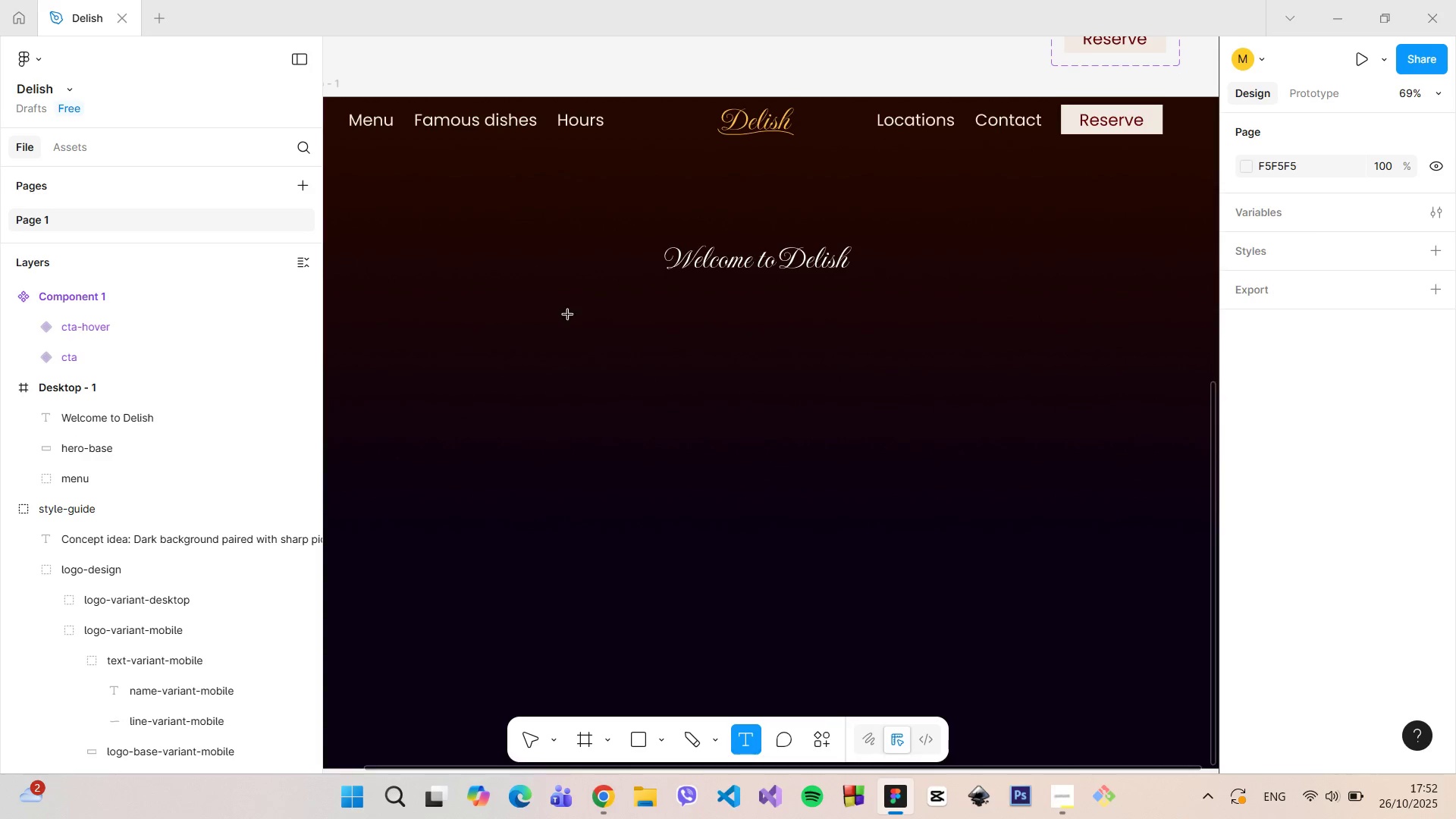 
left_click([568, 319])
 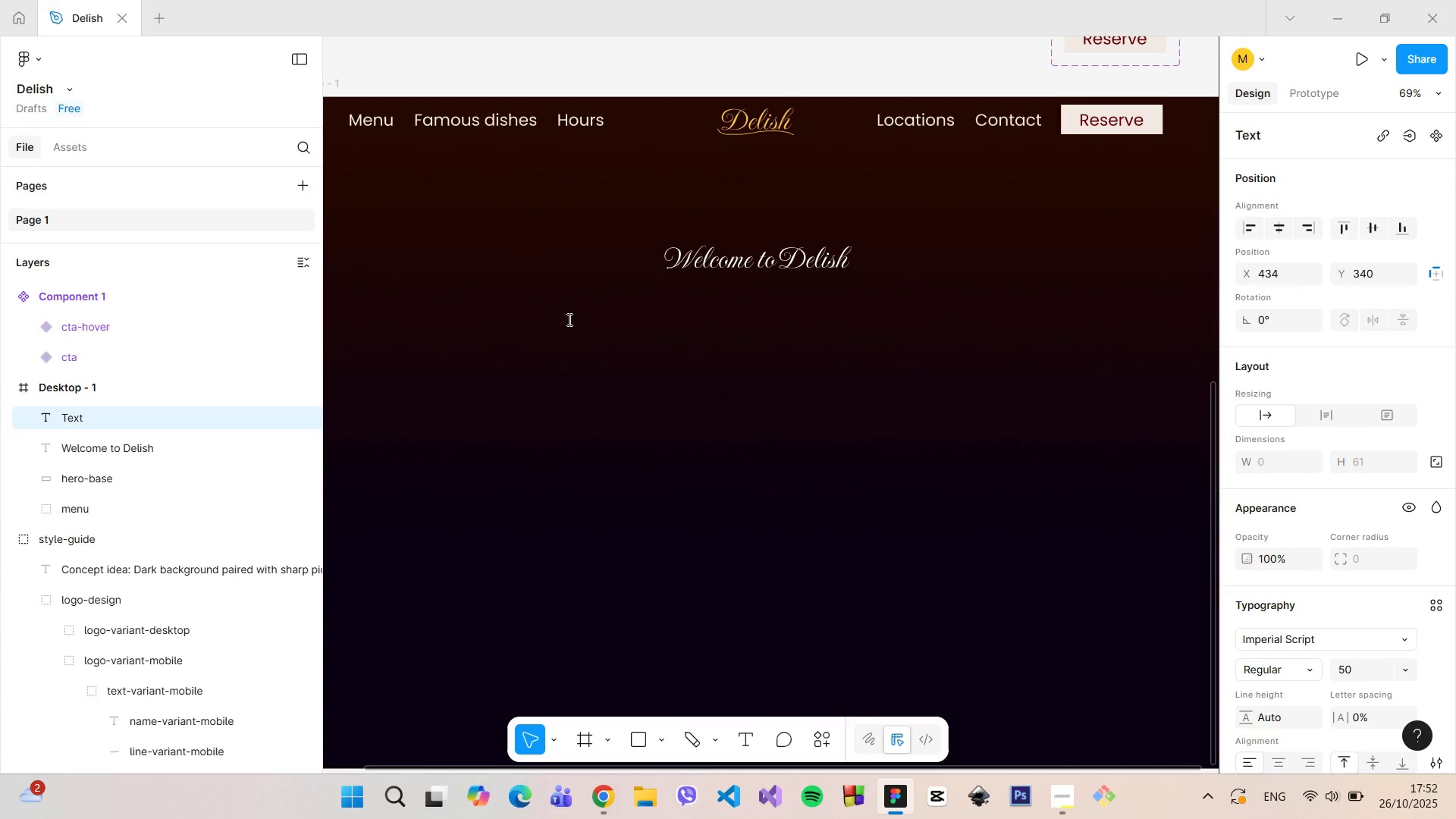 
type(Dive into the world of perfect flavors and pure enjoyment)
 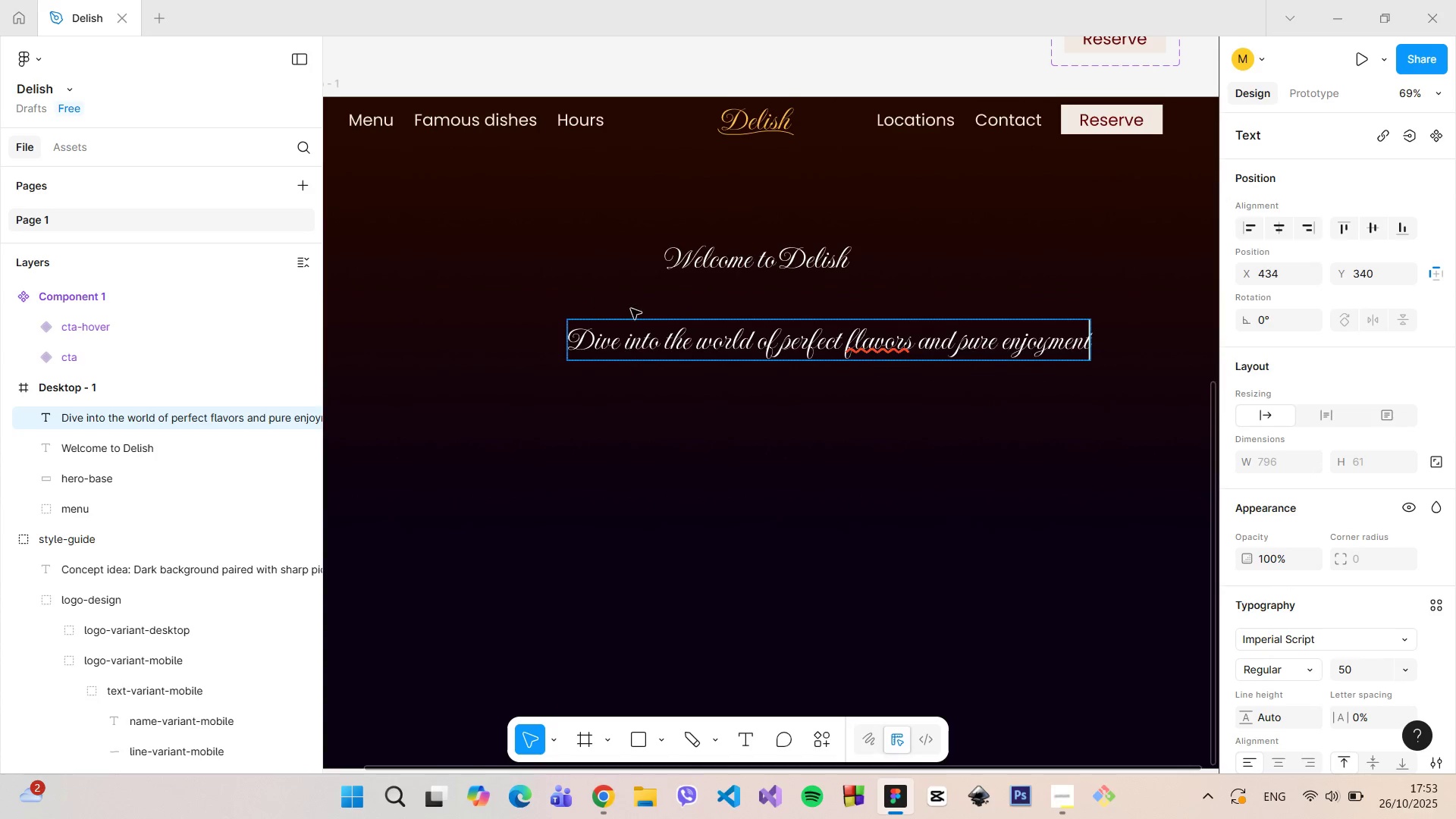 
double_click([663, 344])
 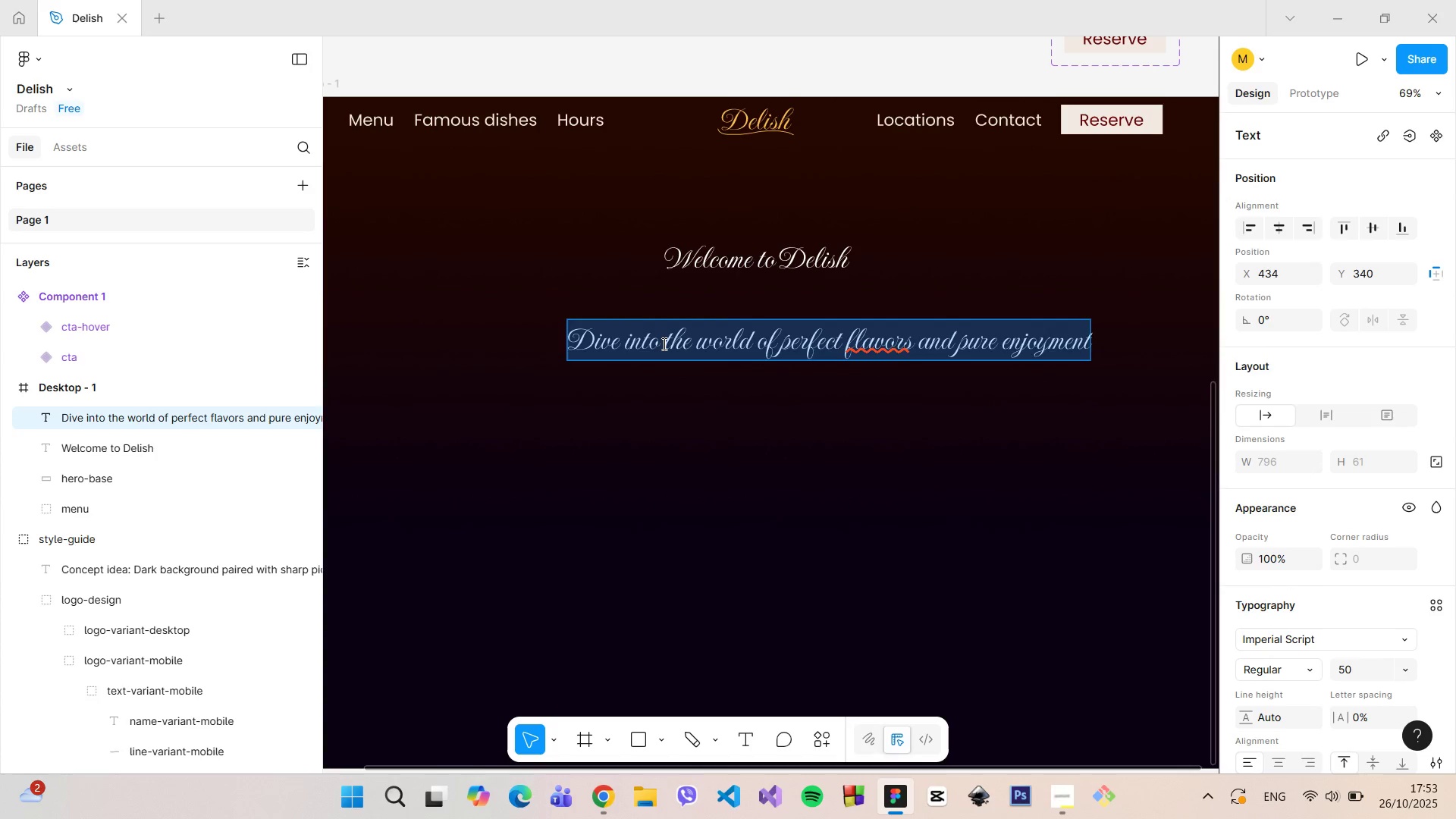 
triple_click([663, 344])
 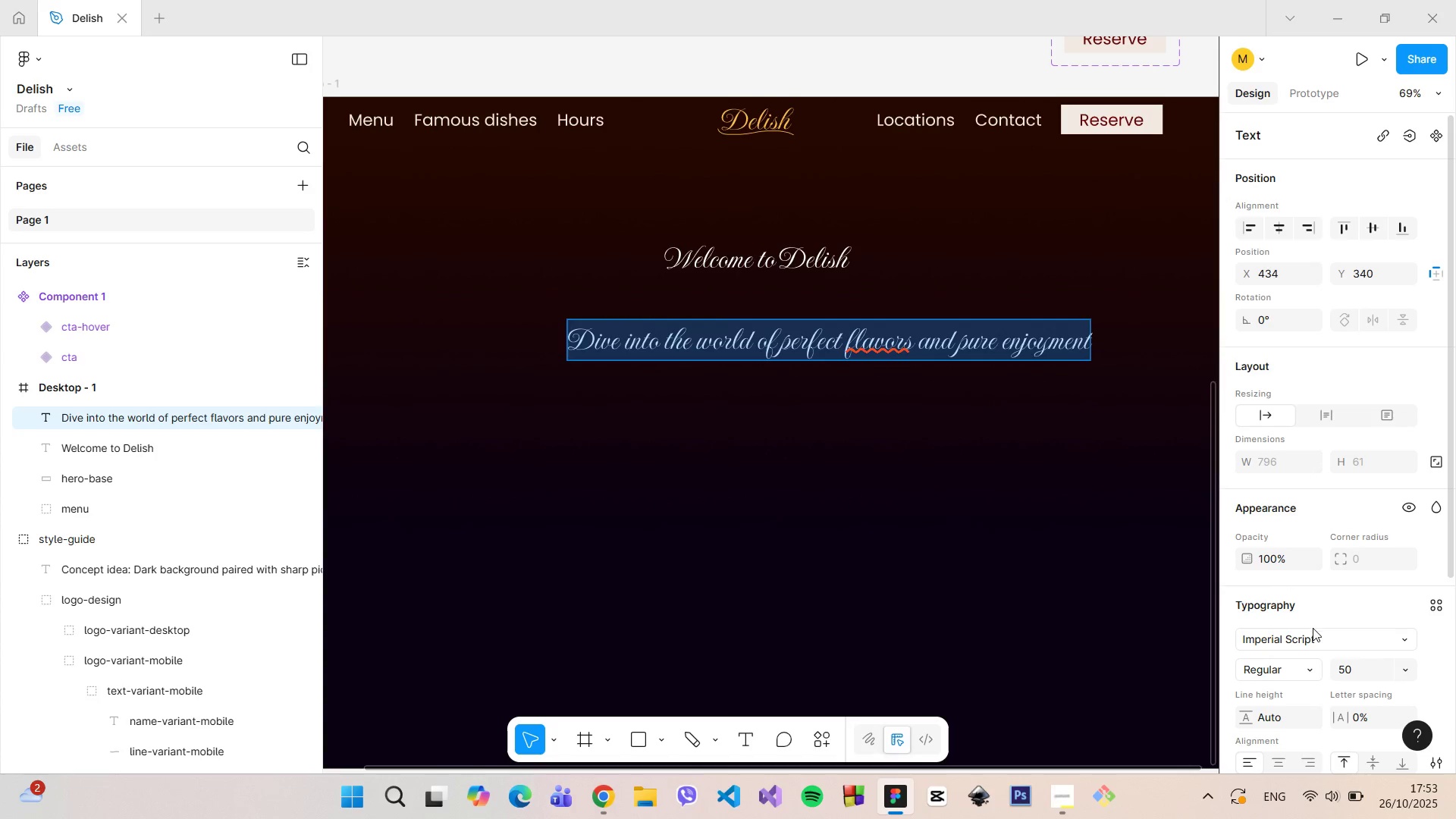 
left_click([1313, 629])
 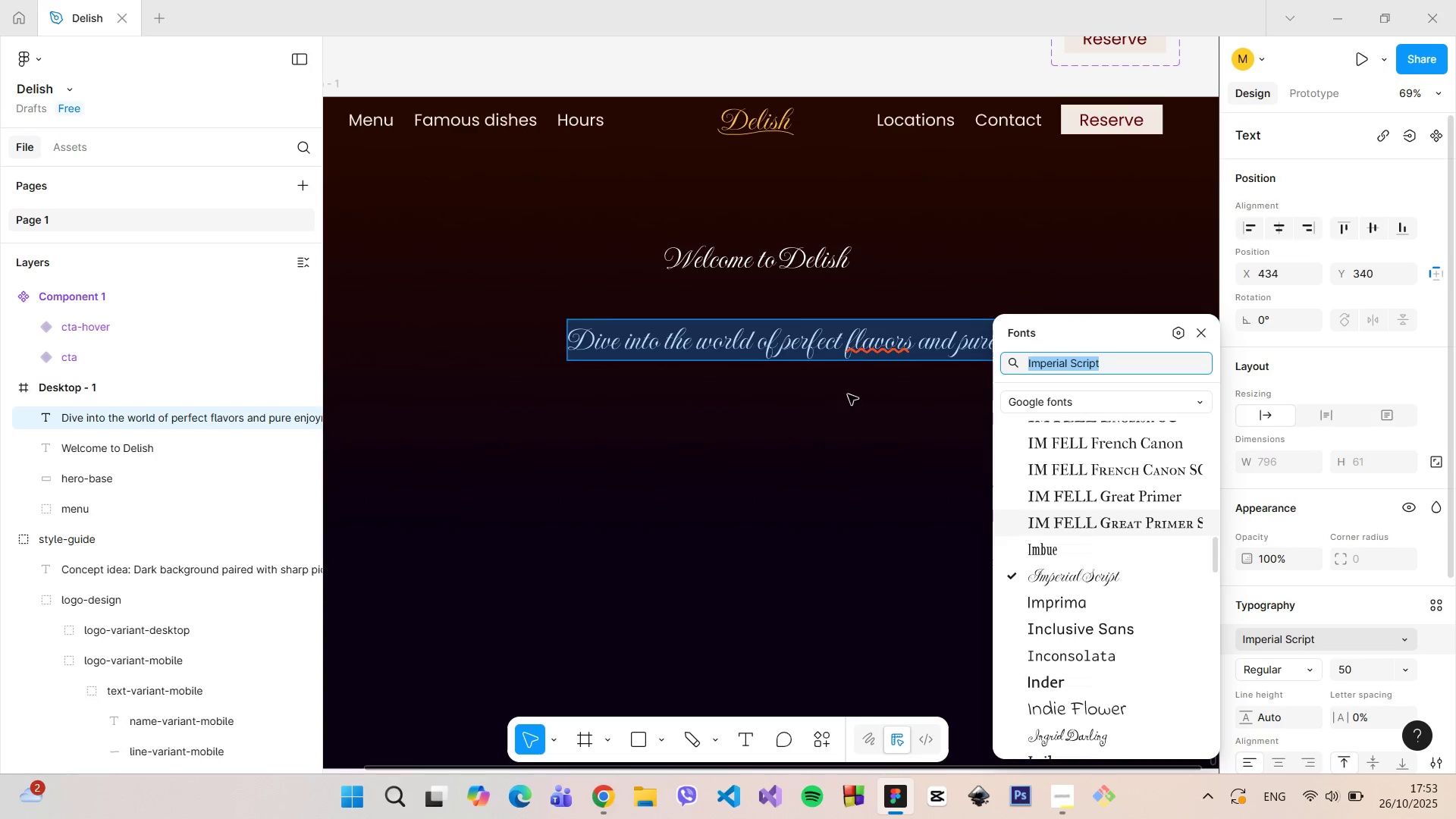 
left_click([793, 354])
 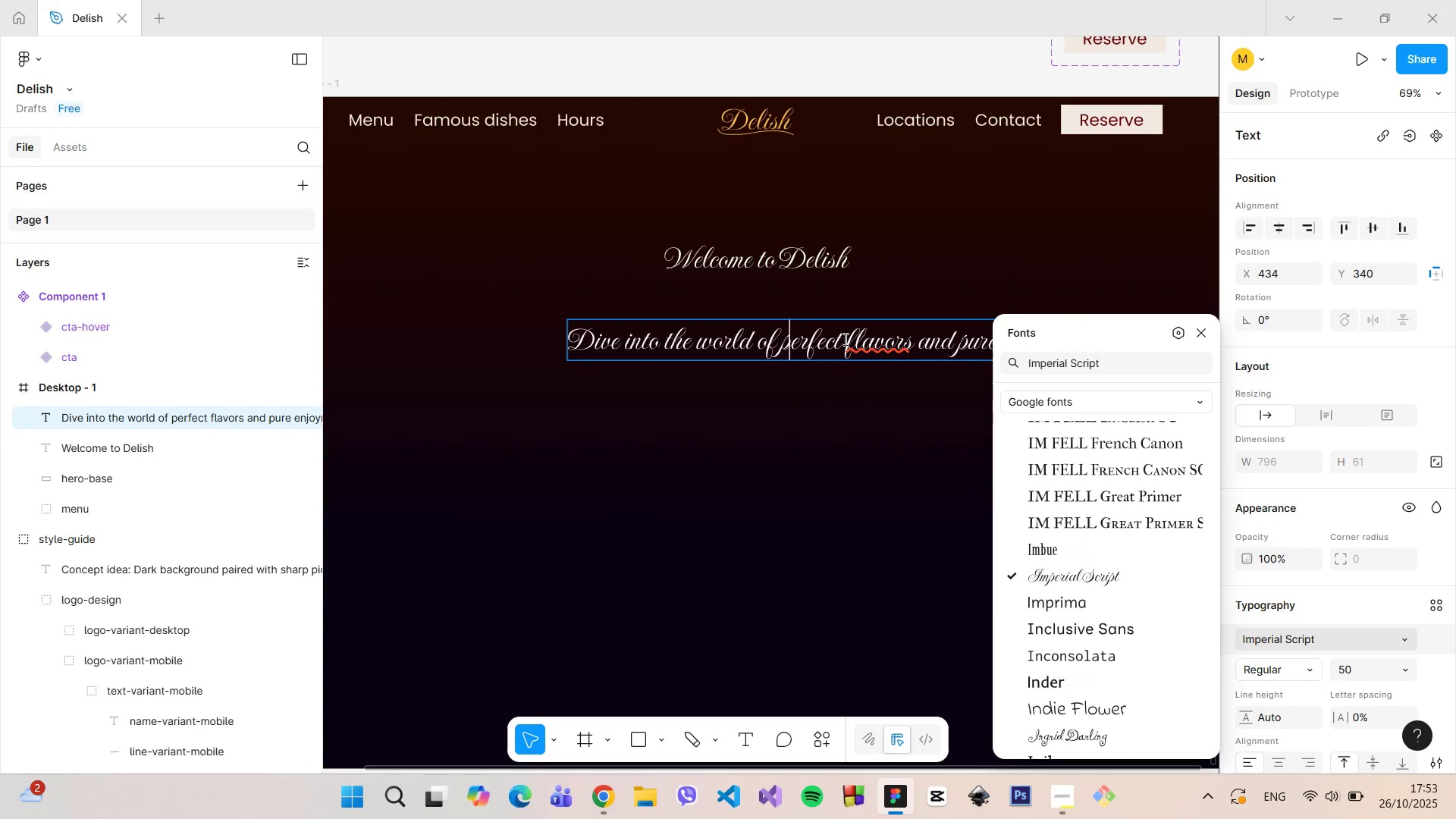 
left_click_drag(start_coordinate=[844, 339], to_coordinate=[783, 331])
 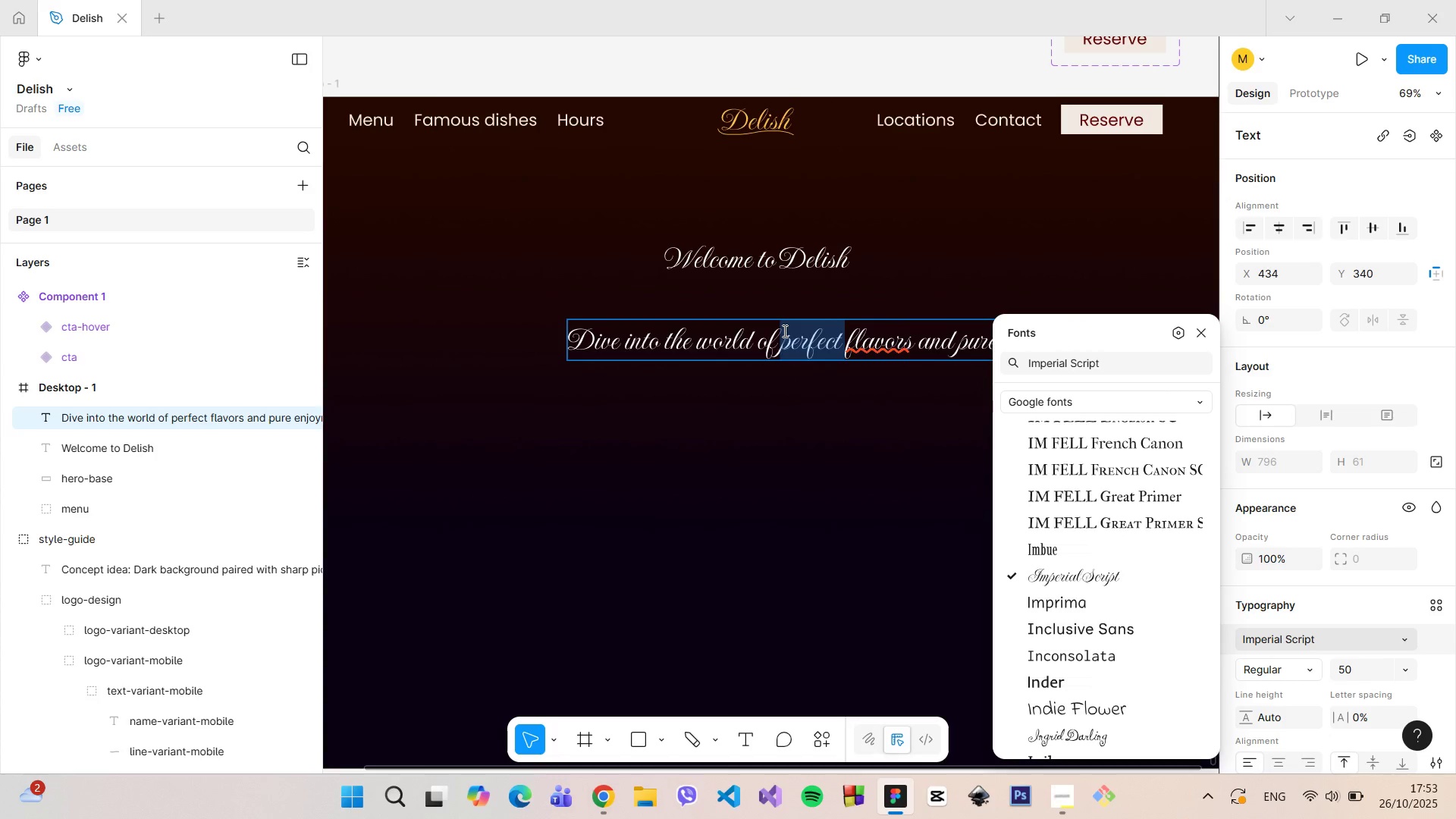 
type(i)
key(Backspace)
type(exqusiite )
key(Backspace)
key(Backspace)
key(Backspace)
type(t)
key(Backspace)
key(Backspace)
type(te )
 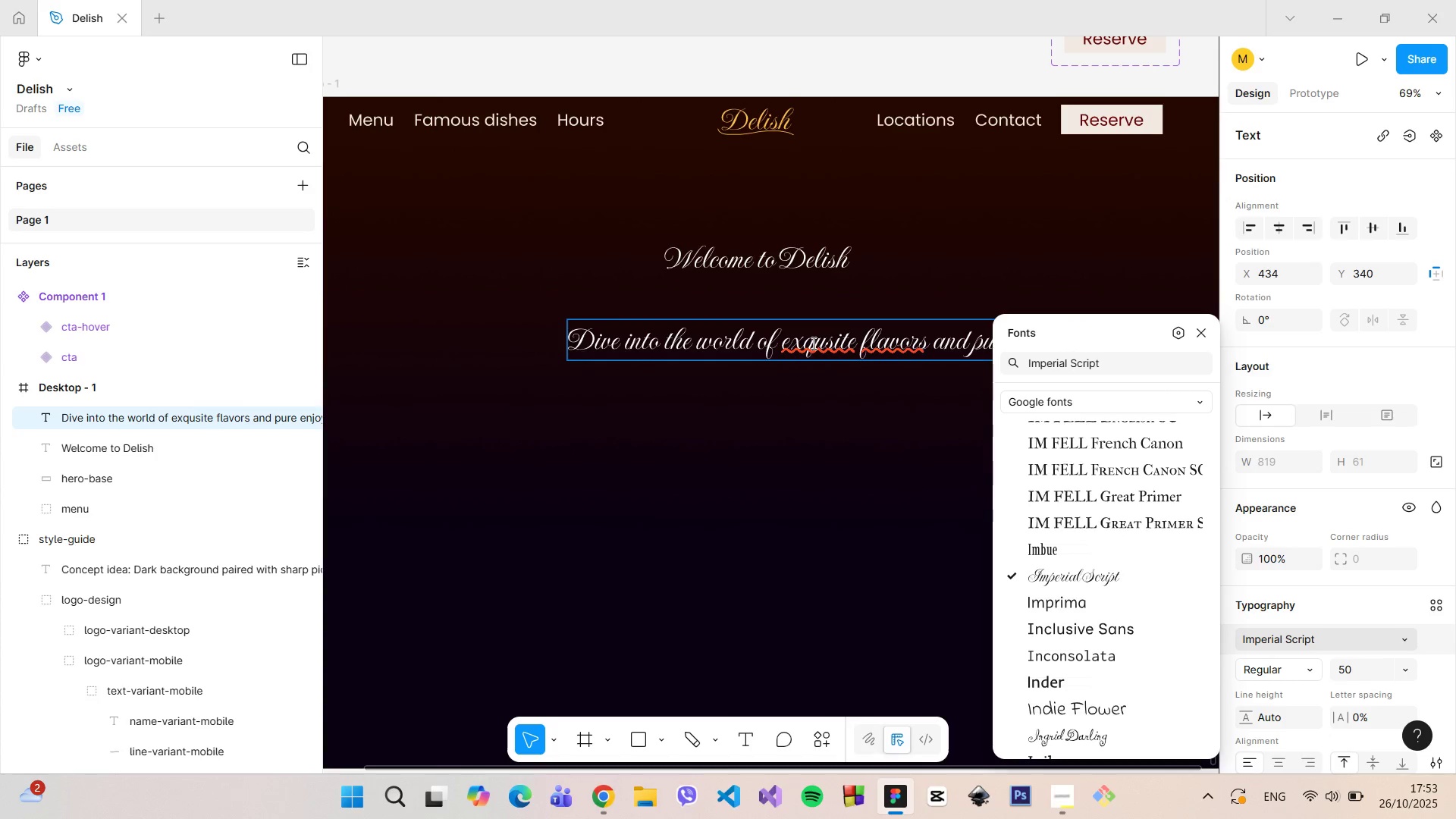 
double_click([812, 343])
 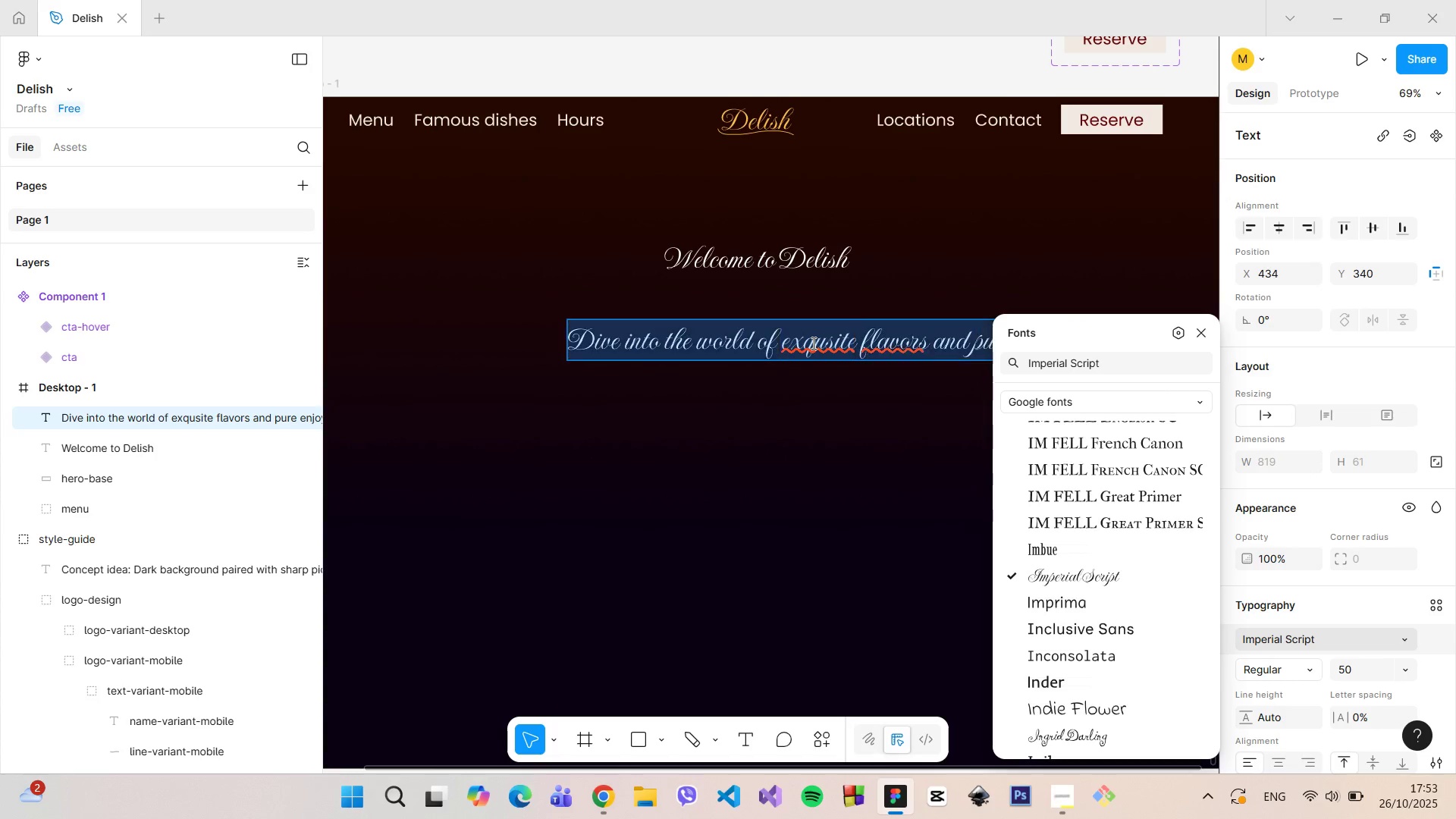 
triple_click([812, 343])
 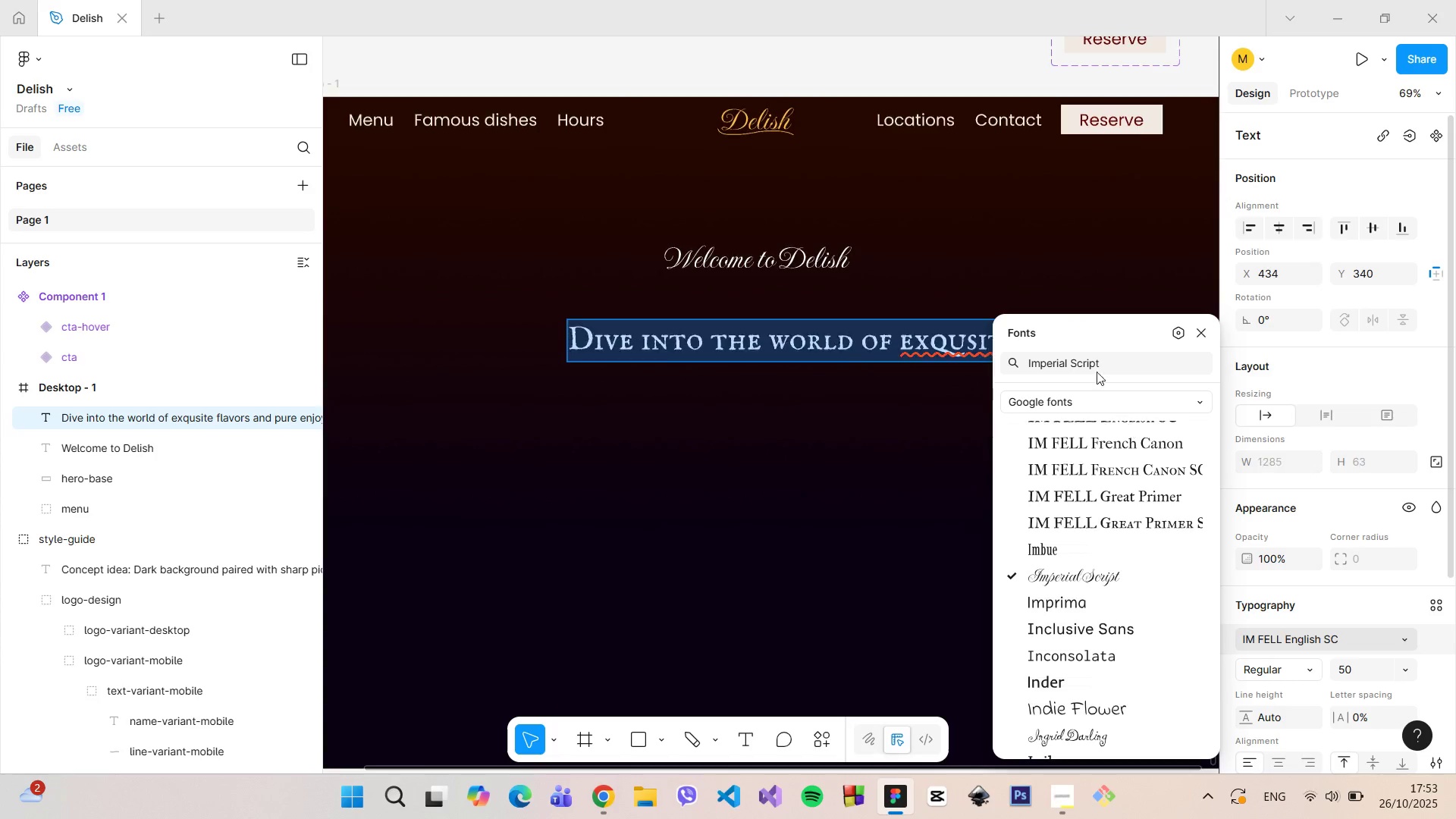 
left_click([1095, 366])
 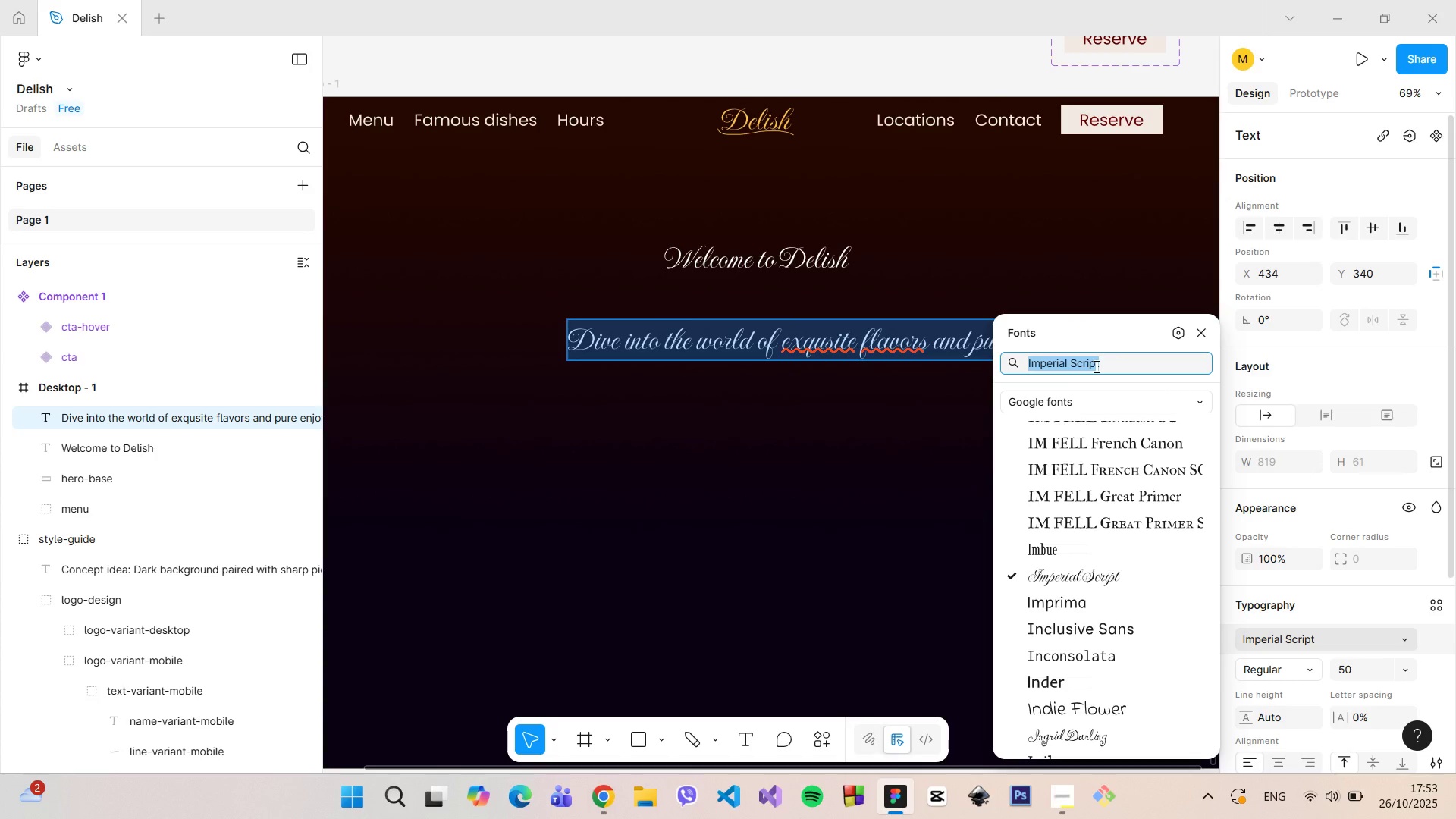 
type(pop)
 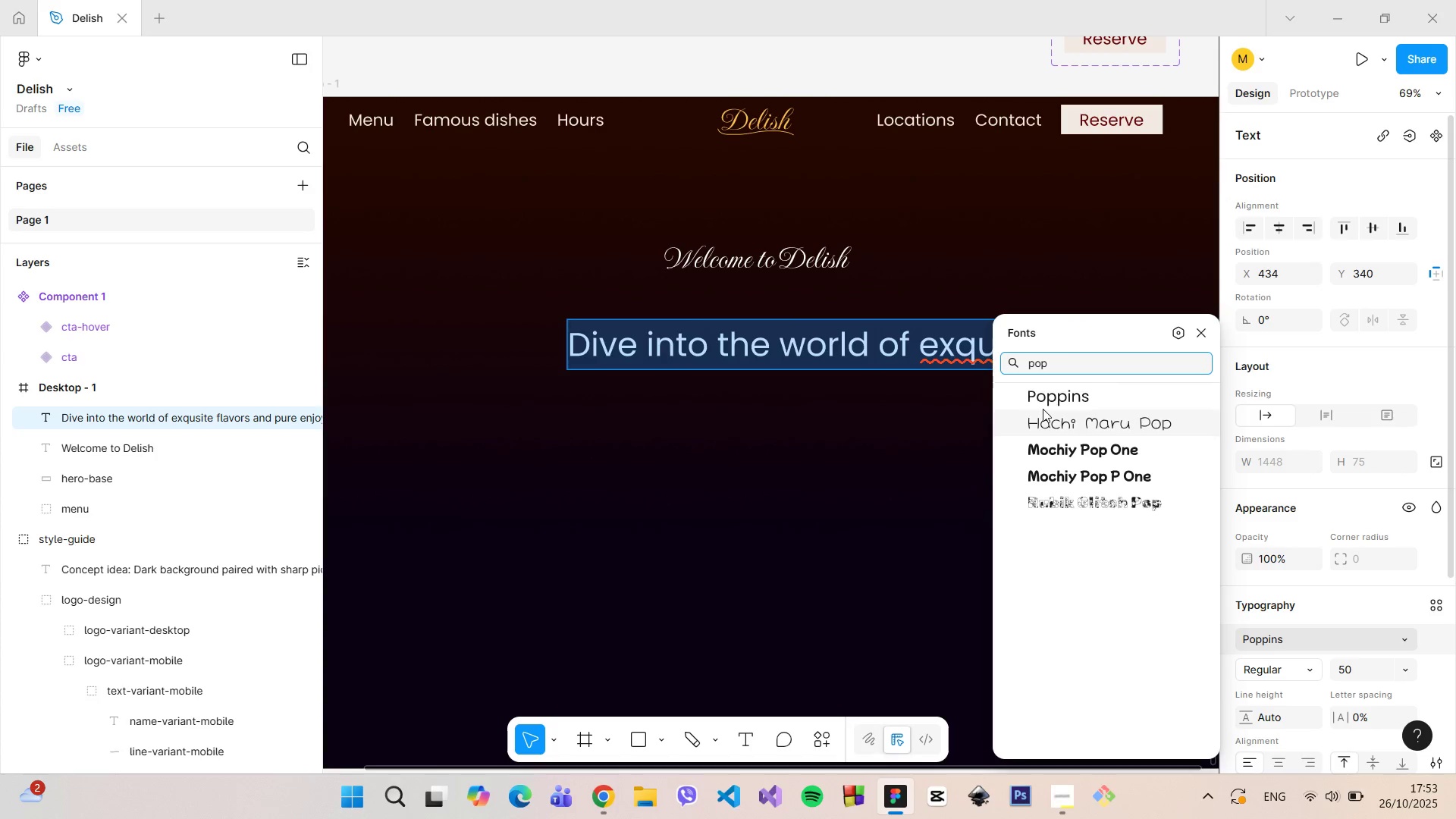 
left_click([1044, 400])
 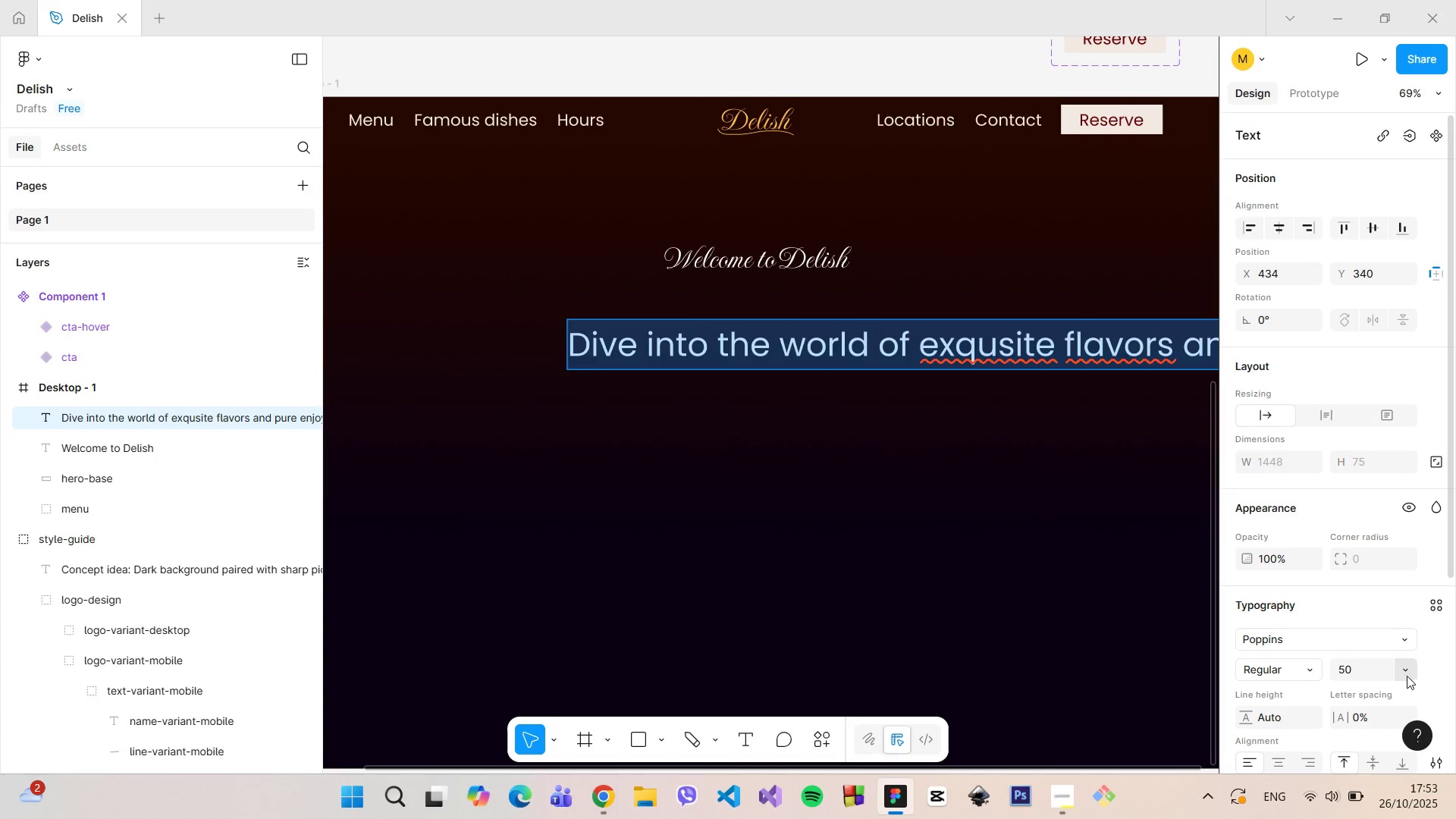 
left_click([1373, 665])
 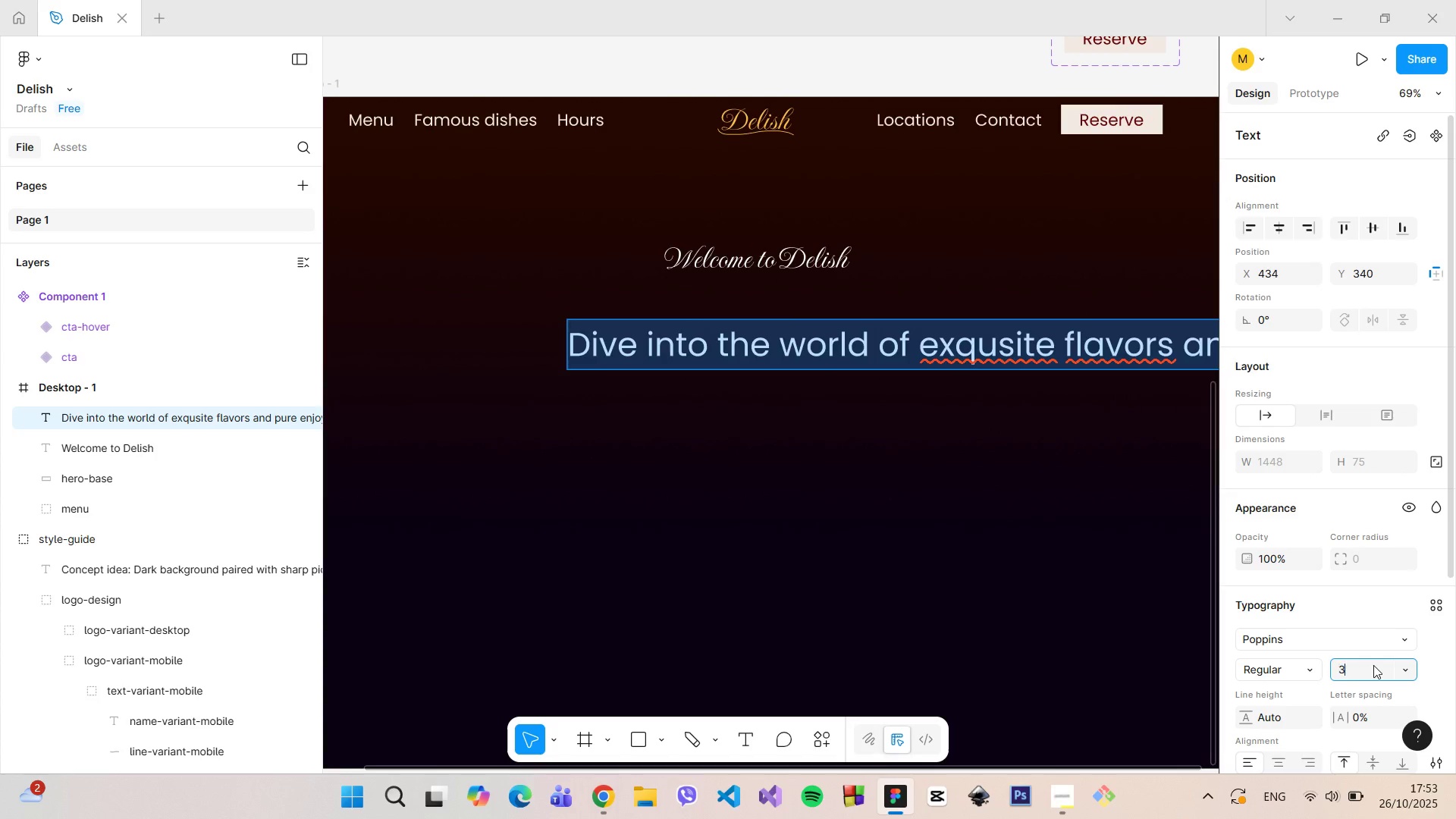 
type(35)
 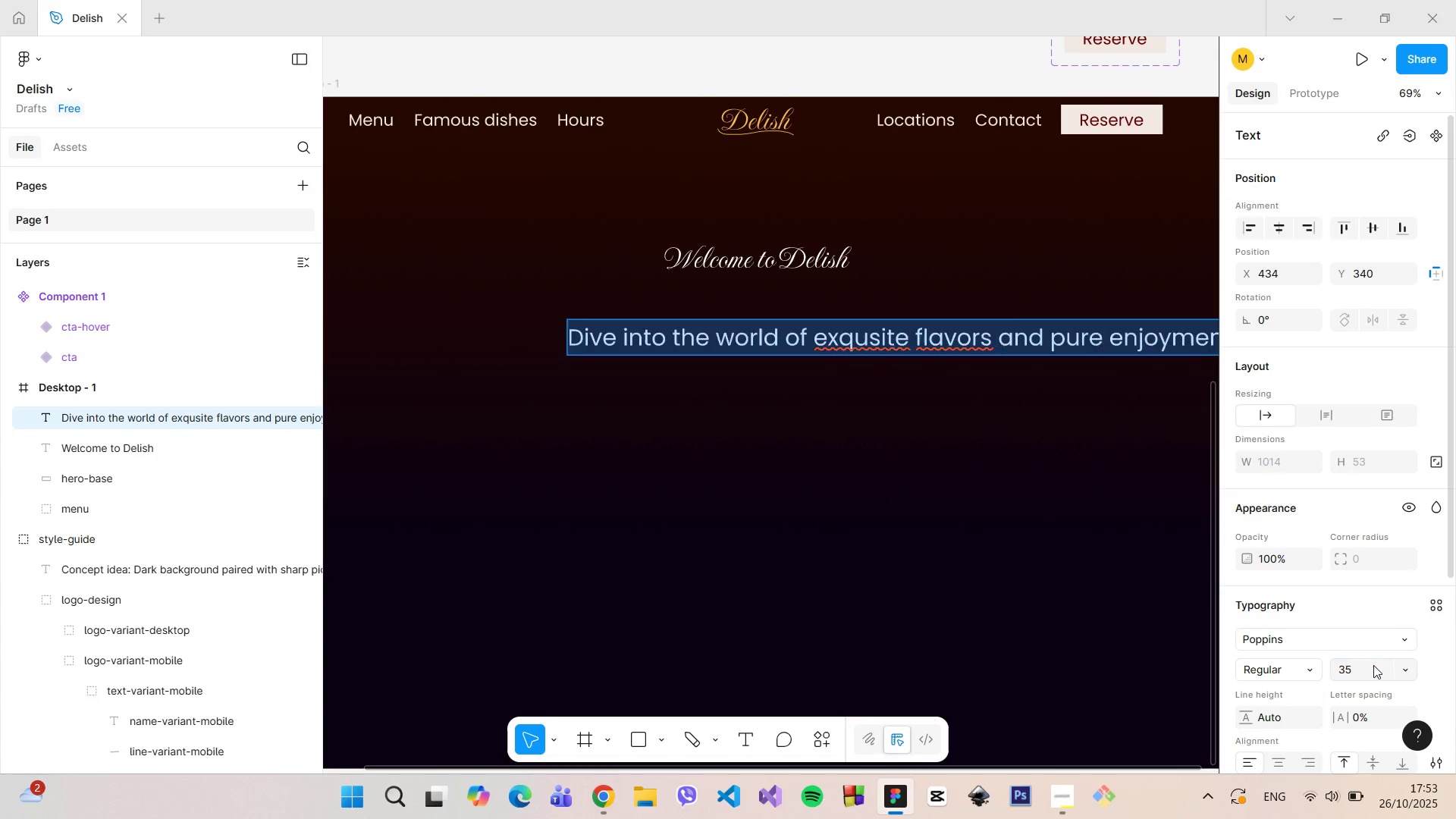 
key(Enter)
 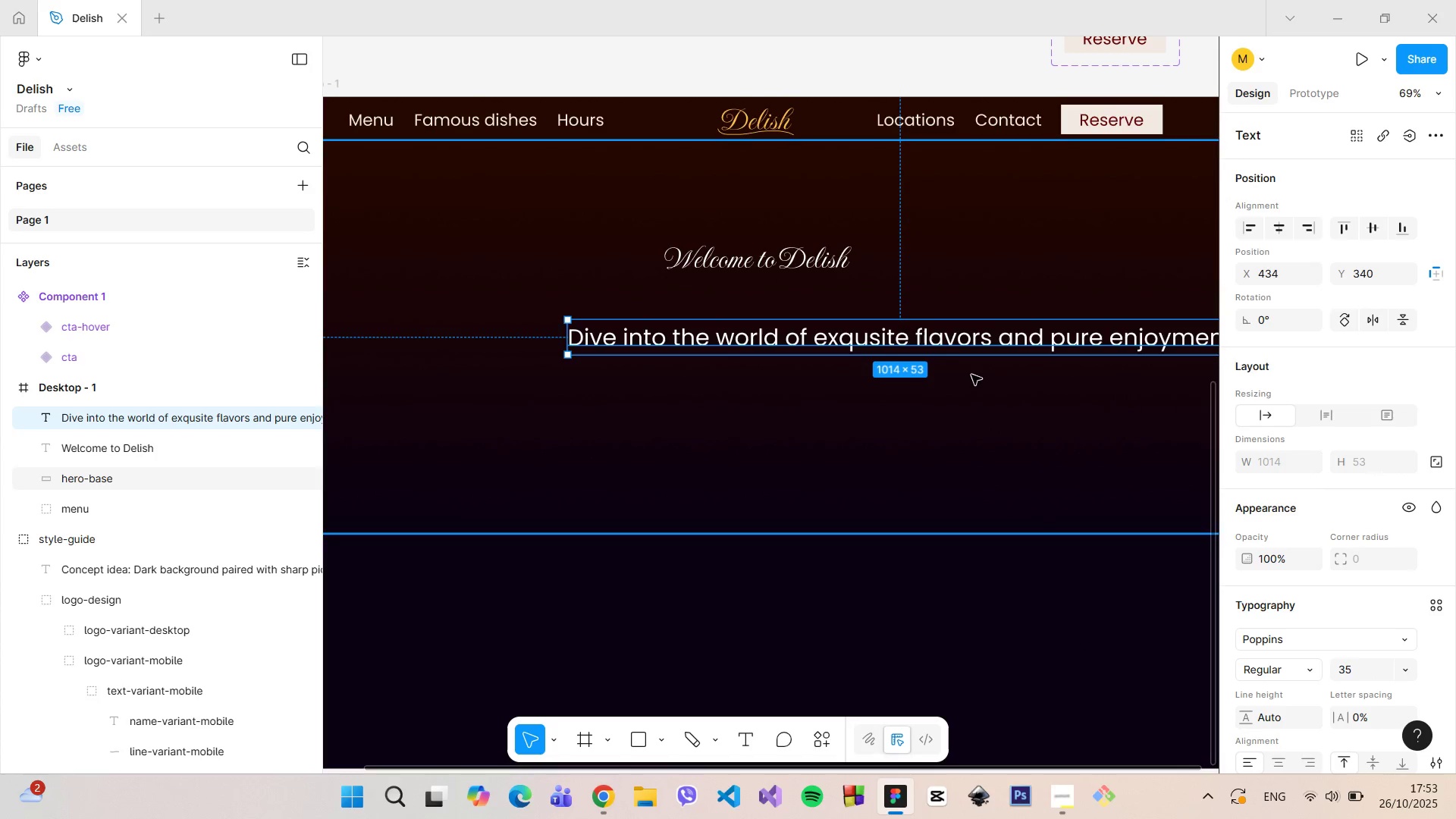 
left_click_drag(start_coordinate=[946, 345], to_coordinate=[723, 350])
 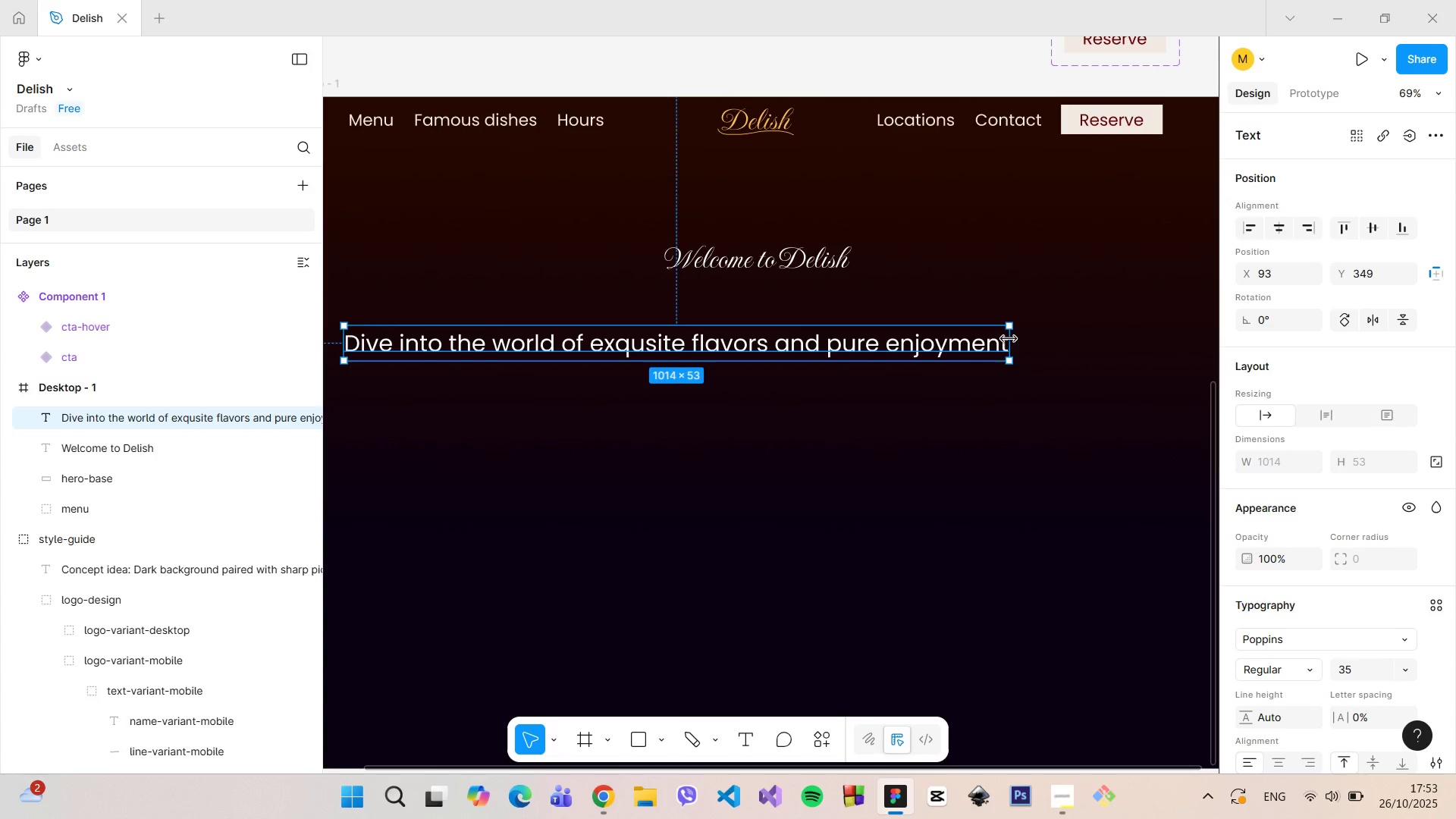 
left_click_drag(start_coordinate=[1009, 339], to_coordinate=[732, 356])
 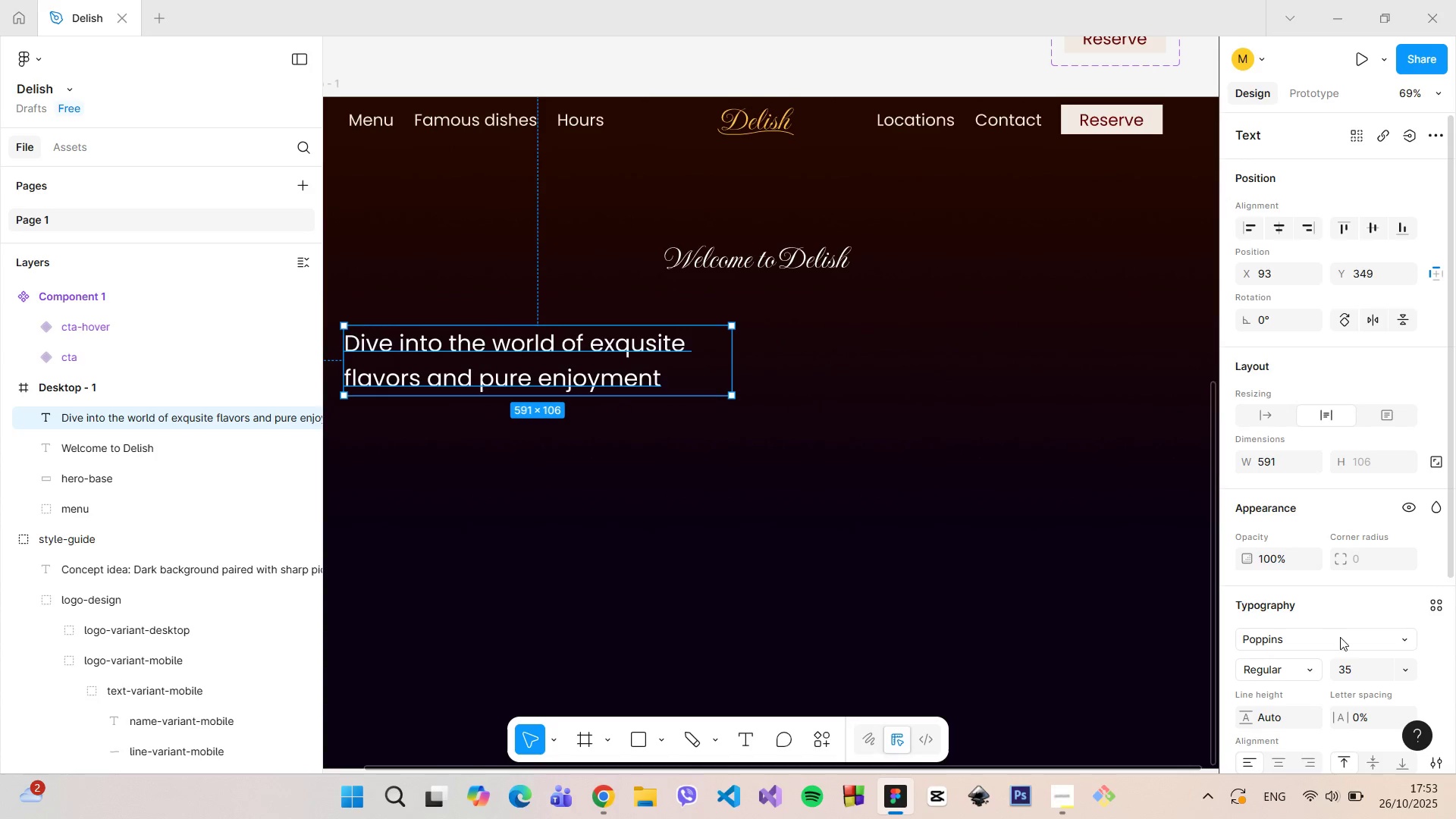 
scroll: coordinate [1340, 637], scroll_direction: down, amount: 2.0
 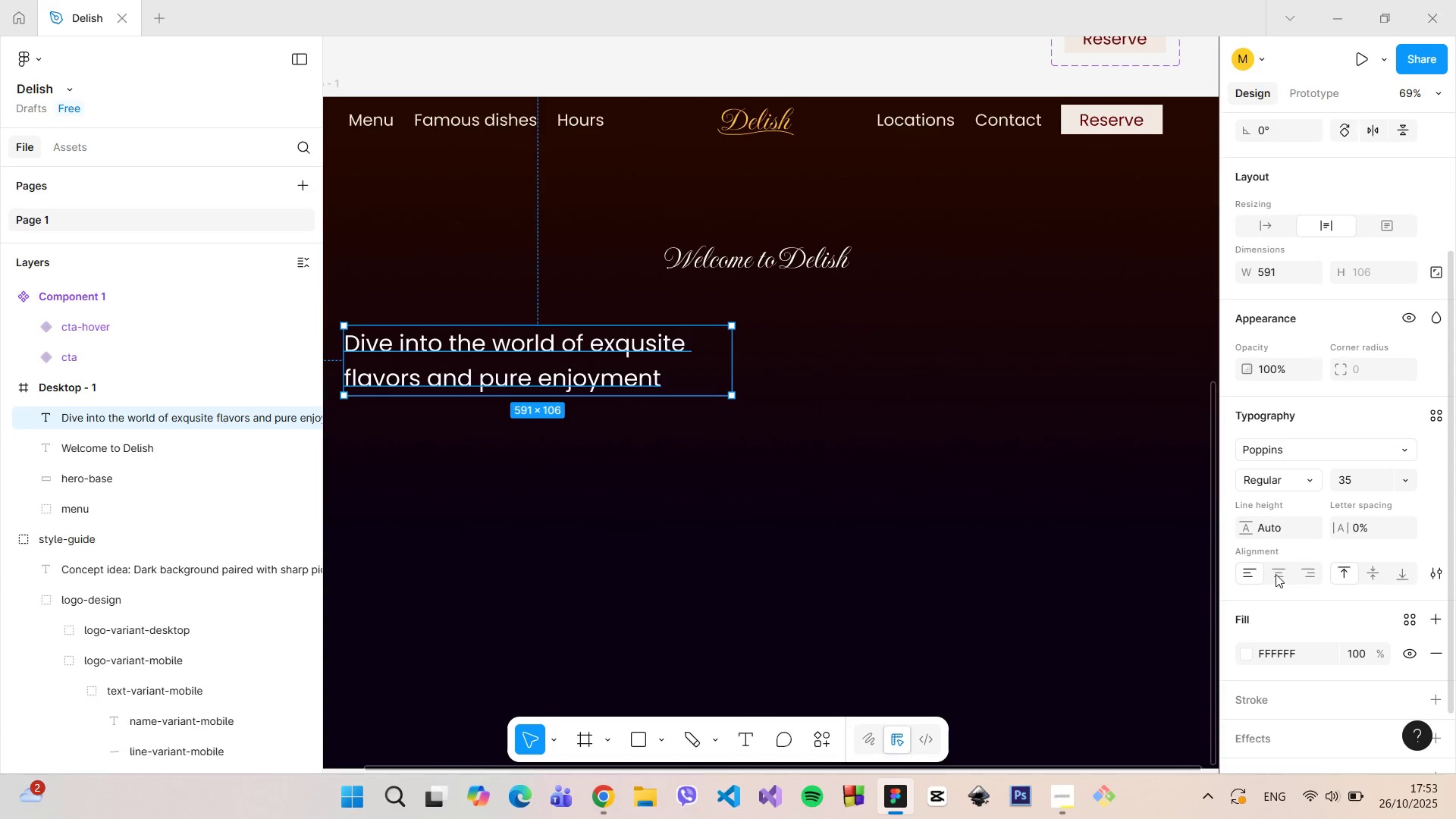 
left_click([1276, 574])
 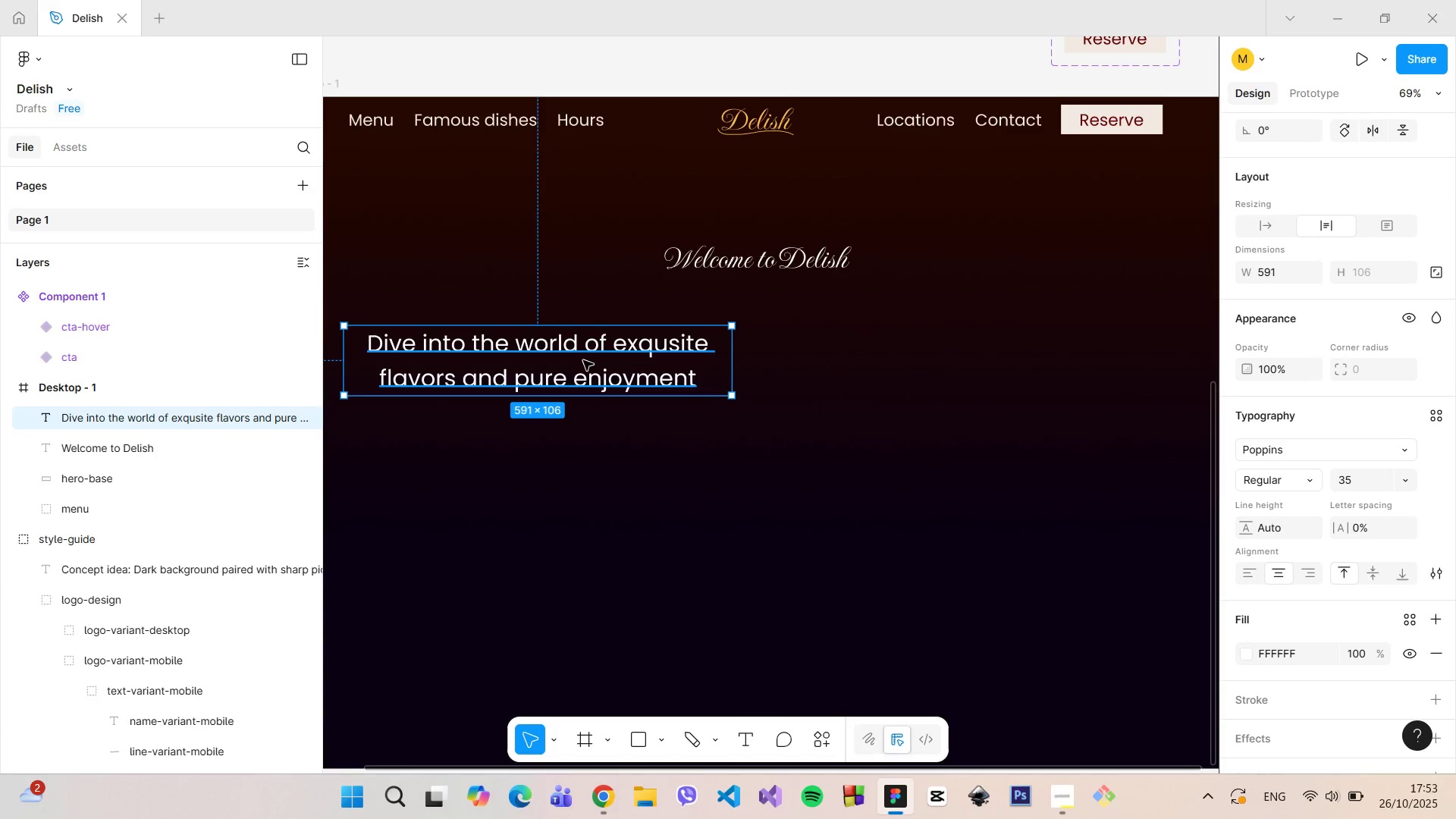 
left_click_drag(start_coordinate=[579, 361], to_coordinate=[796, 339])
 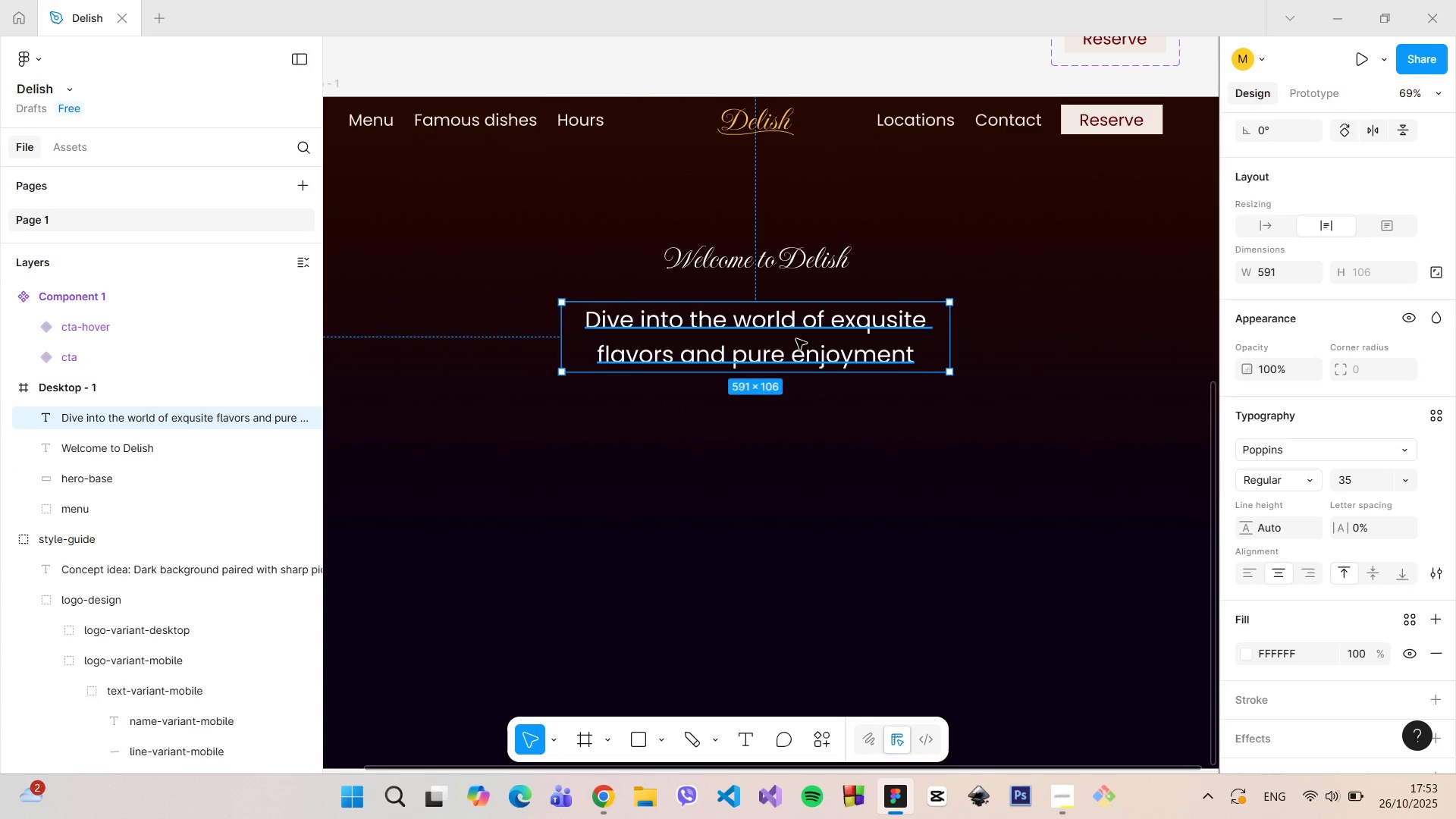 
double_click([796, 339])
 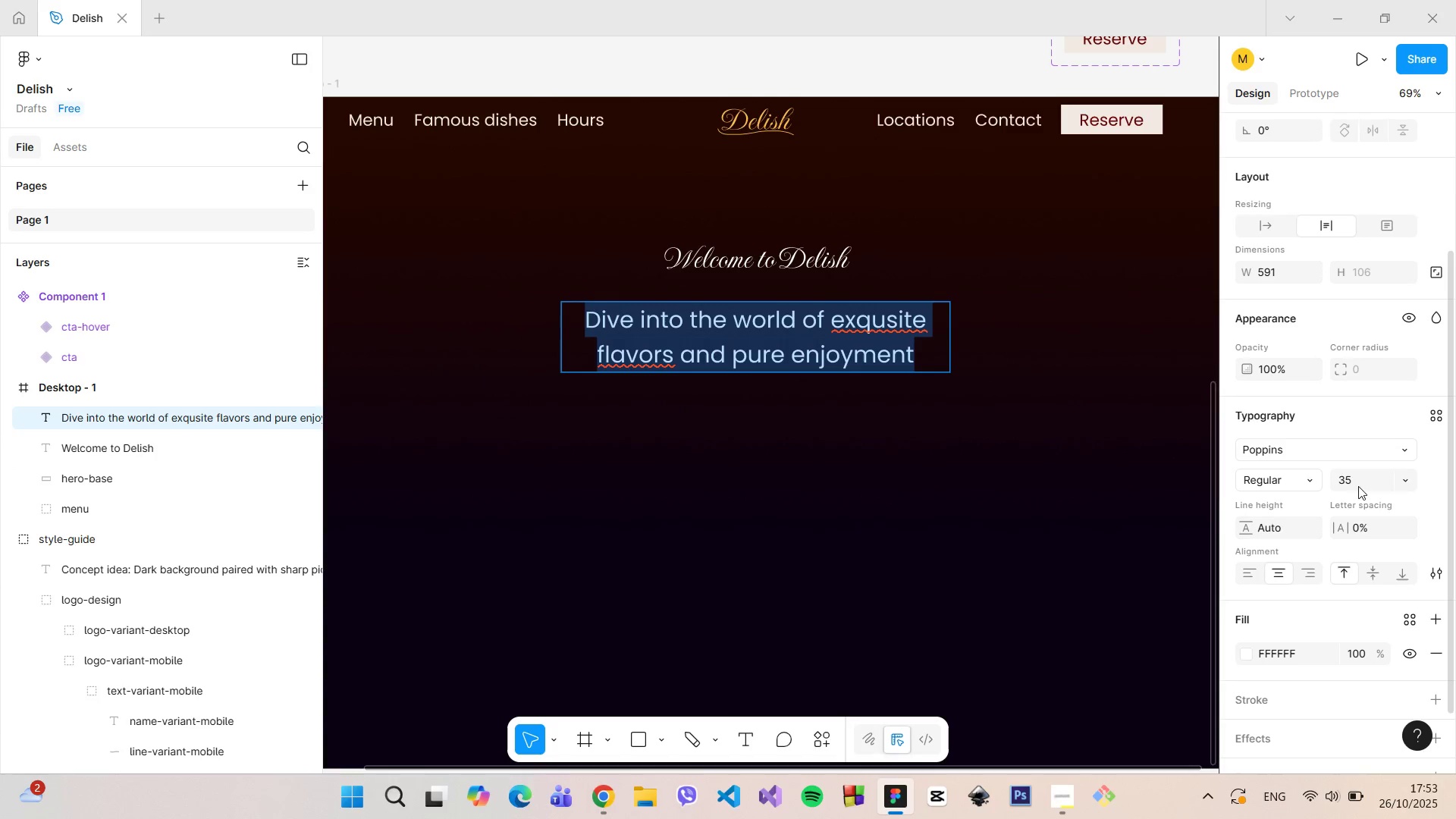 
left_click([1358, 484])
 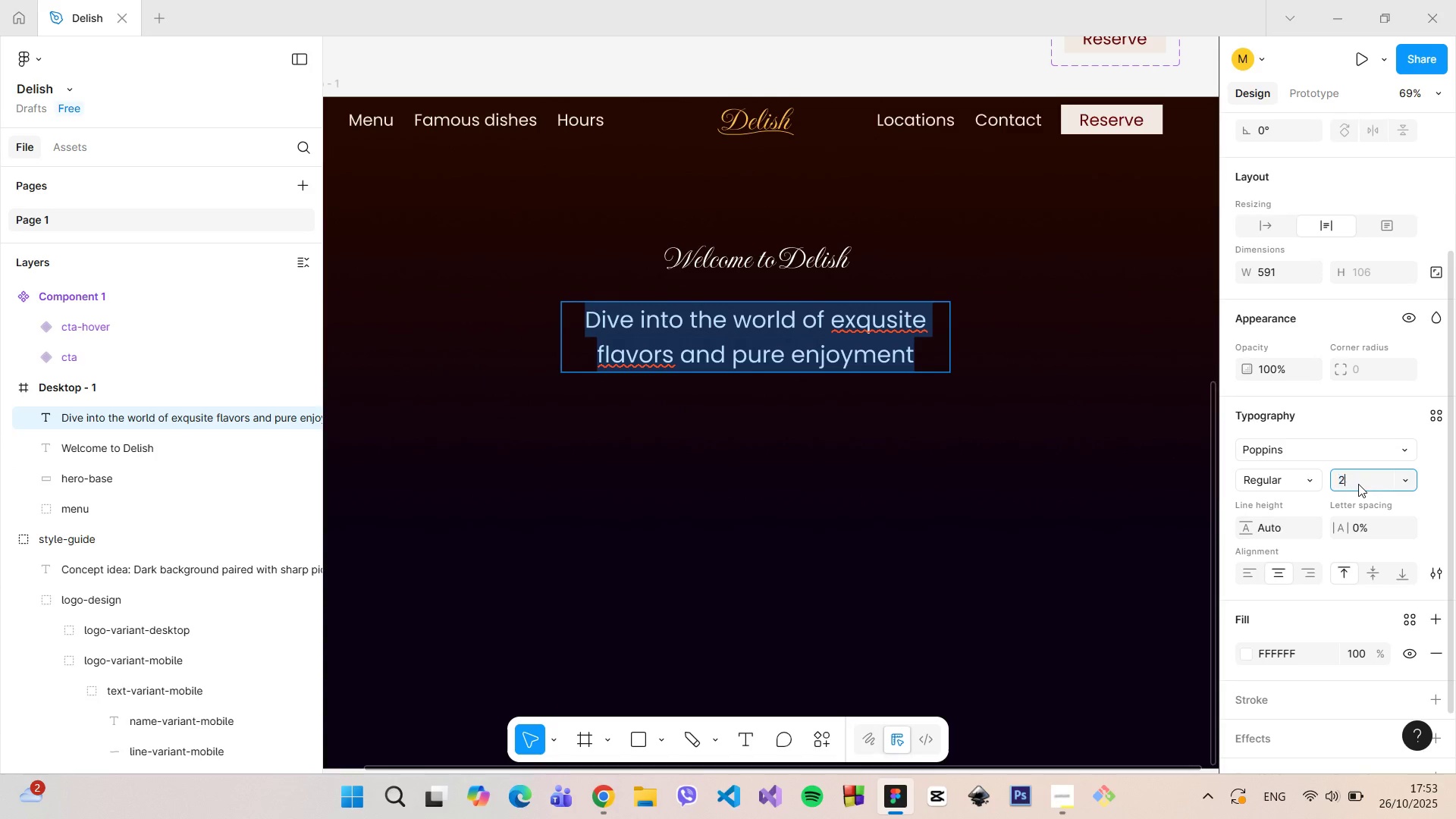 
type(25)
 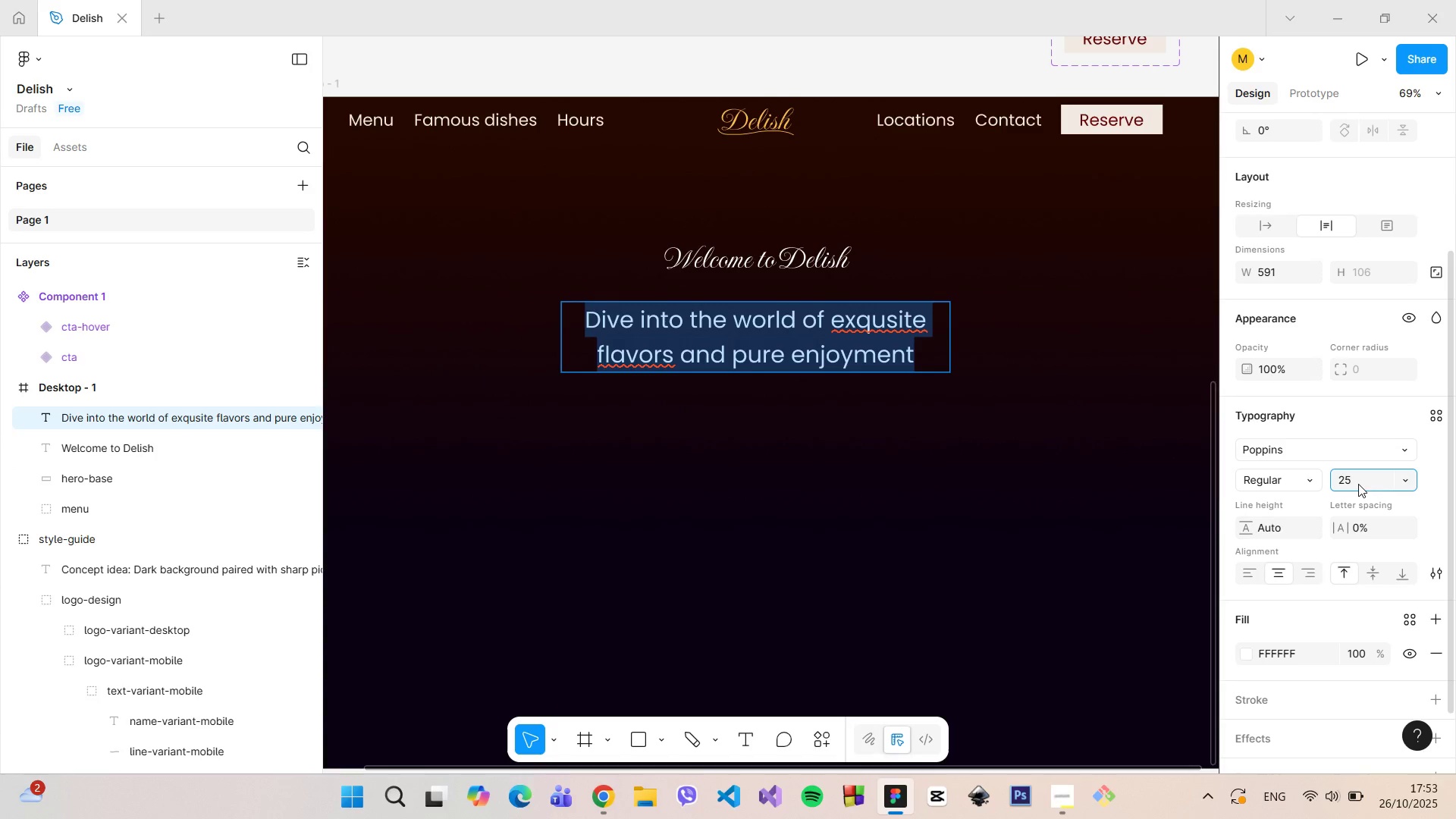 
key(Enter)
 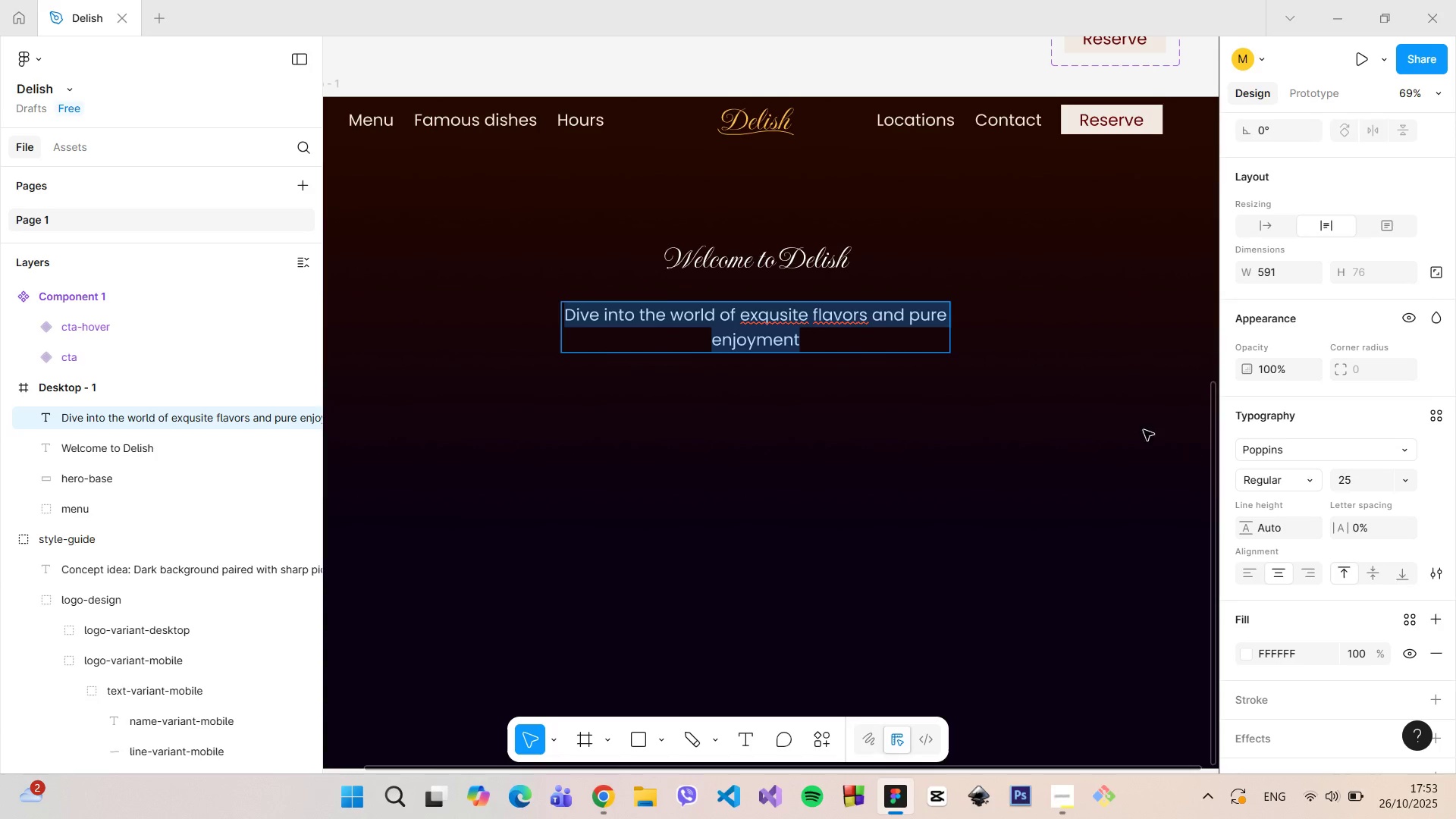 
left_click([1010, 413])
 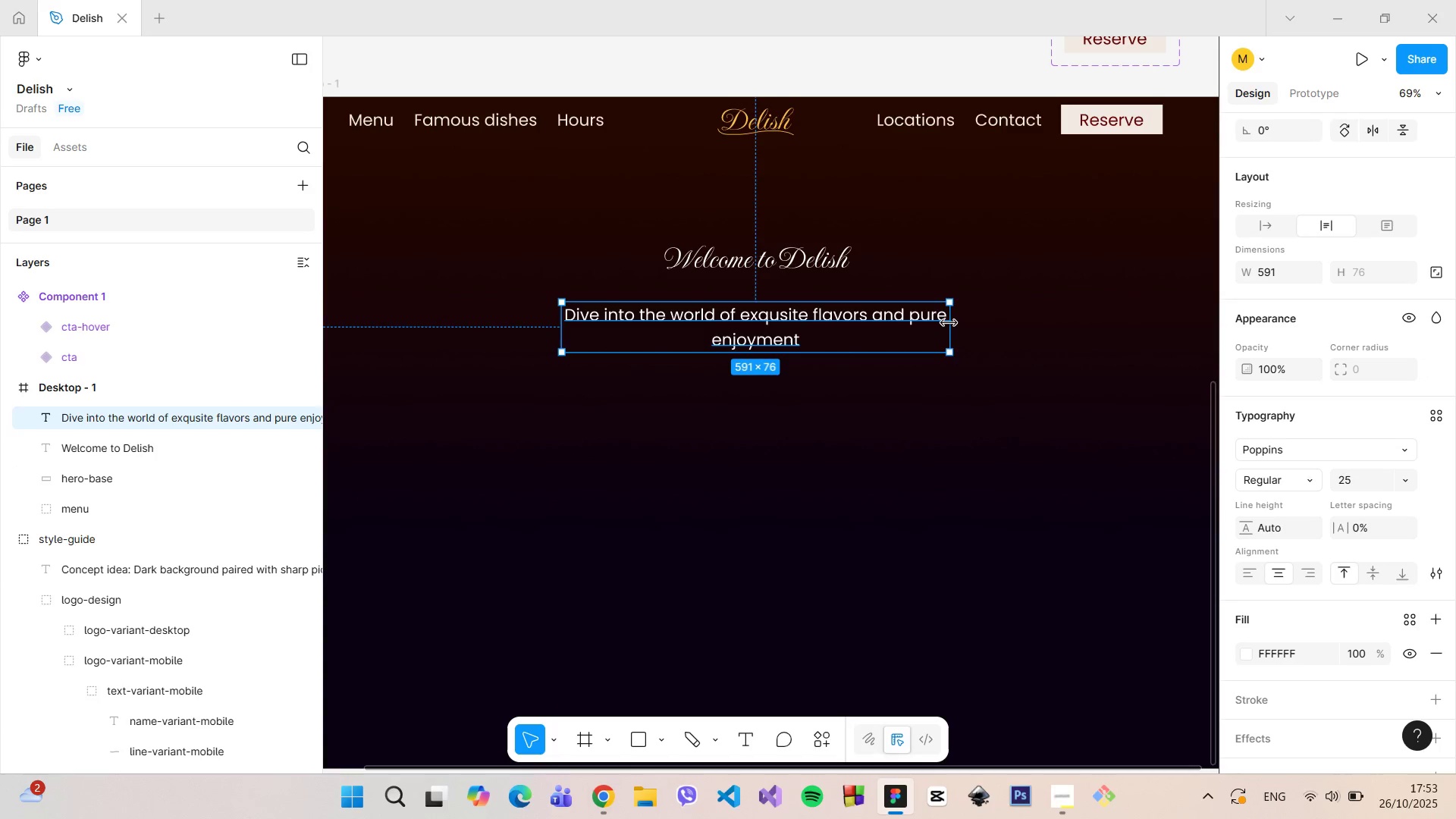 
left_click_drag(start_coordinate=[949, 323], to_coordinate=[874, 345])
 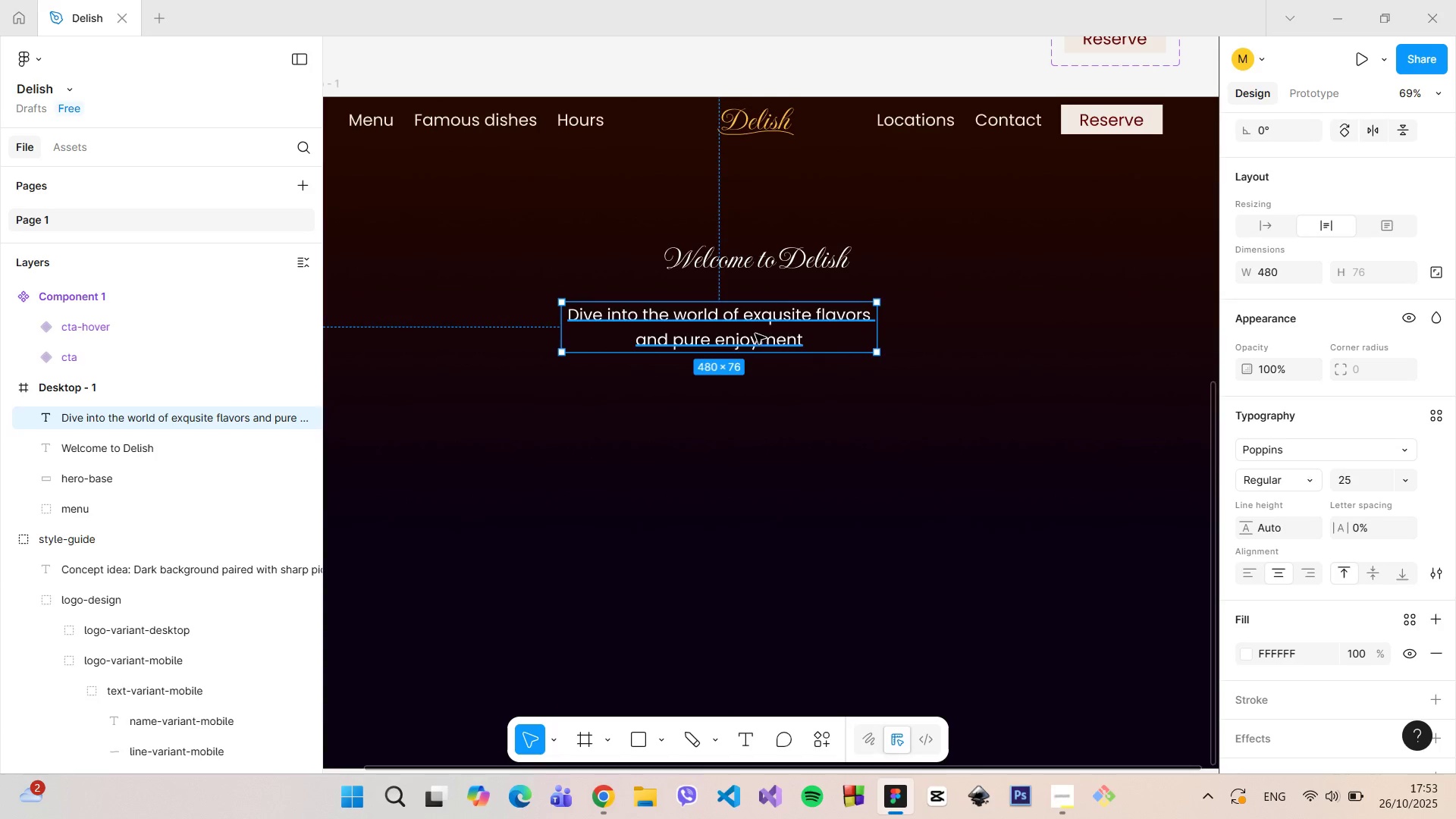 
left_click_drag(start_coordinate=[754, 334], to_coordinate=[799, 318])
 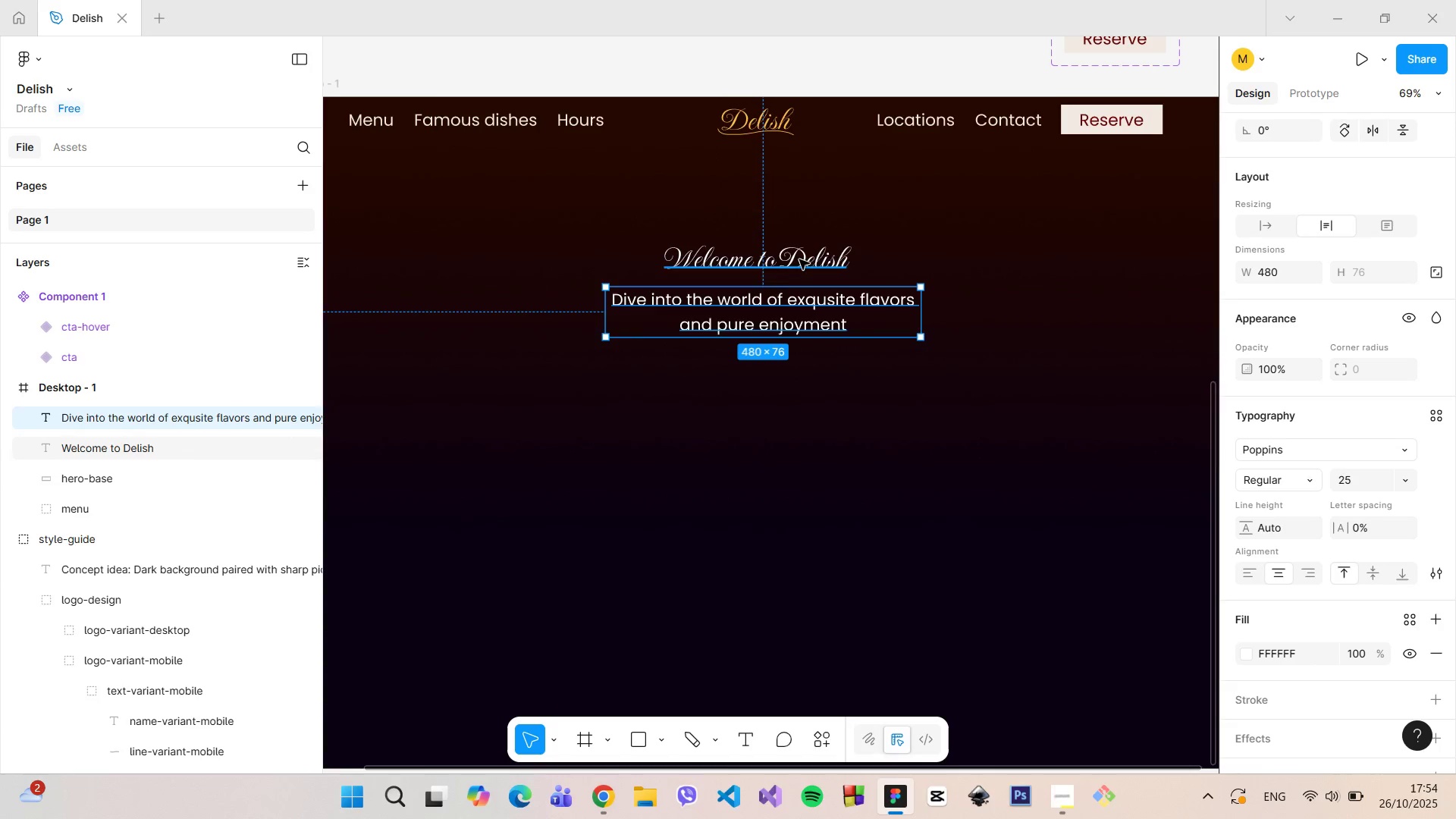 
hold_key(key=AltLeft, duration=0.57)
 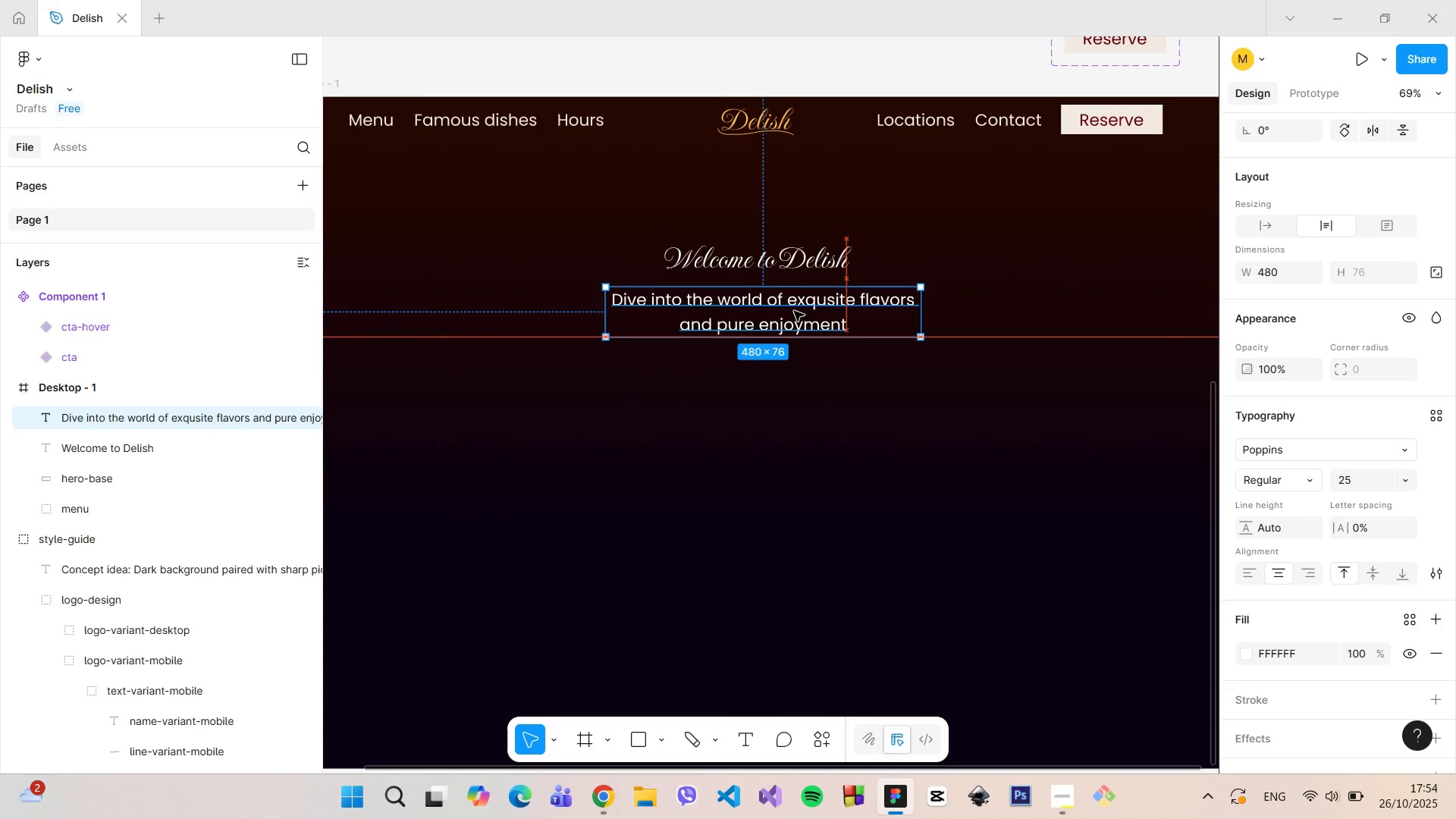 
hold_key(key=AltLeft, duration=0.68)
 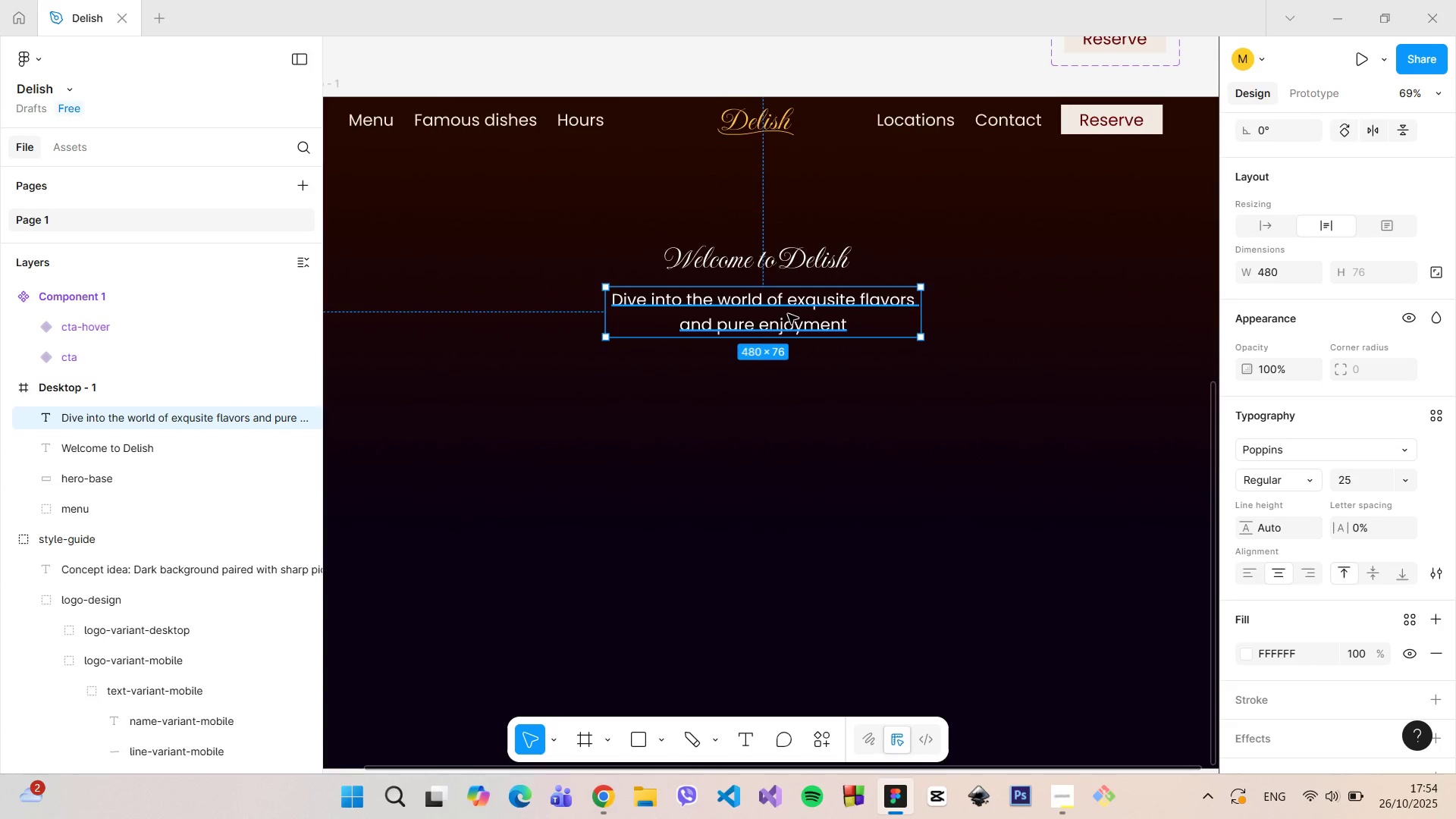 
left_click_drag(start_coordinate=[788, 307], to_coordinate=[788, 315])
 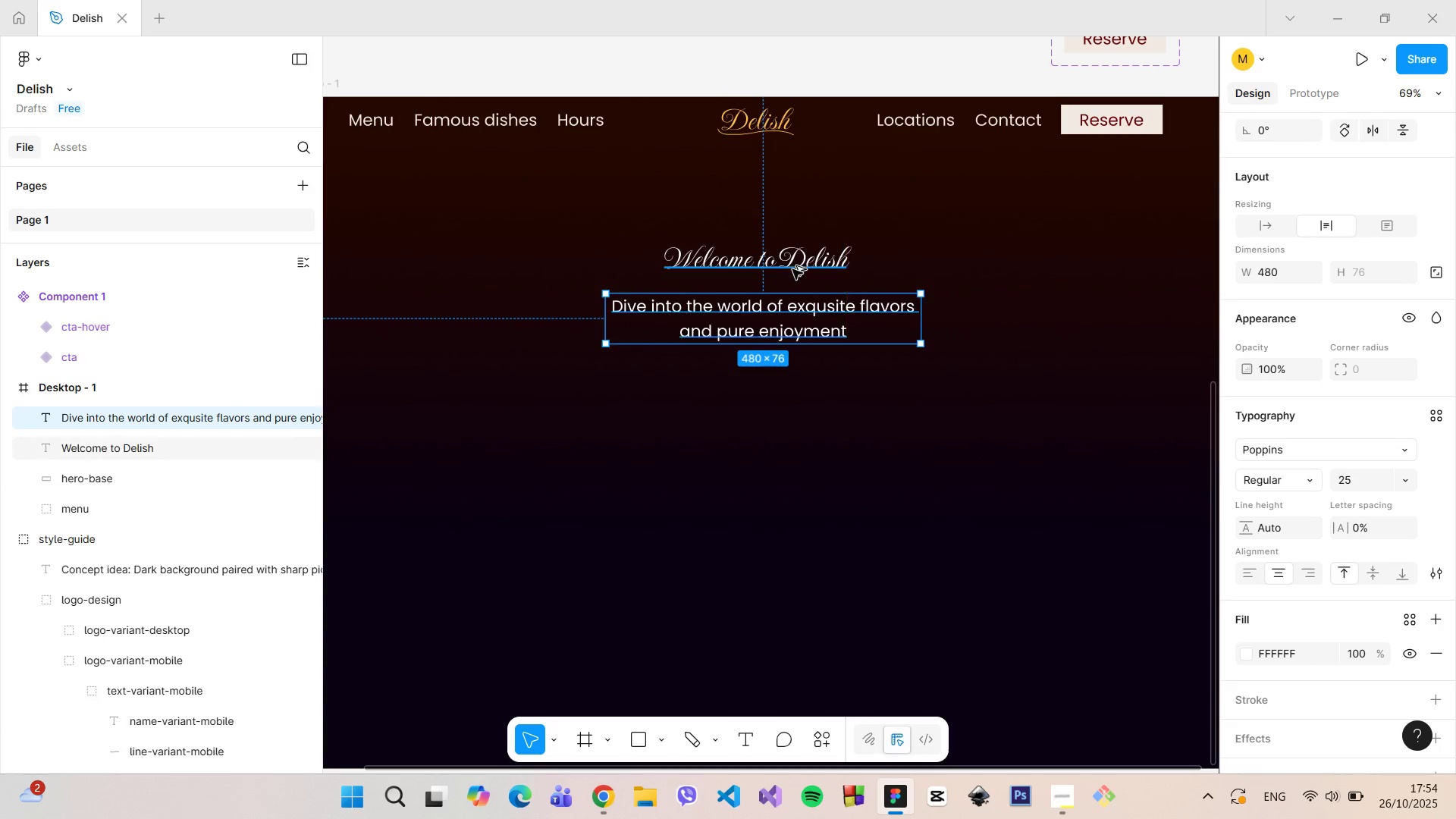 
hold_key(key=AltLeft, duration=0.76)
 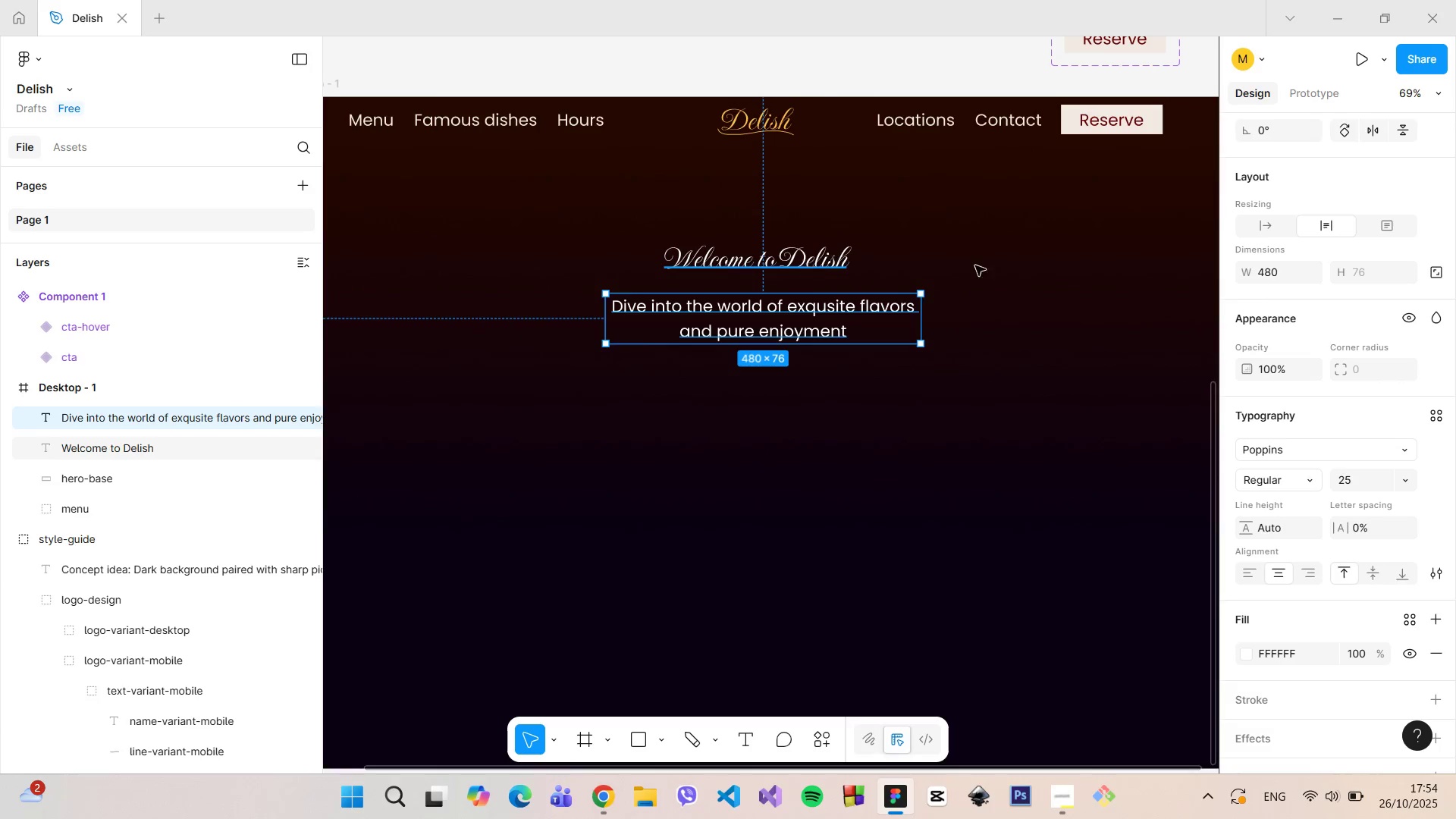 
scroll: coordinate [1297, 282], scroll_direction: up, amount: 7.0
 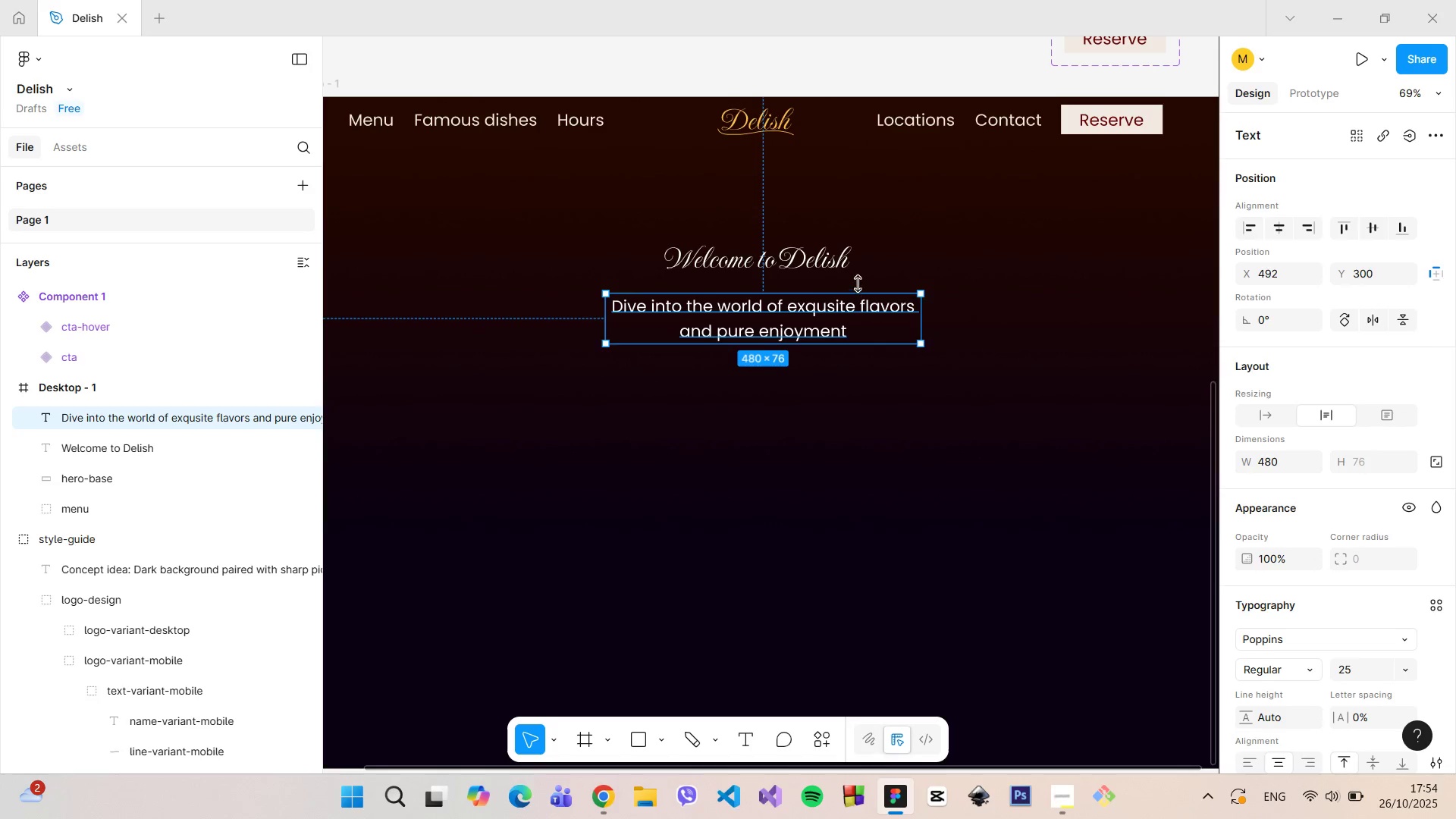 
hold_key(key=AltLeft, duration=1.08)
 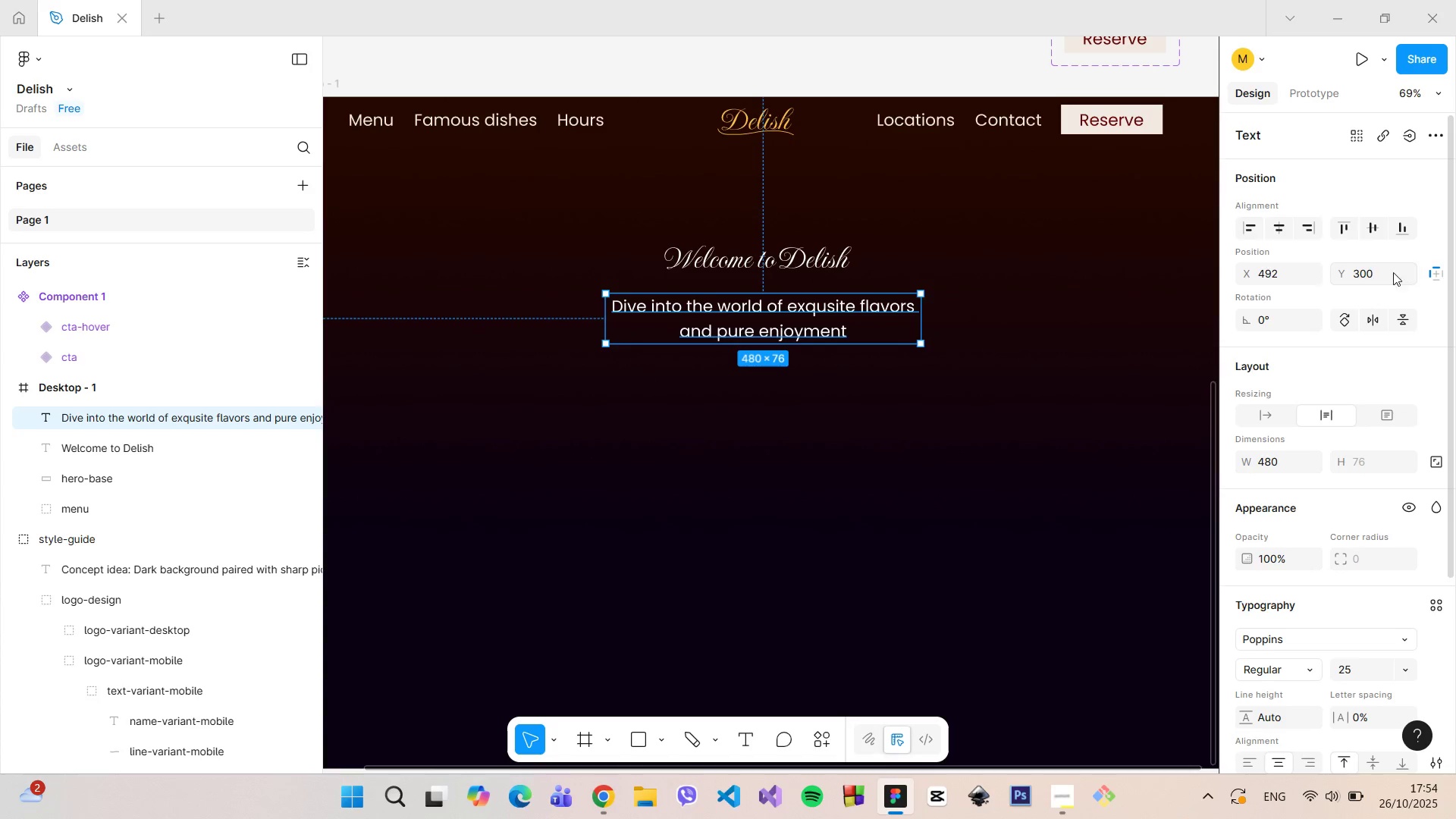 
left_click_drag(start_coordinate=[1392, 272], to_coordinate=[1370, 271])
 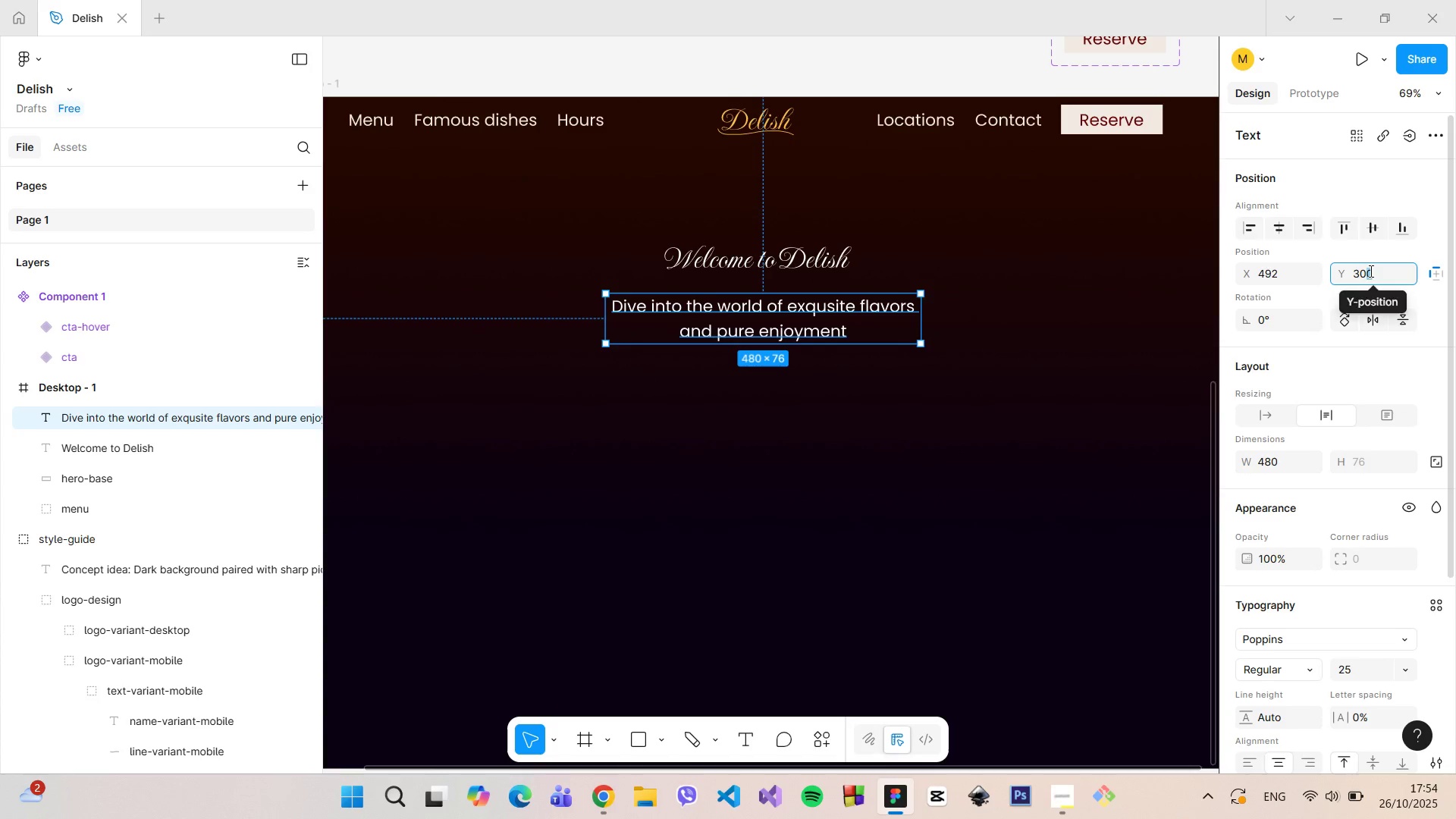 
key(2)
 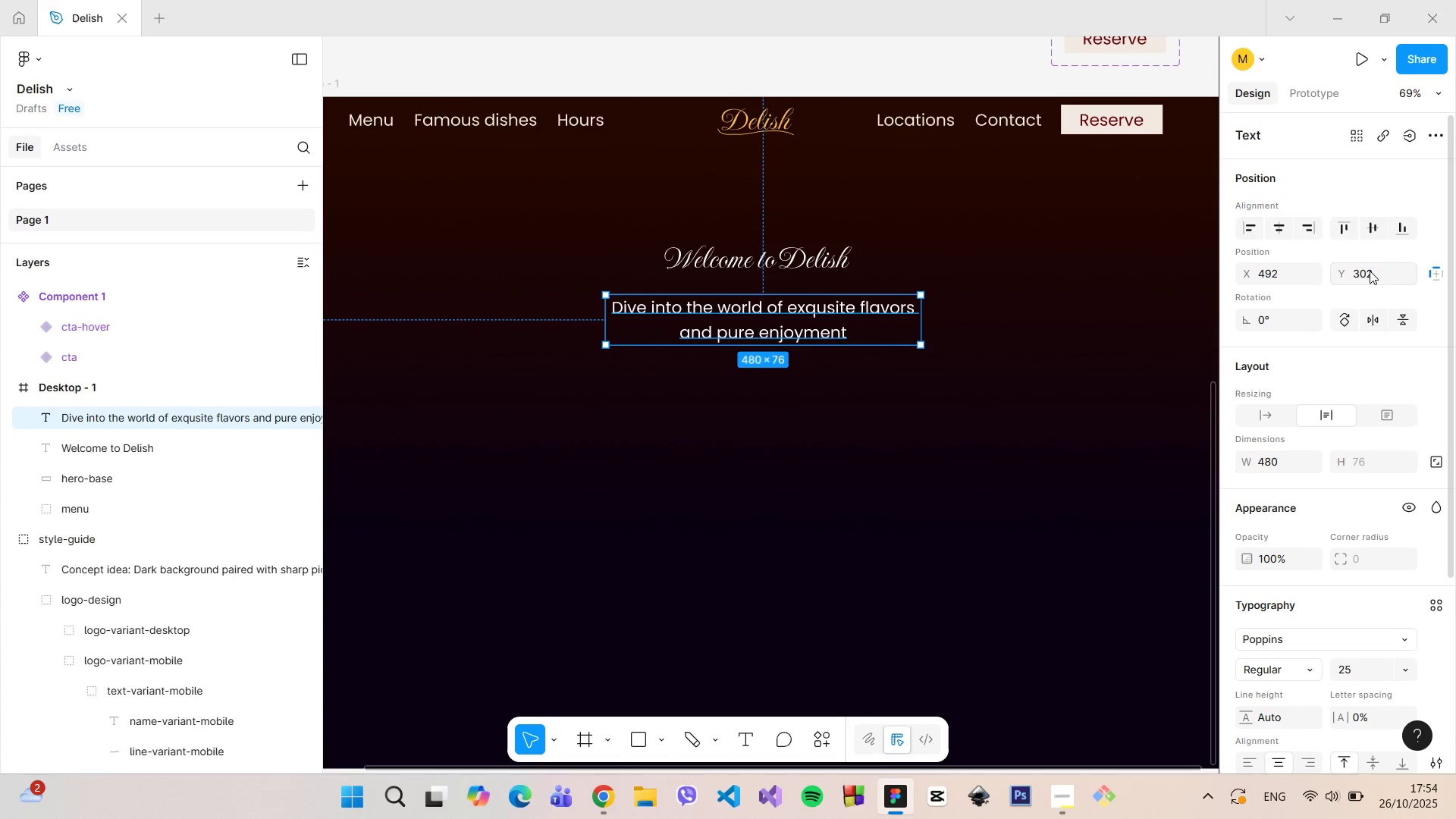 
key(Enter)
 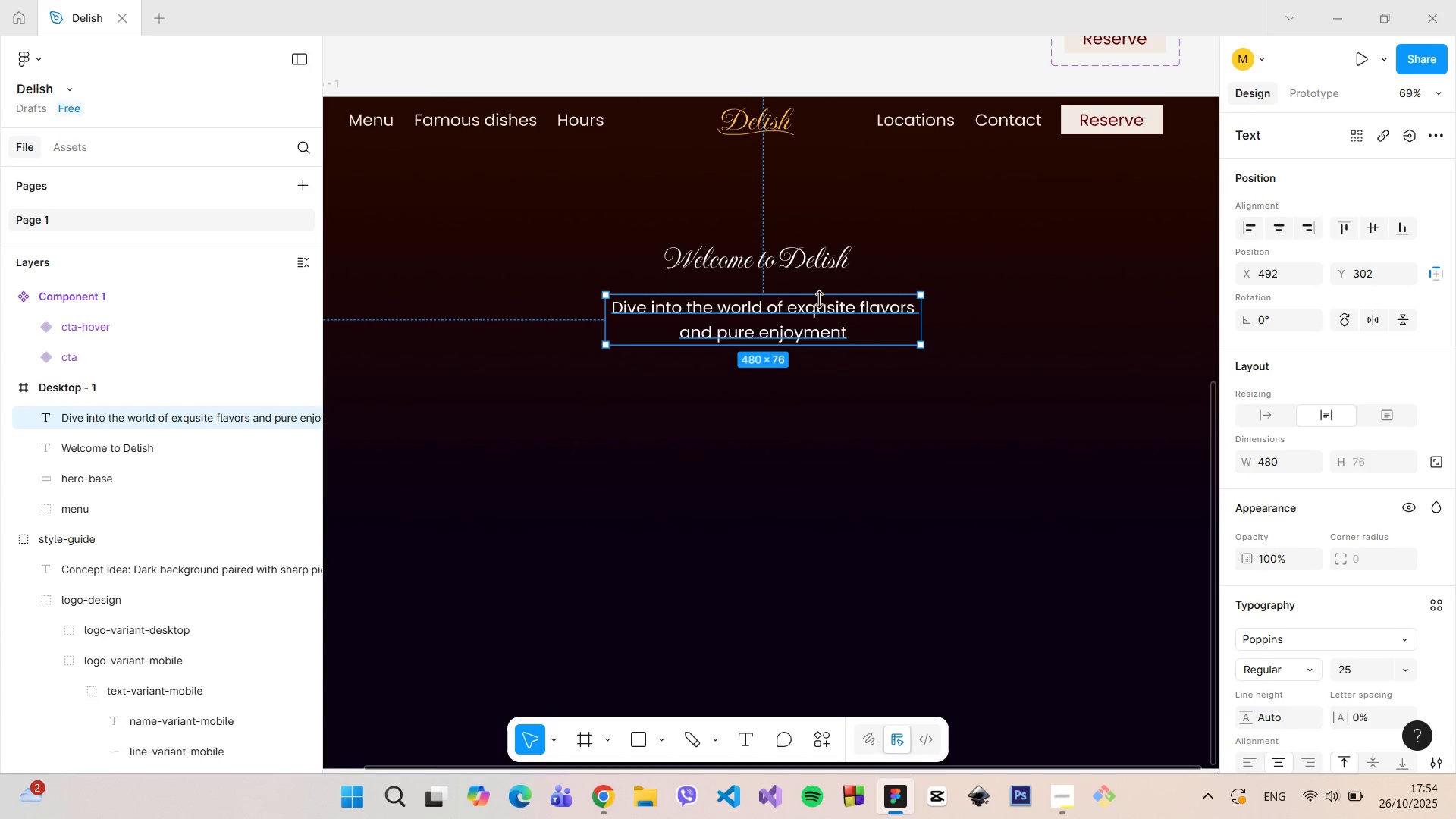 
hold_key(key=AltLeft, duration=0.68)
 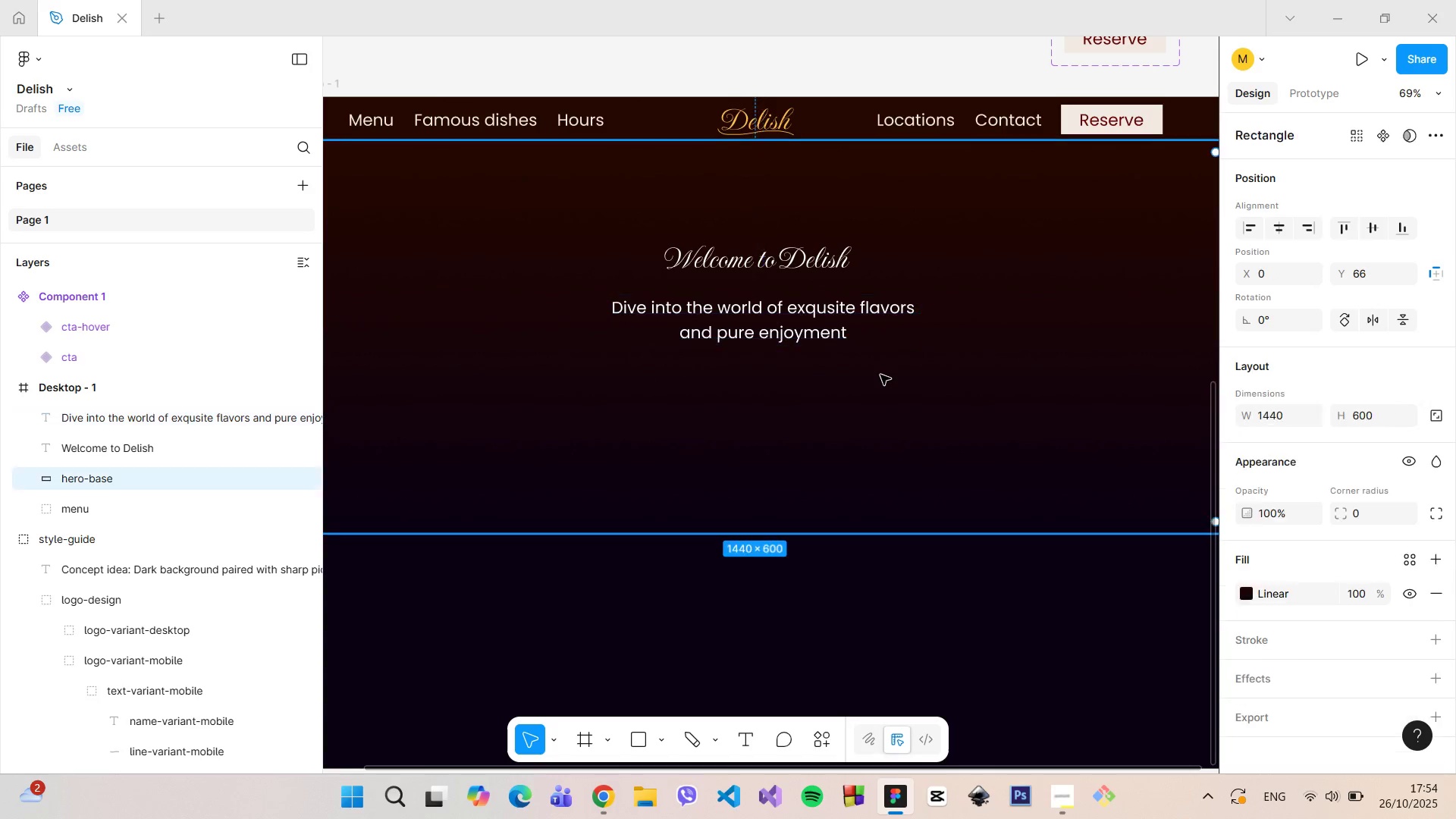 
left_click([880, 375])
 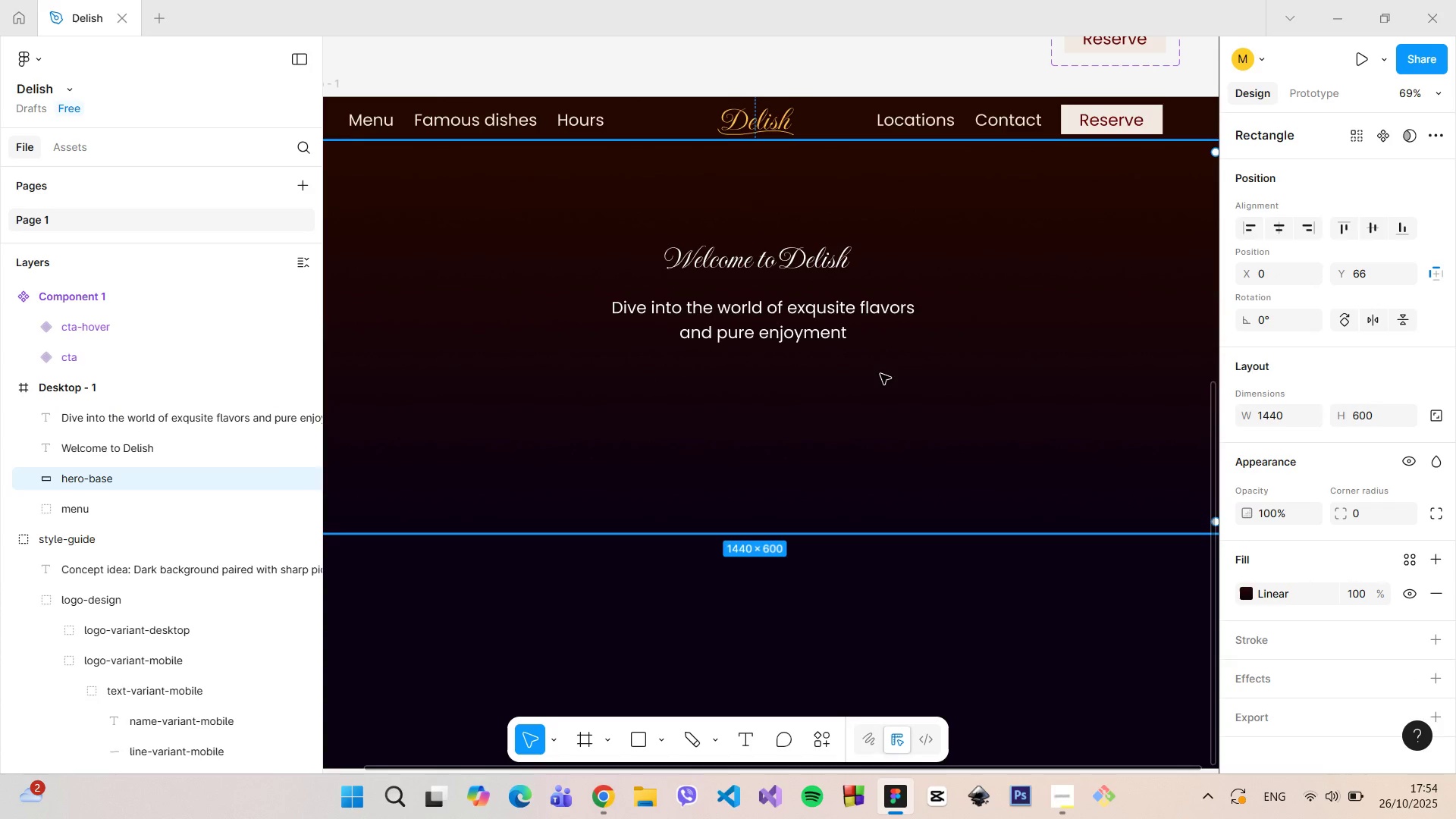 
hold_key(key=ControlLeft, duration=1.51)
scroll: coordinate [882, 373], scroll_direction: down, amount: 2.0
 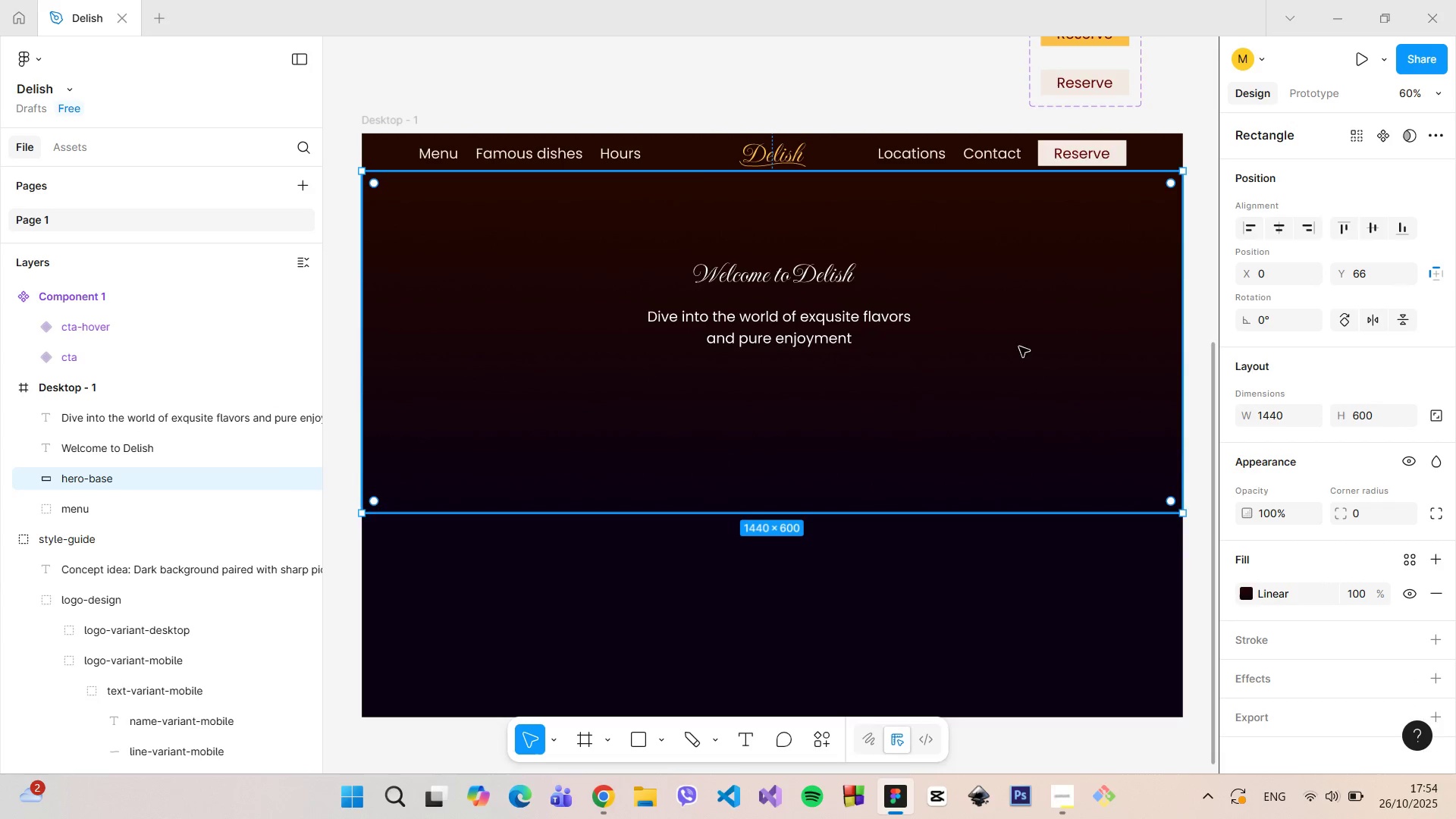 
key(Control+ControlLeft)
 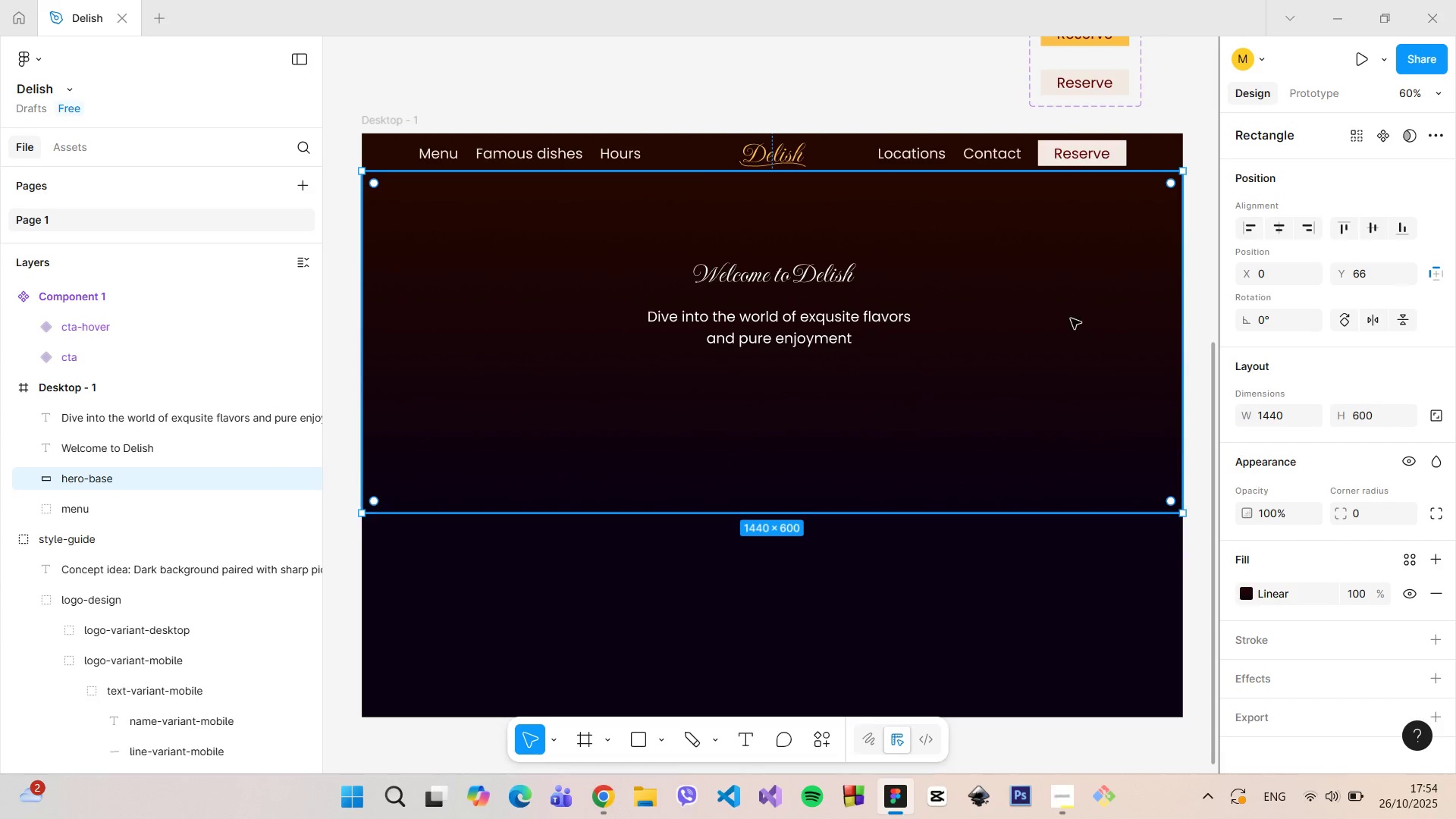 
key(Control+ControlLeft)
 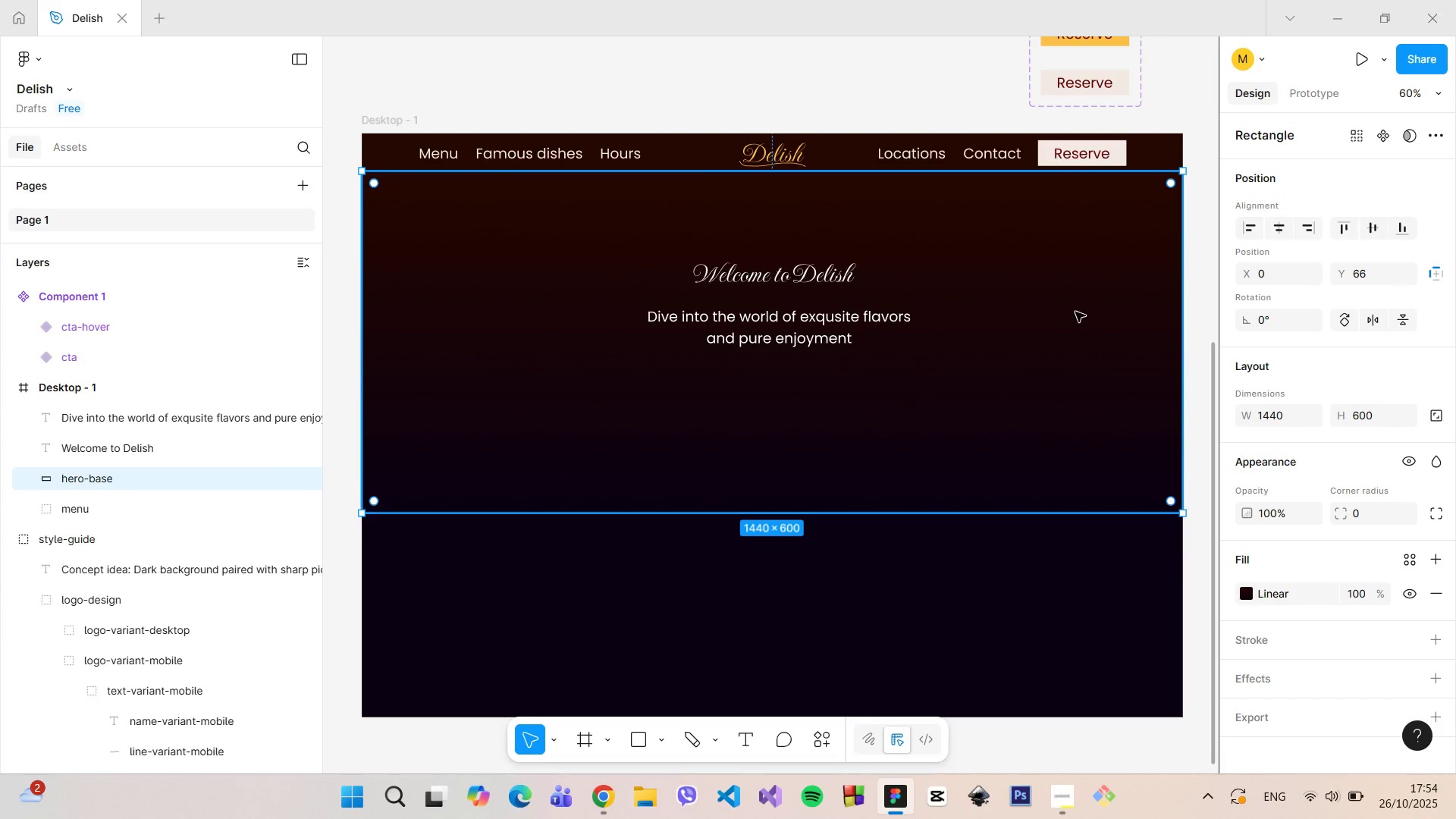 
key(Control+ControlLeft)
 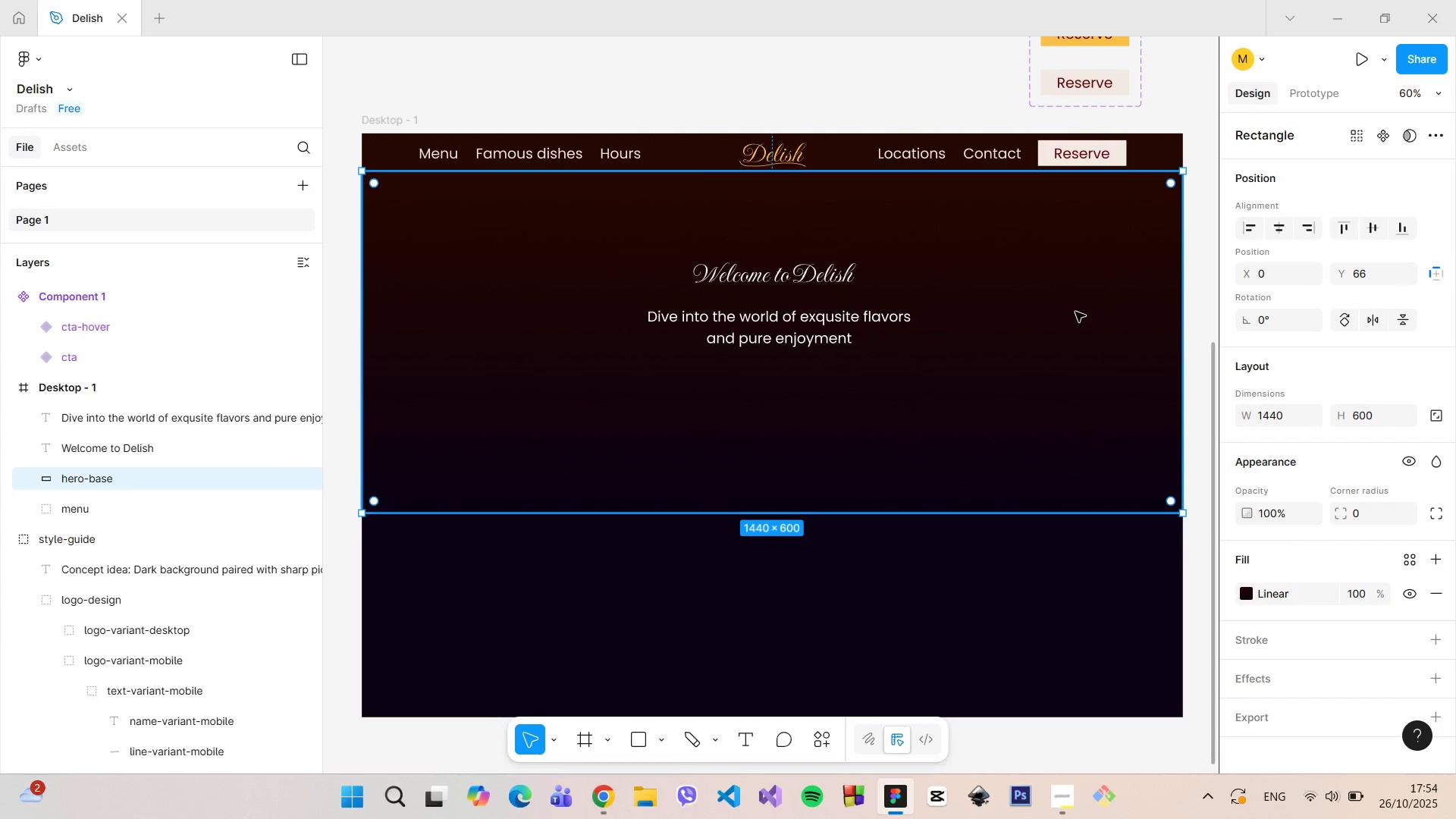 
key(Control+ControlLeft)
 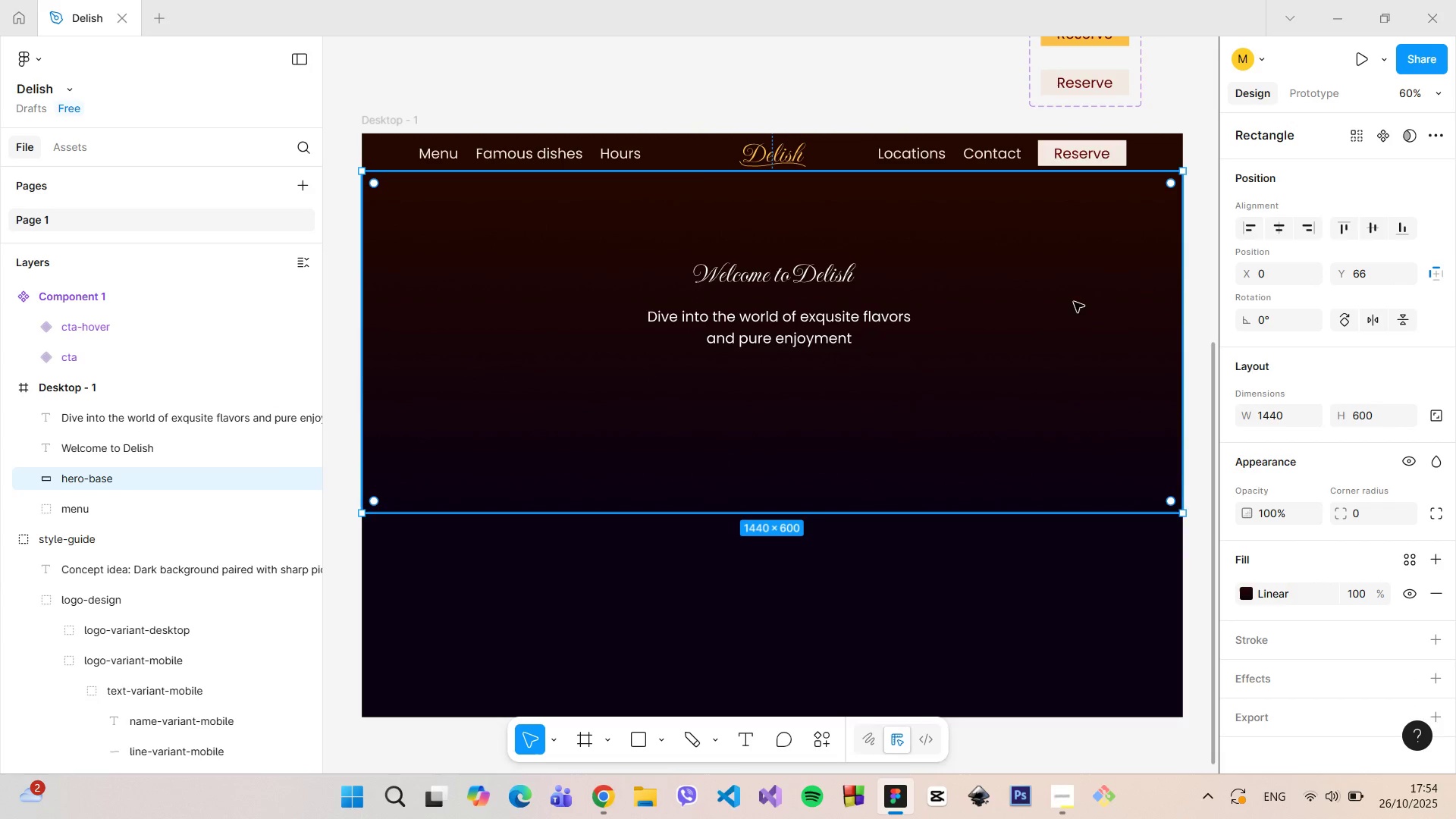 
key(Control+ControlLeft)
 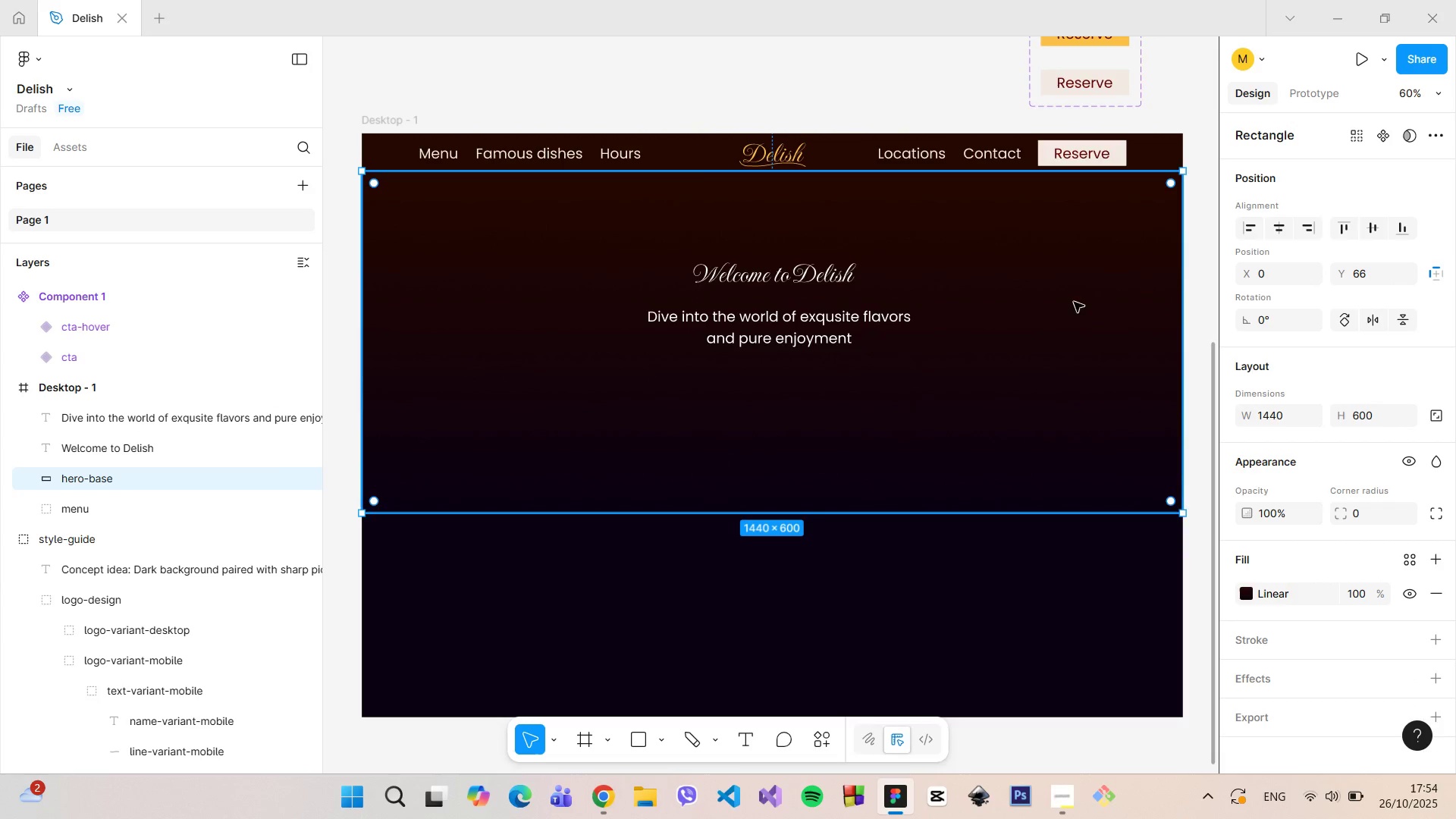 
key(Control+ControlLeft)
 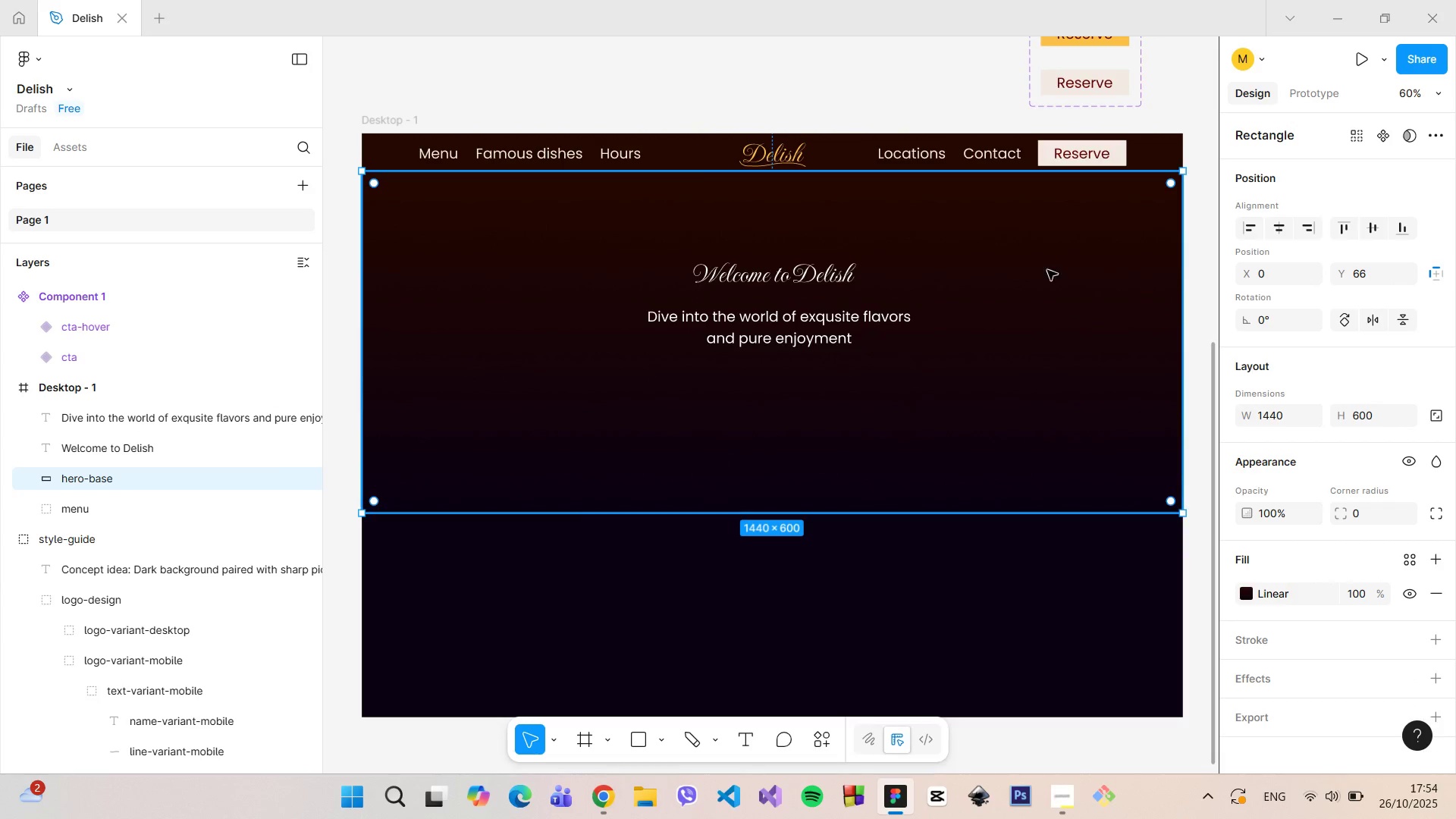 
key(Control+ControlLeft)
 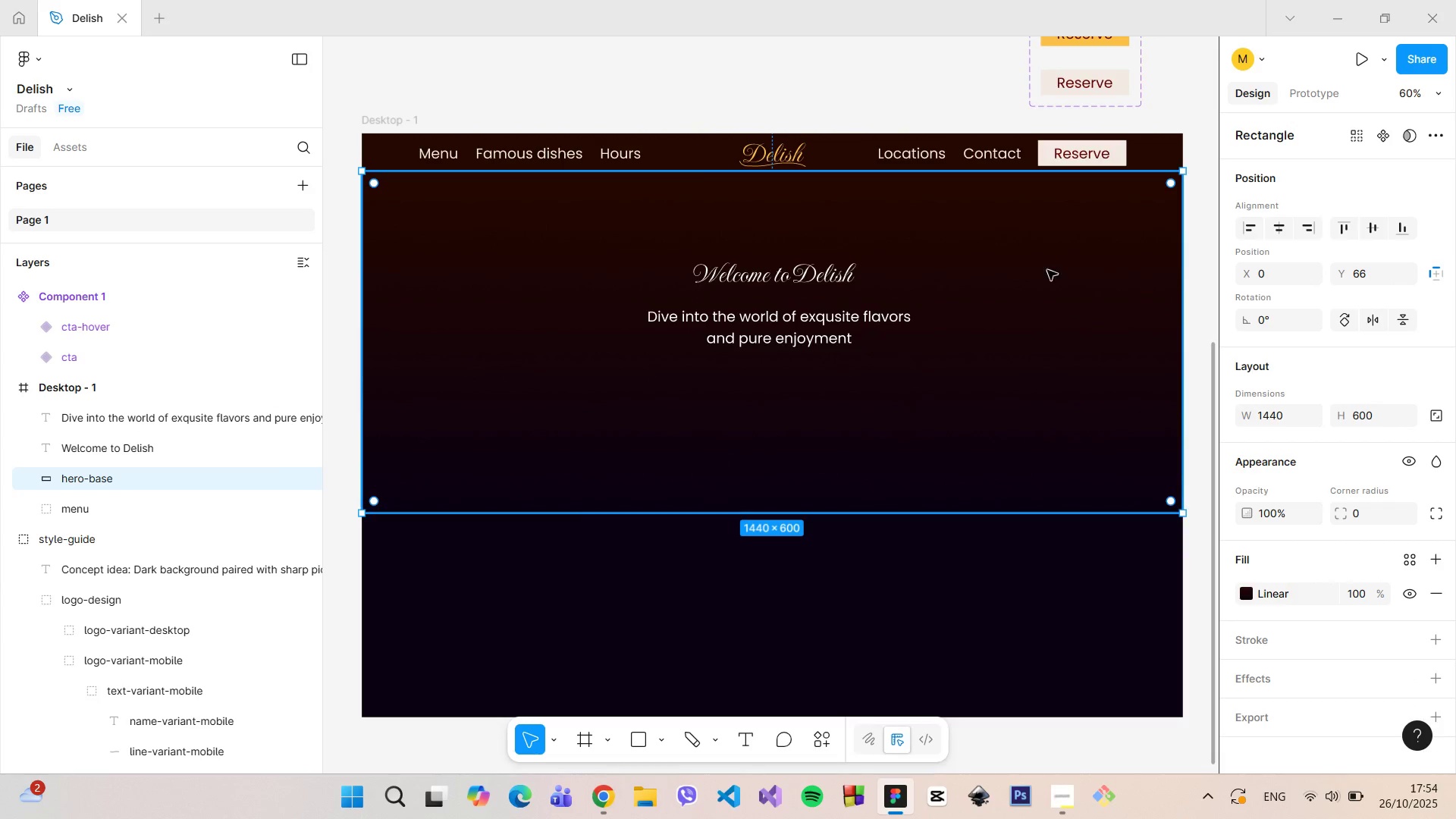 
key(Control+ControlLeft)
 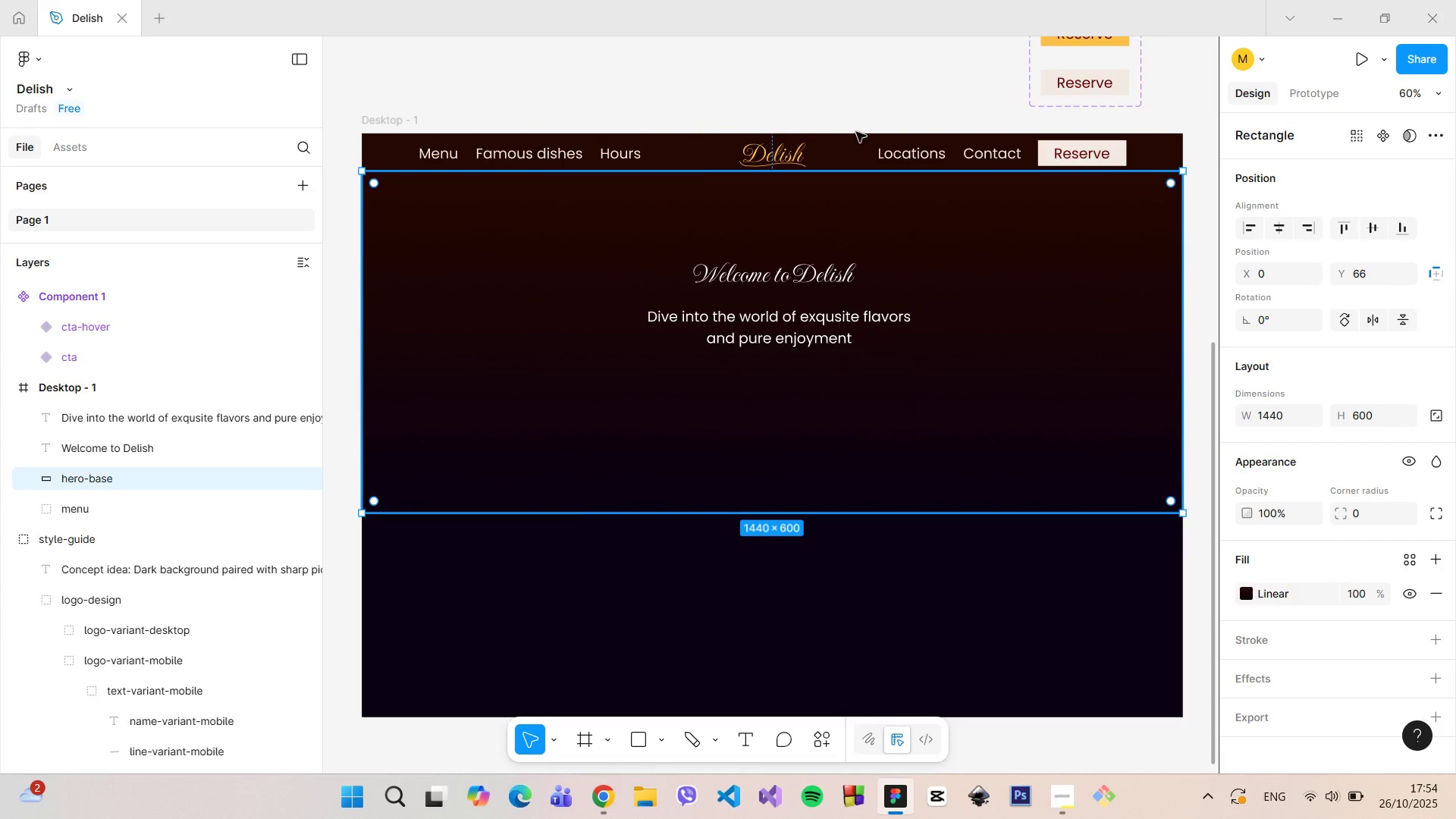 
key(Control+ControlLeft)
 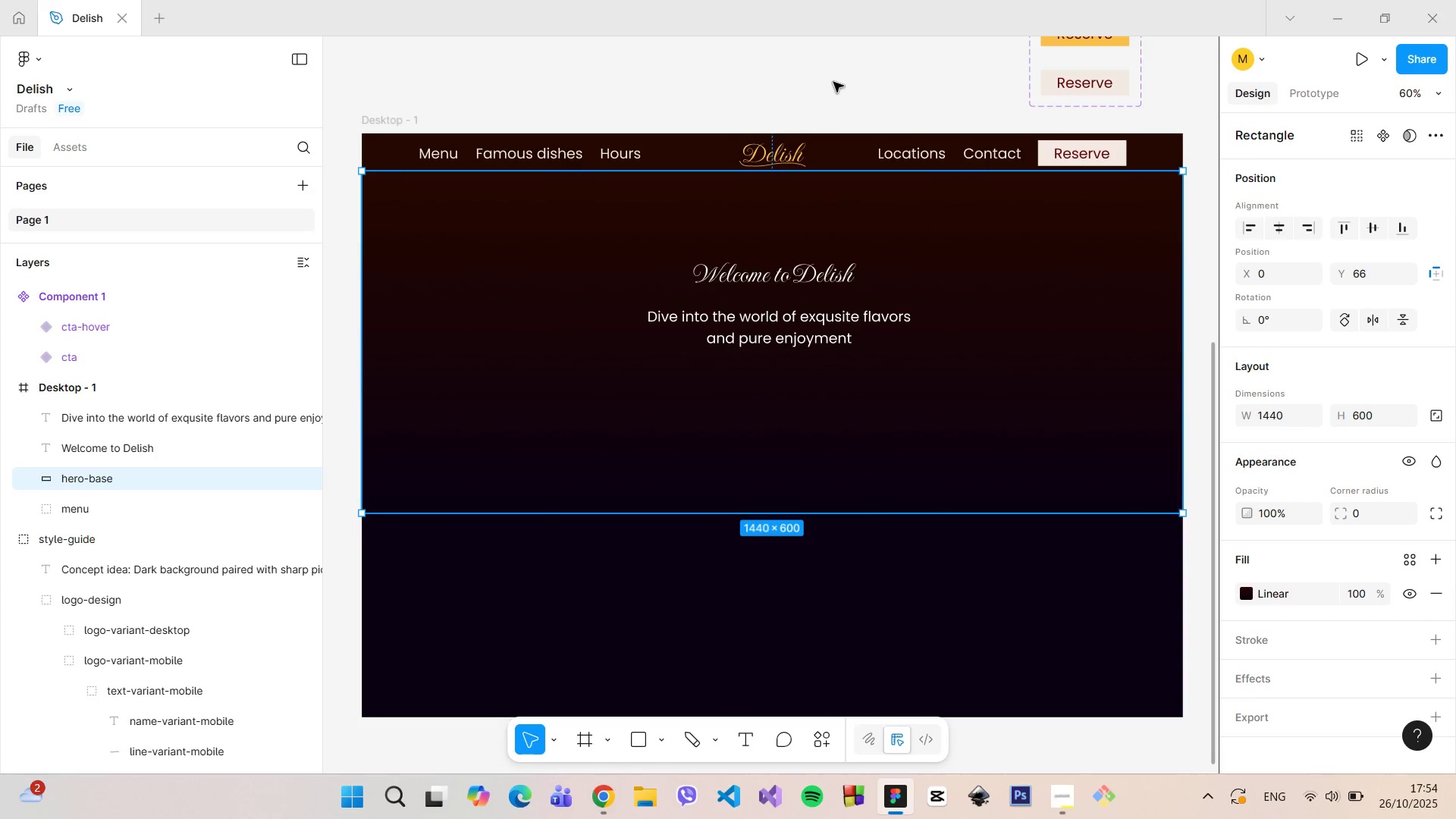 
left_click([833, 82])
 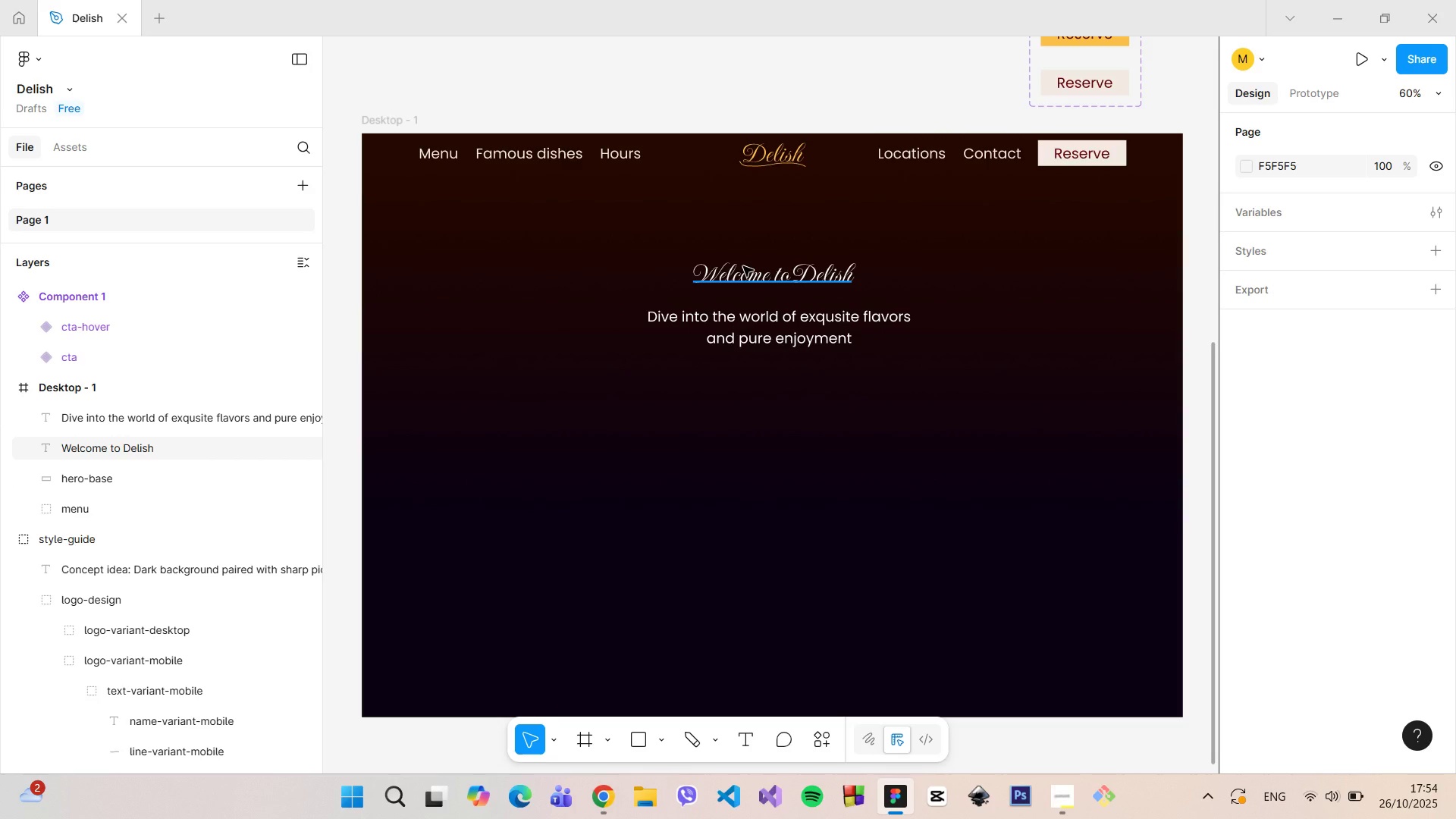 
wait(21.17)
 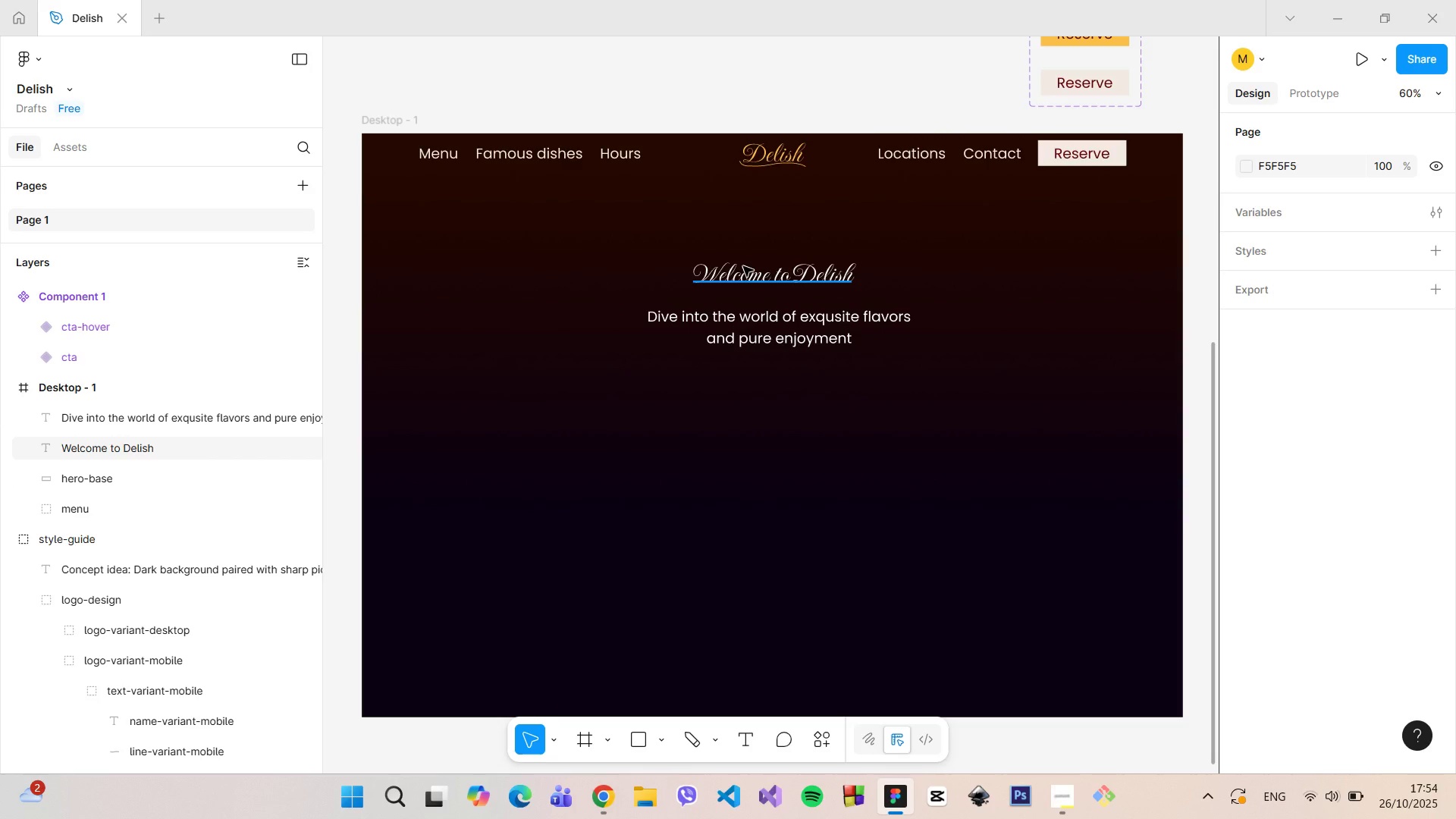 
left_click([657, 736])
 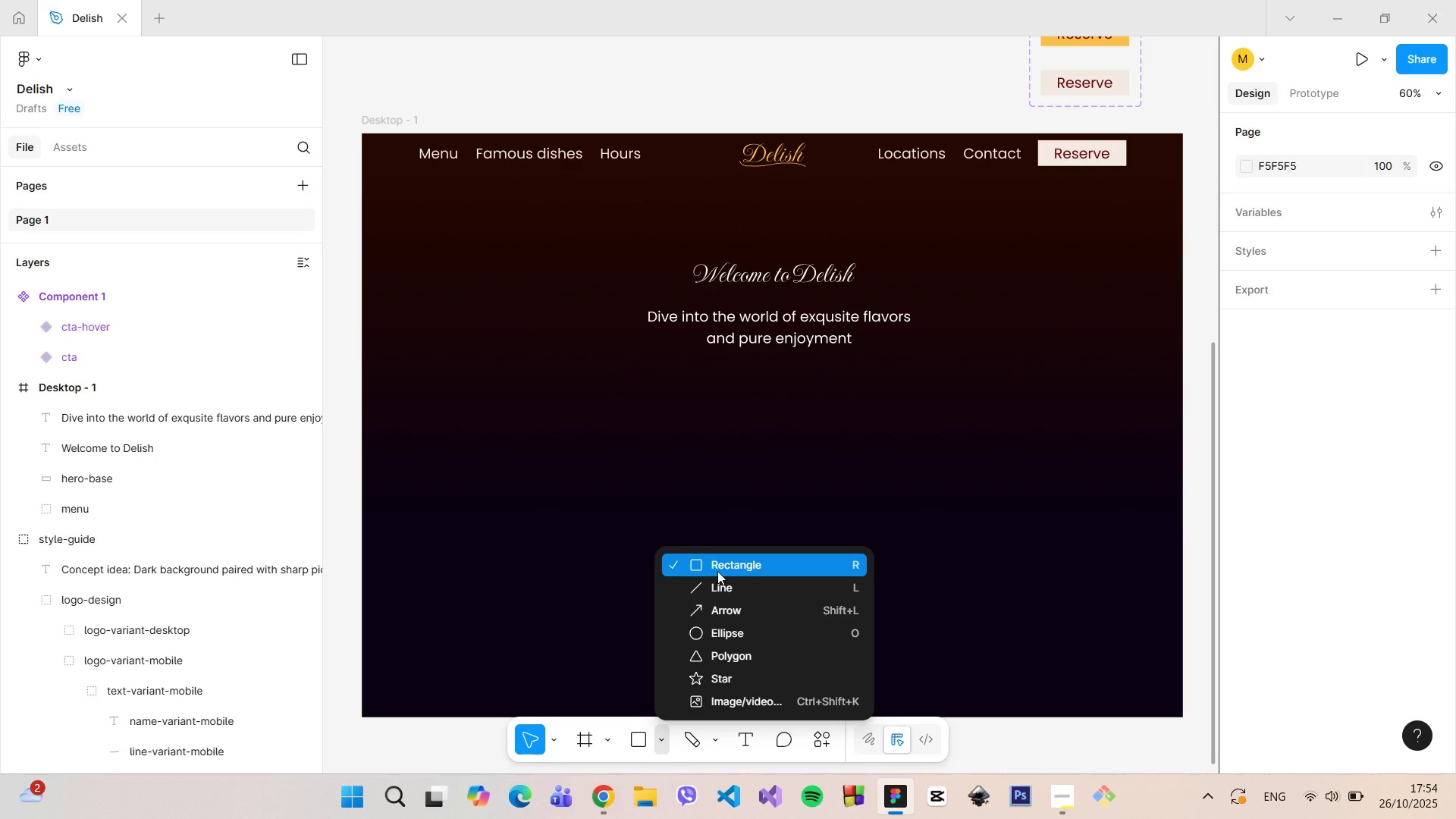 
left_click([717, 571])
 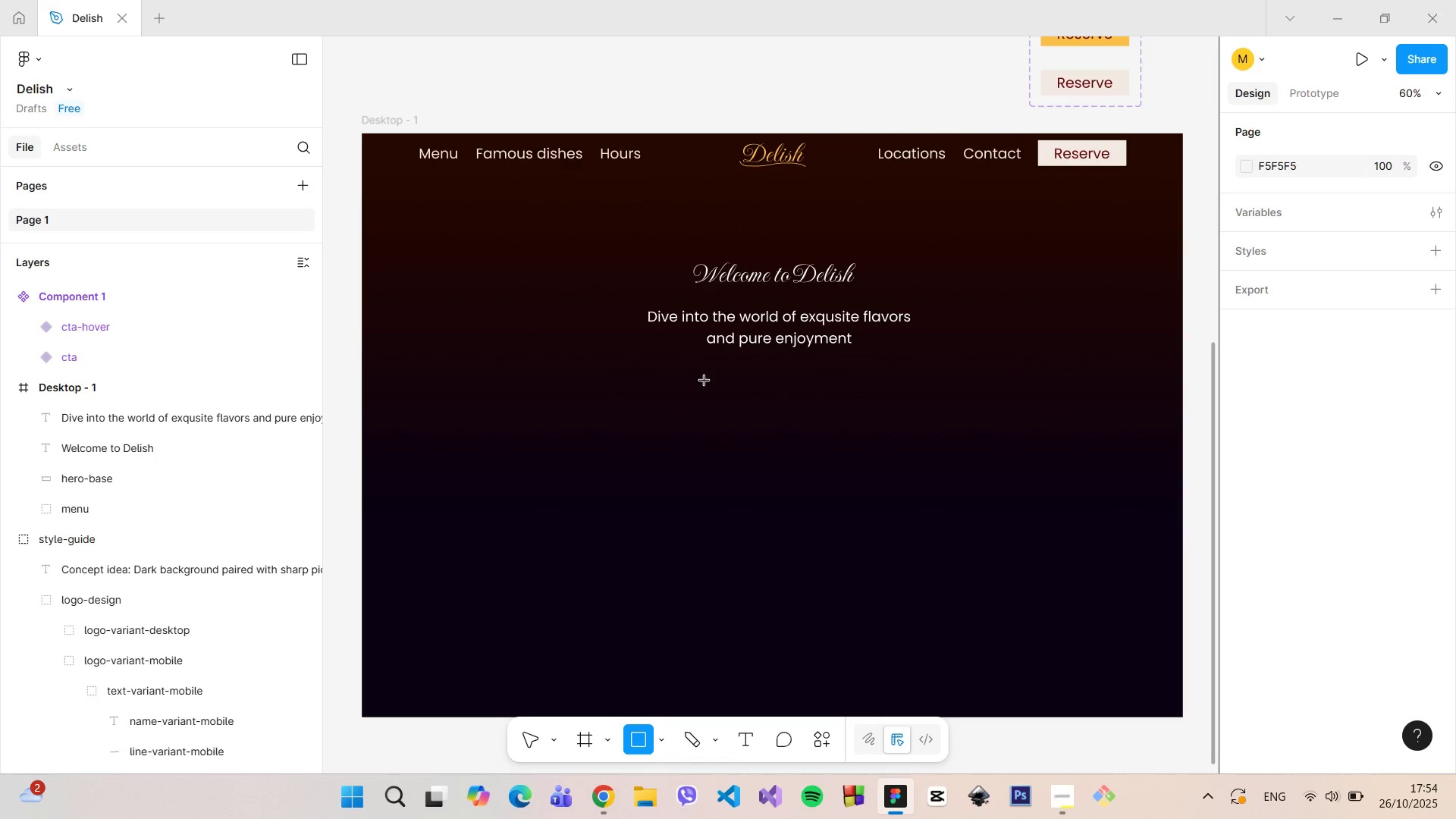 
wait(5.12)
 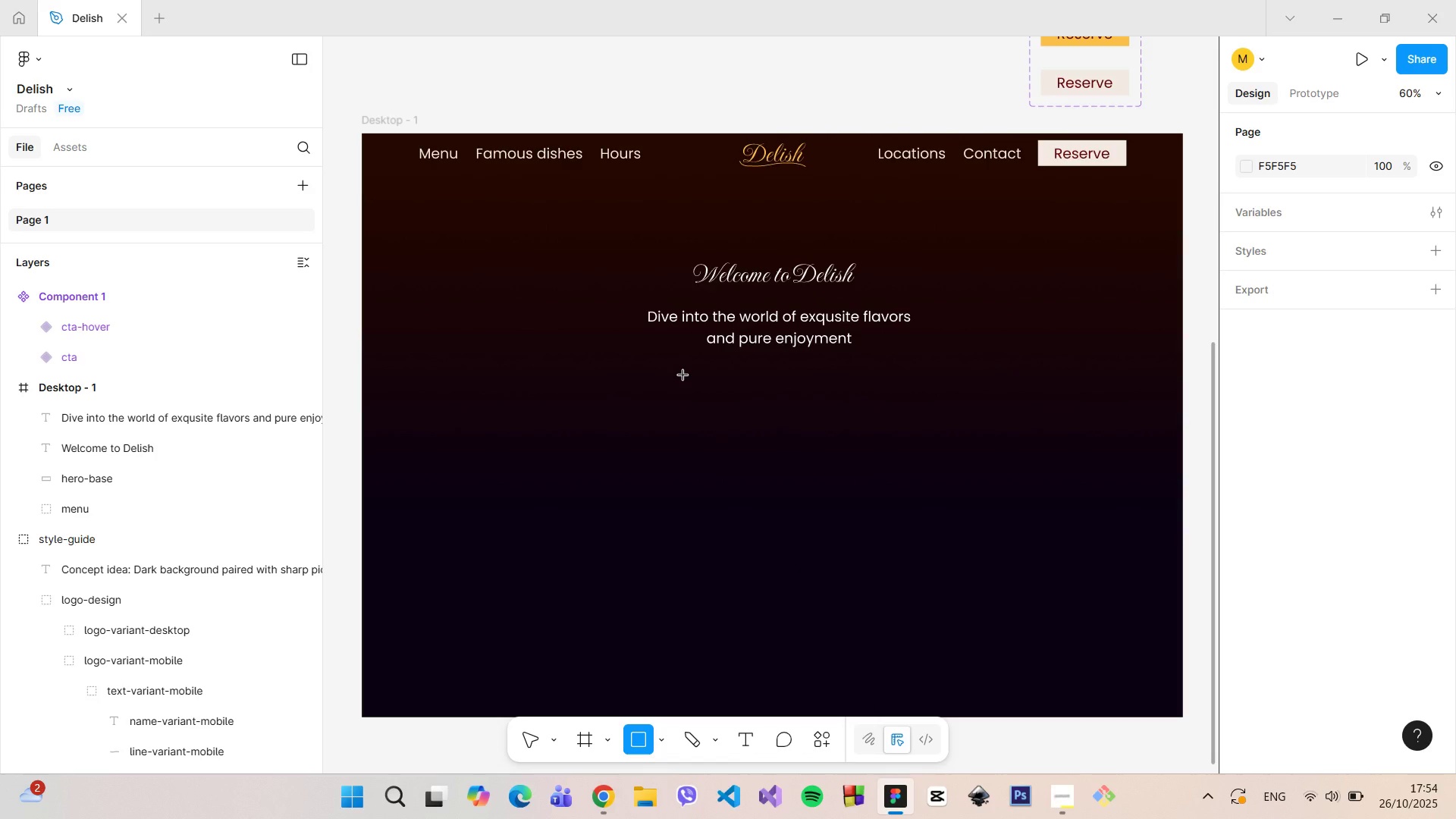 
left_click_drag(start_coordinate=[692, 372], to_coordinate=[813, 396])
 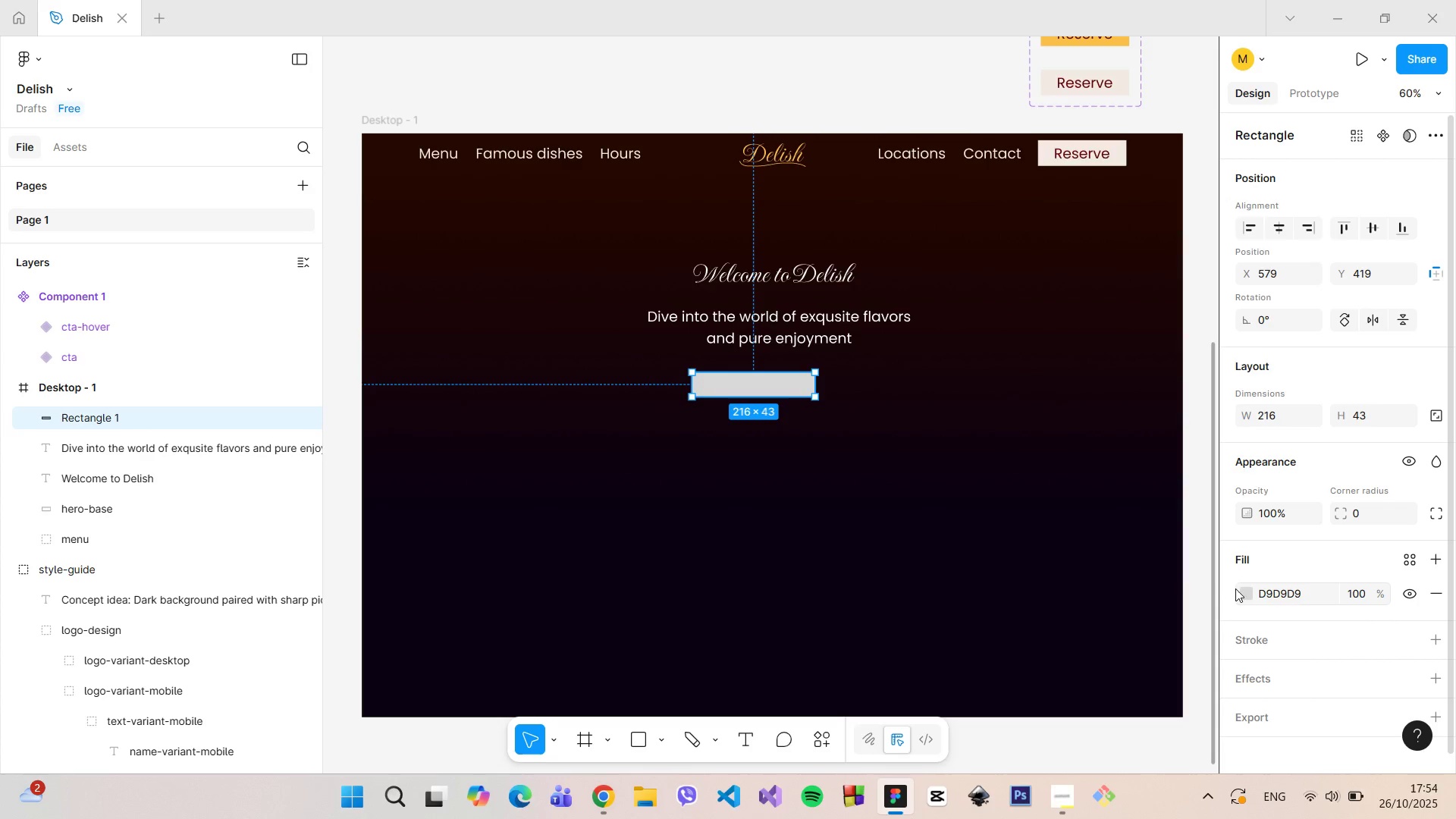 
left_click([1247, 588])
 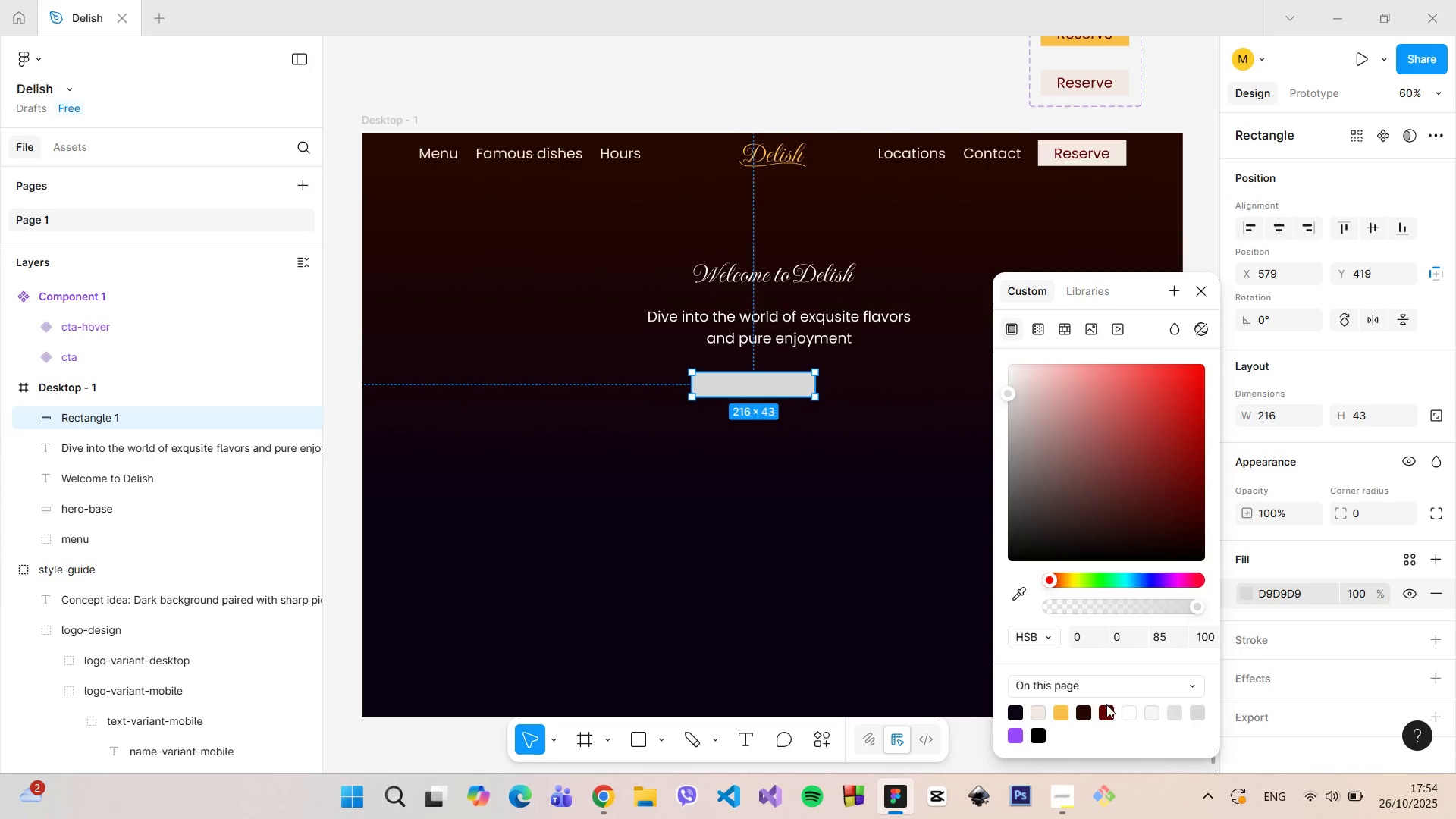 
left_click([1109, 707])
 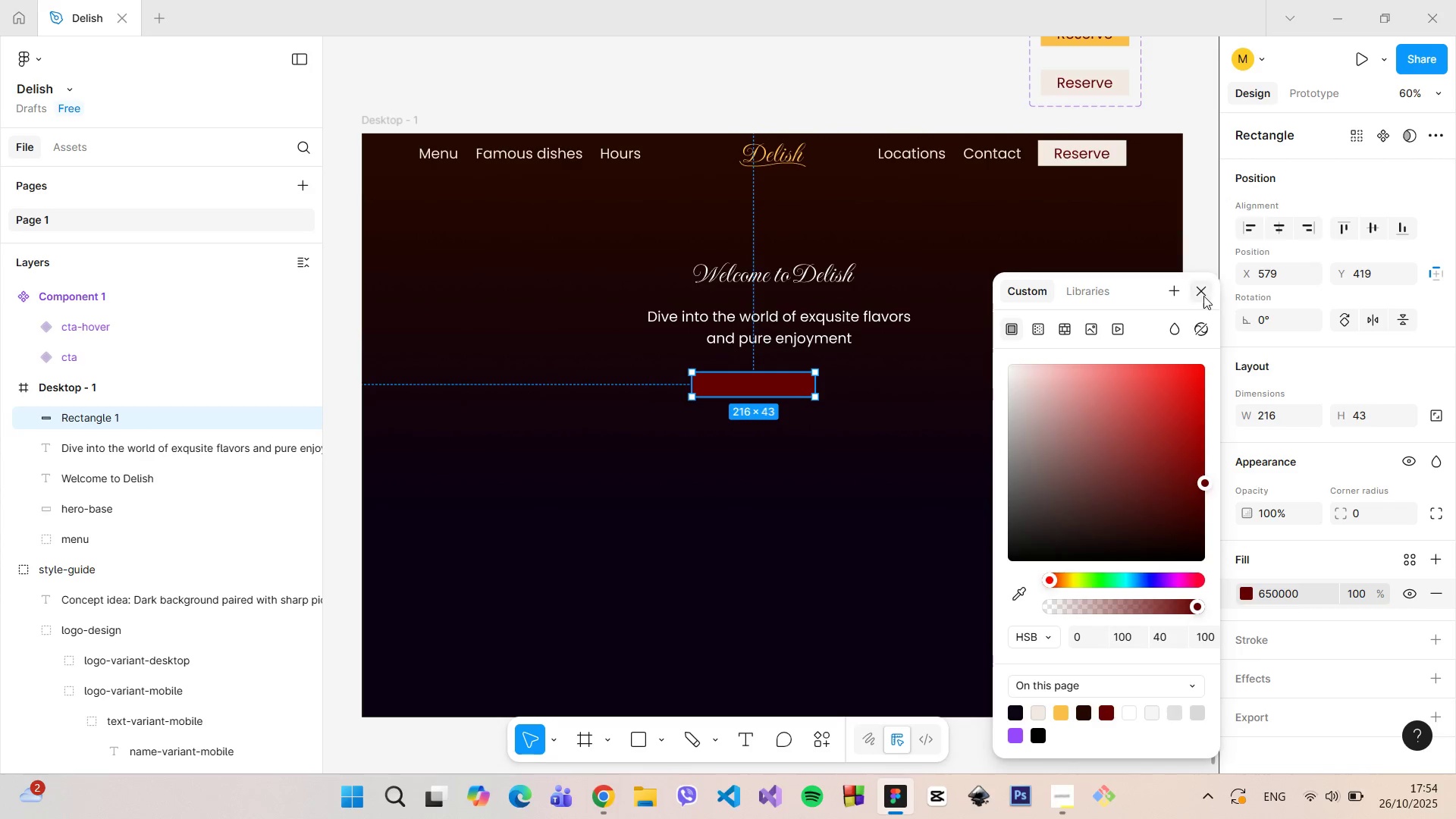 
left_click([1203, 295])
 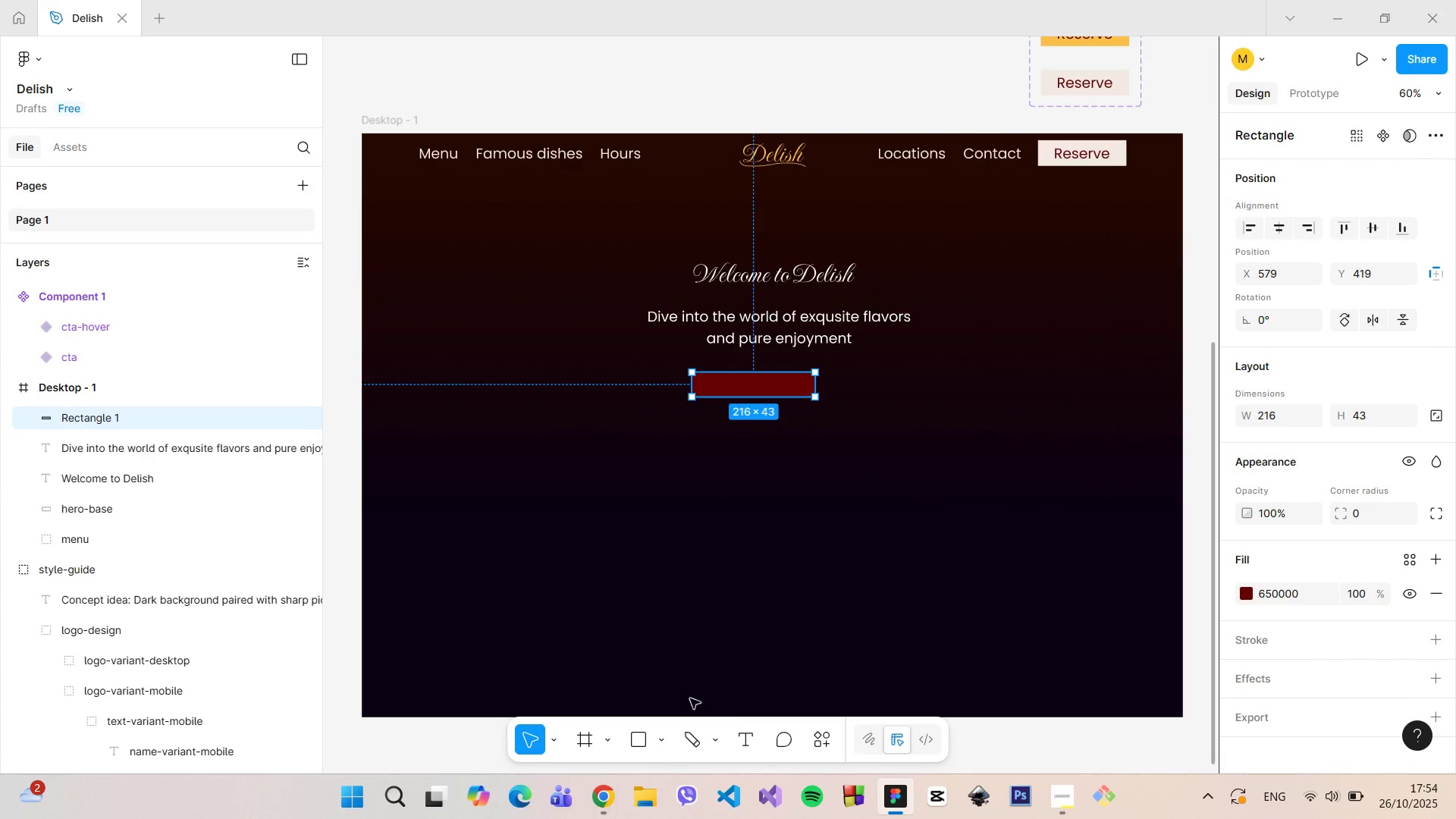 
left_click([742, 739])
 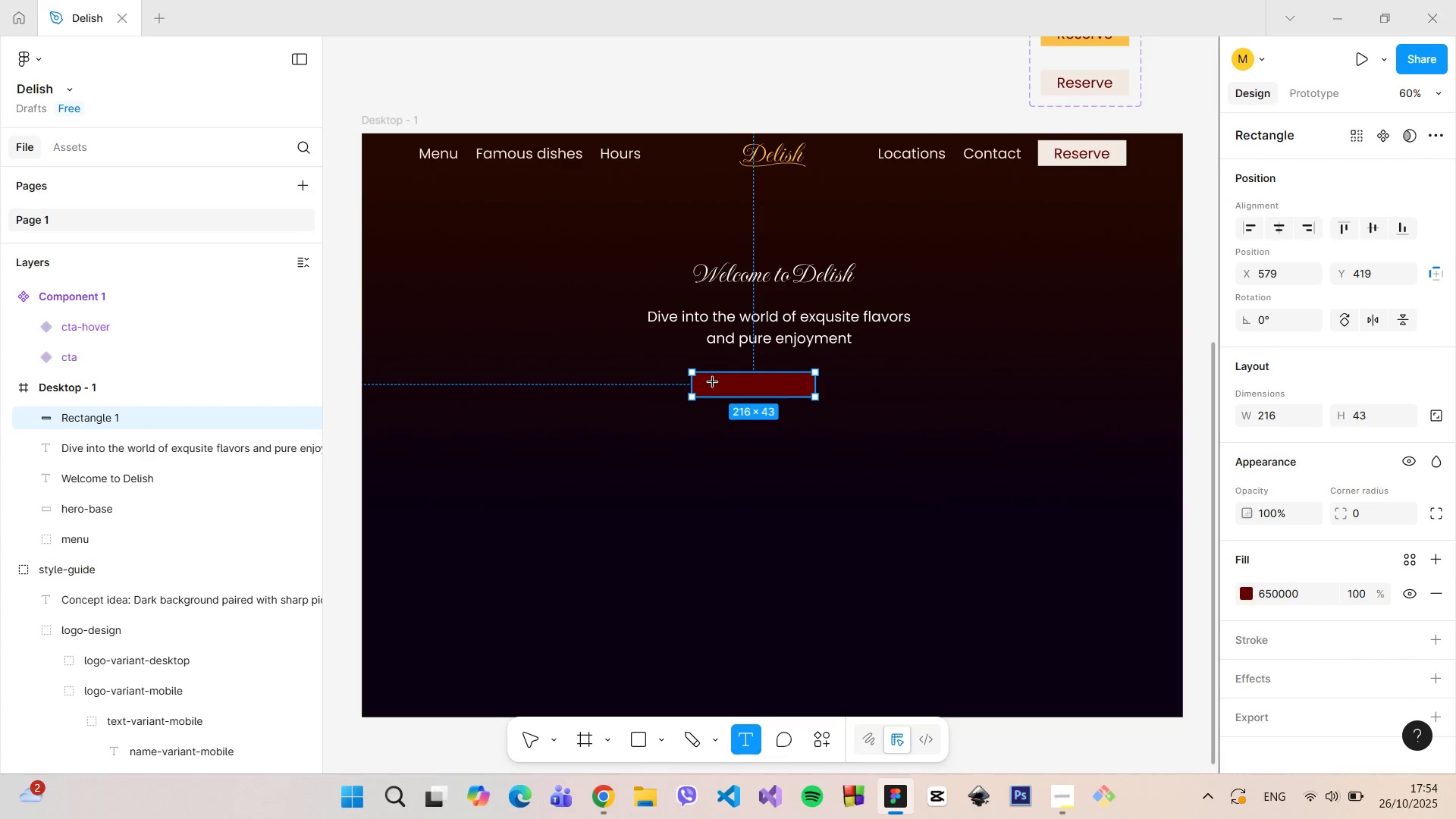 
left_click([711, 381])
 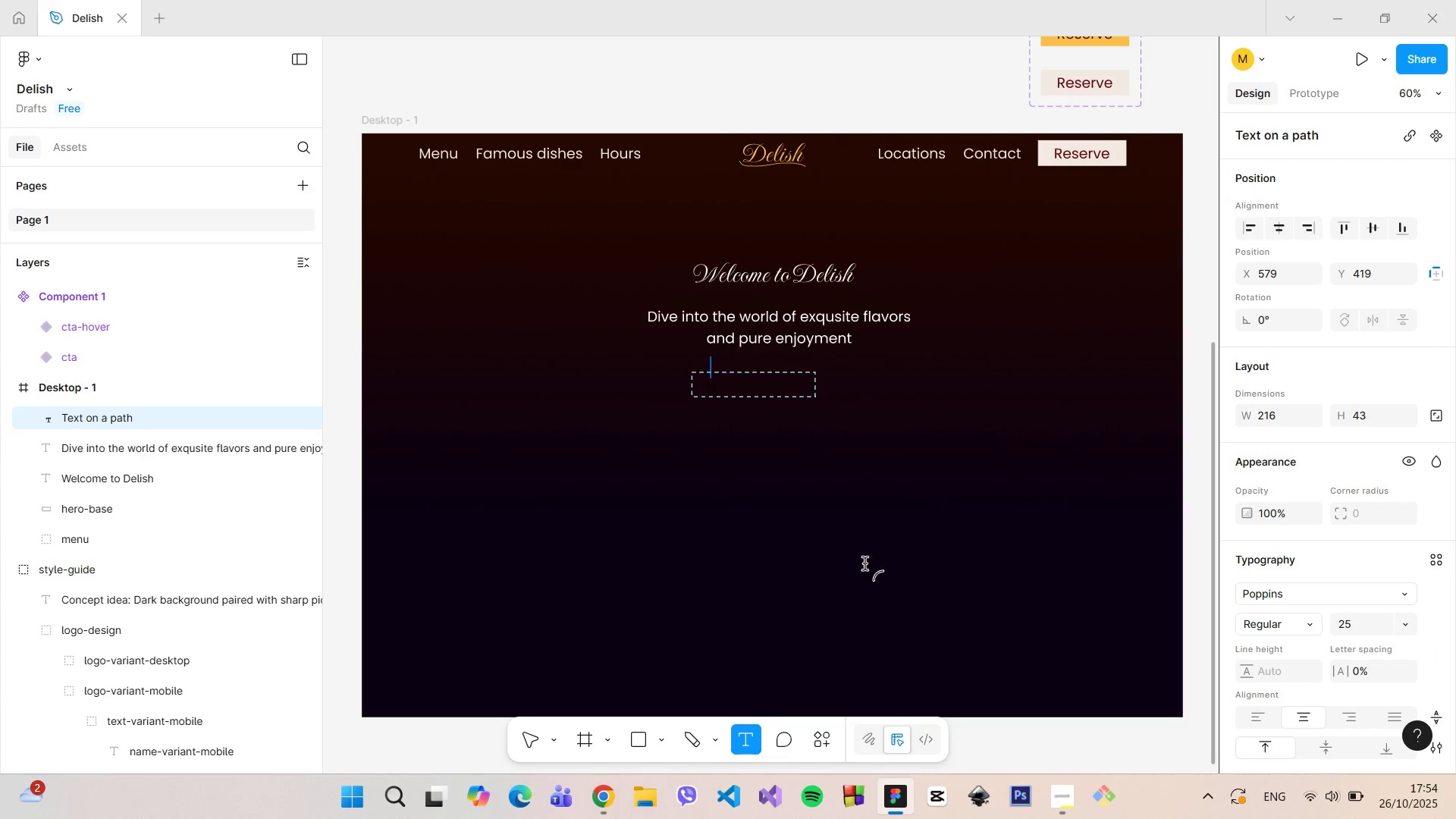 
type(Bo)
key(Backspace)
key(Backspace)
 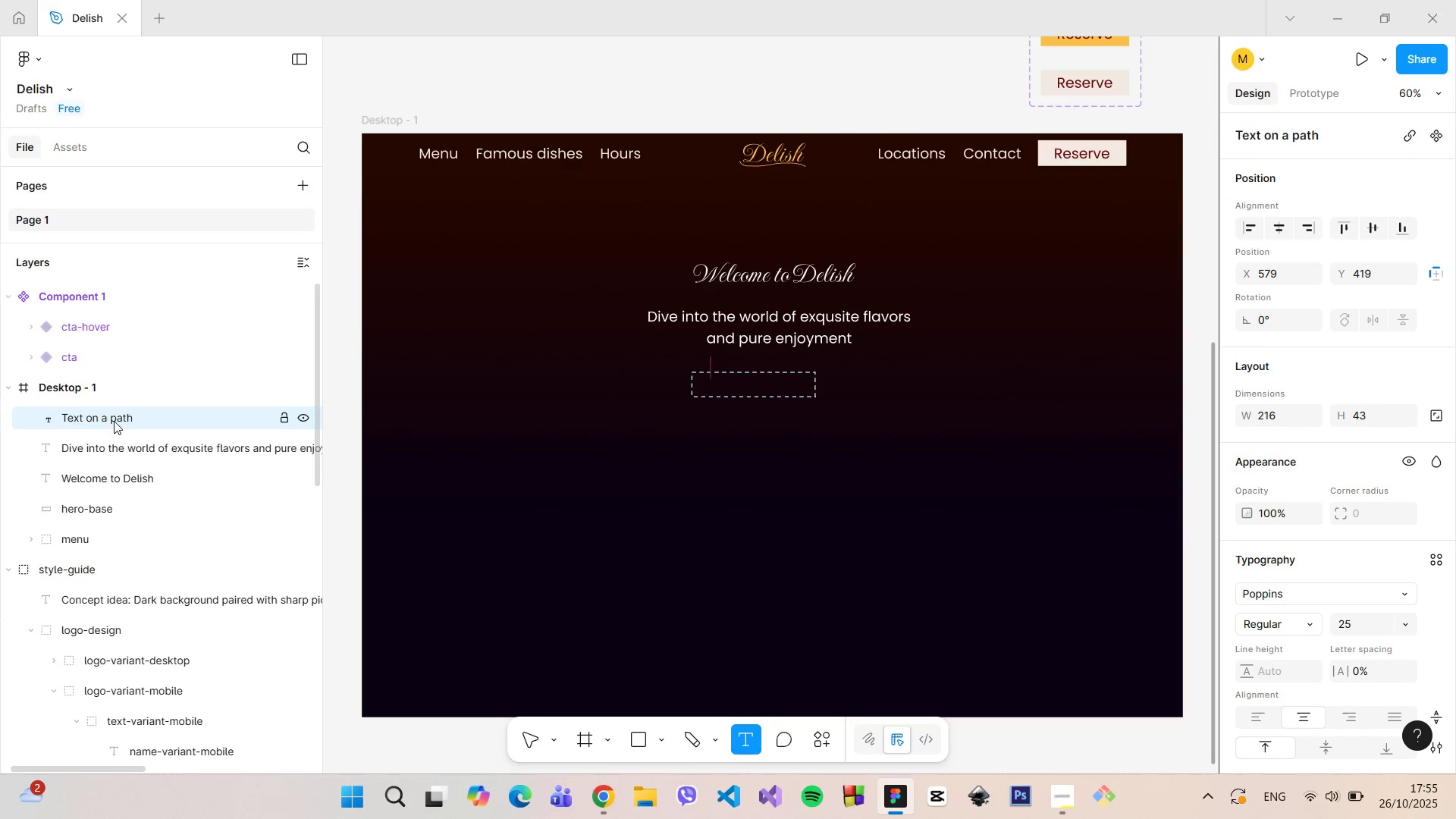 
left_click([114, 421])
 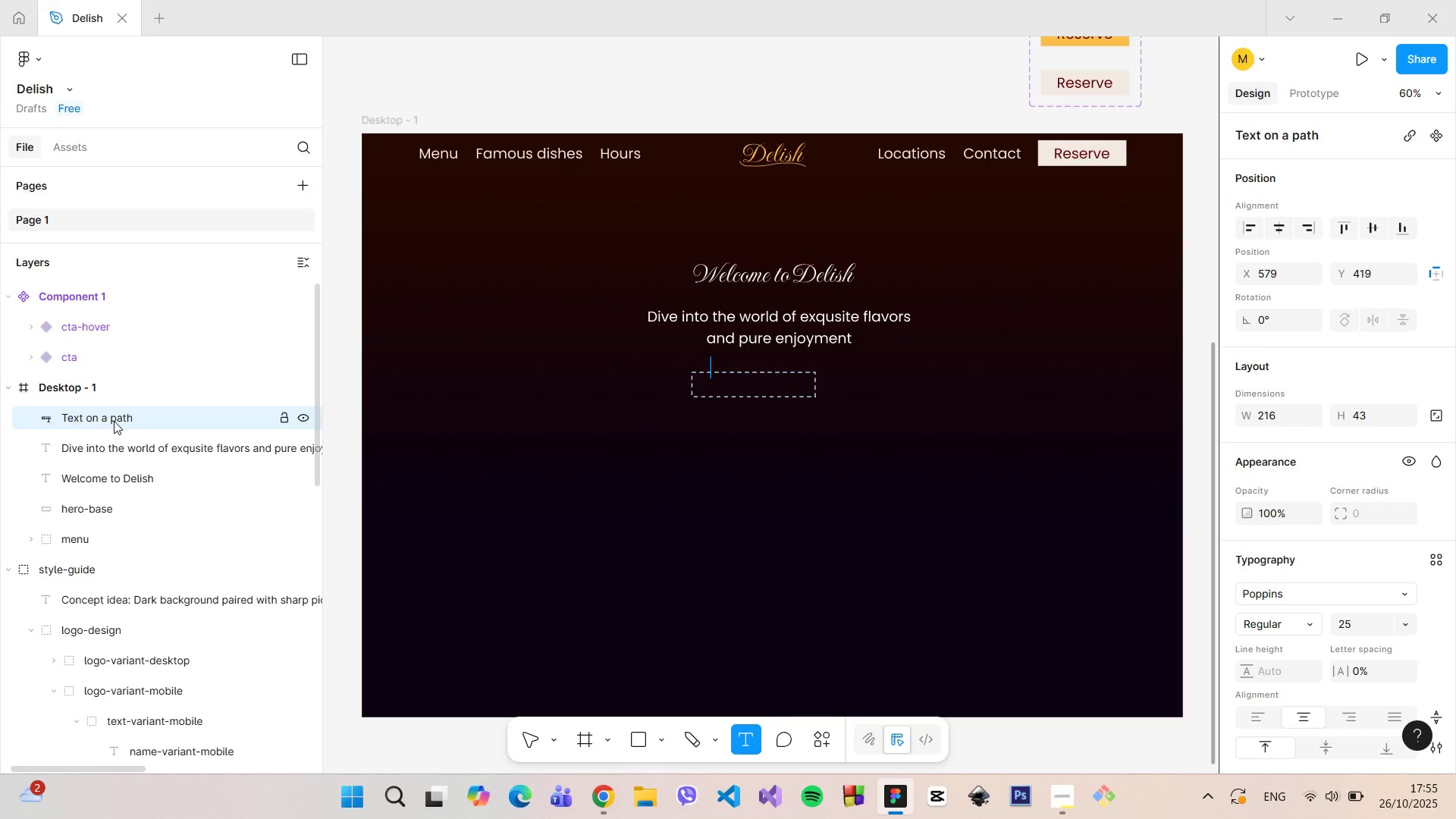 
key(Backspace)
 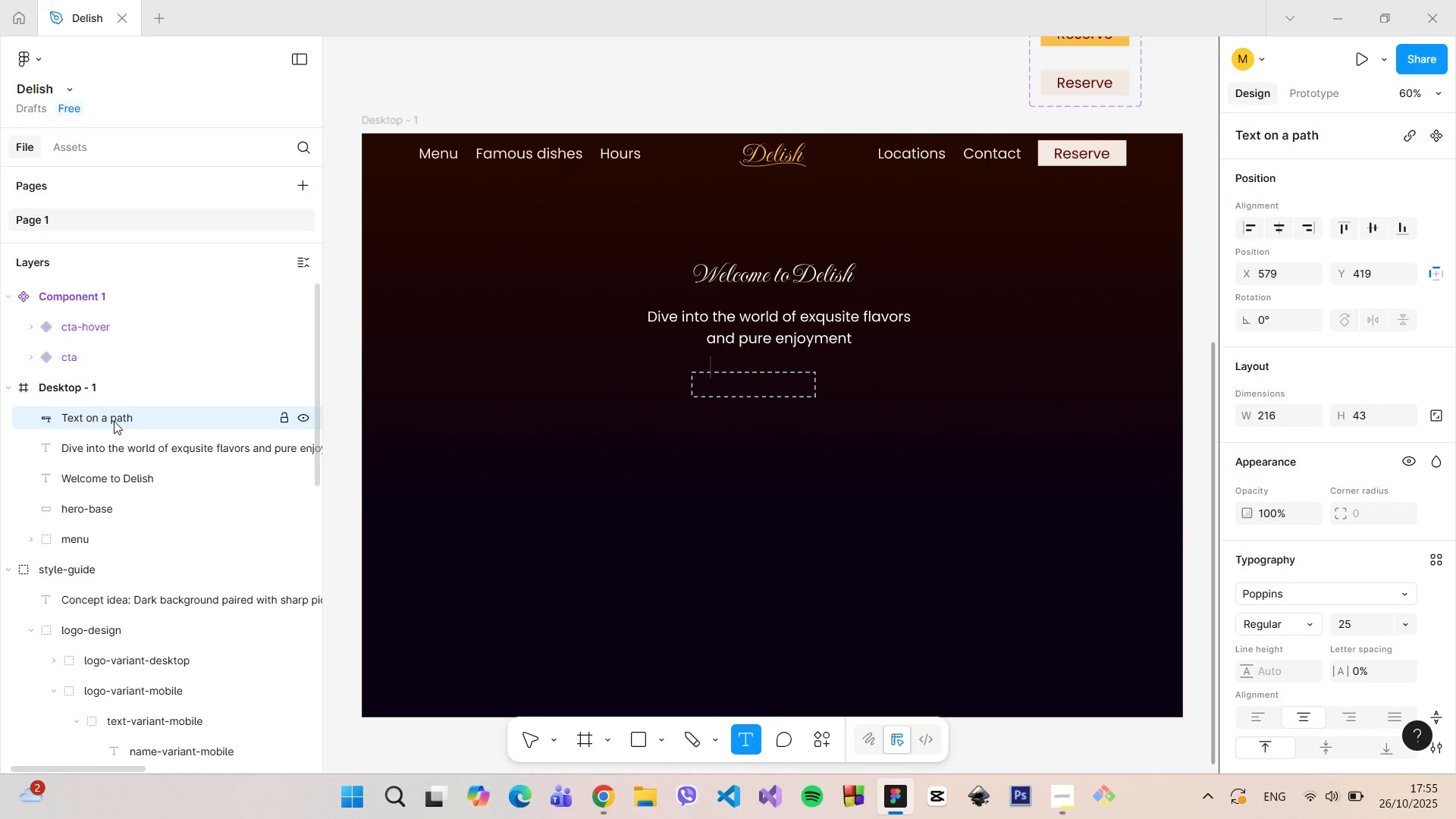 
right_click([114, 421])
 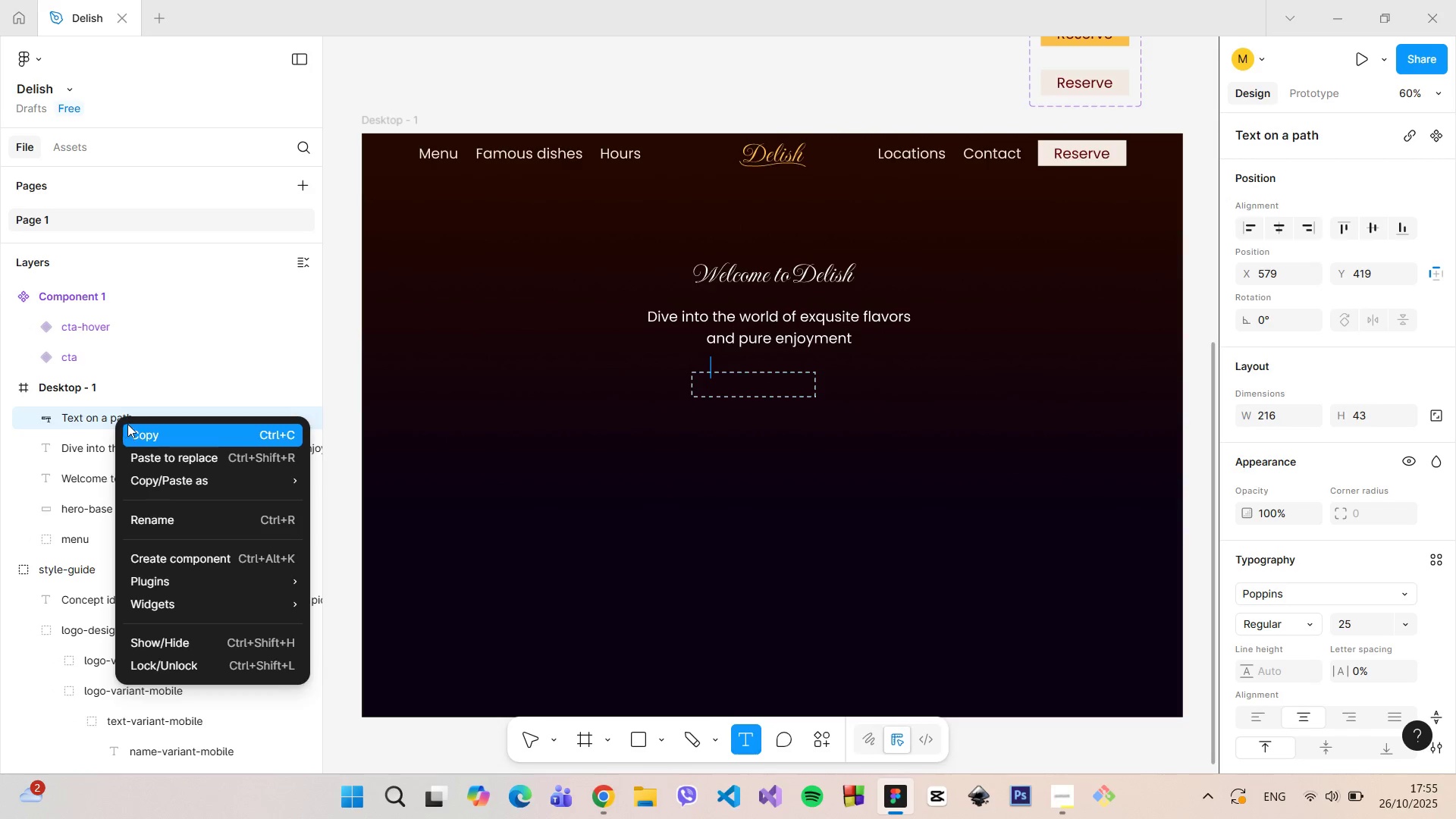 
left_click([707, 502])
 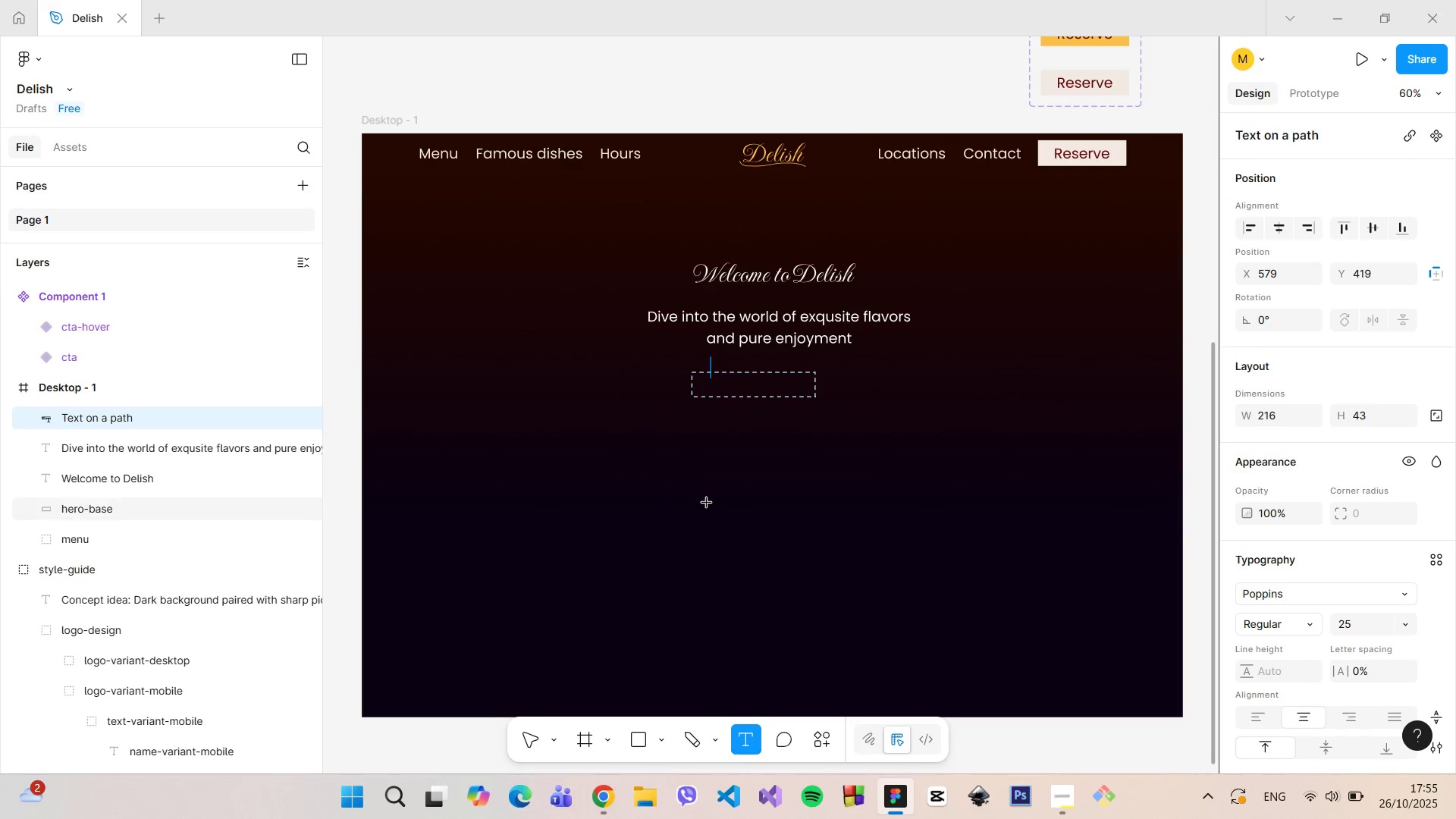 
double_click([707, 502])
 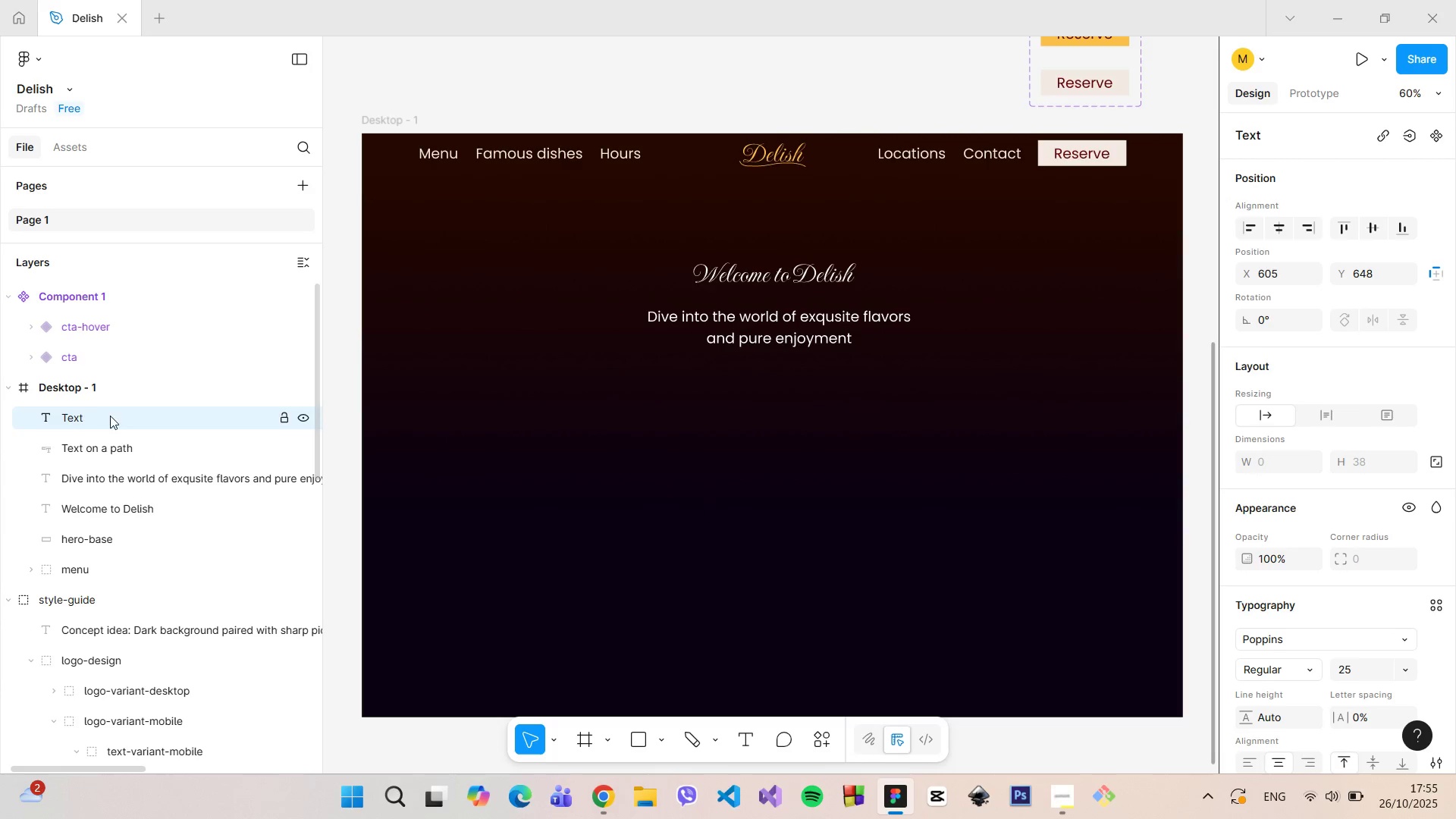 
left_click([124, 439])
 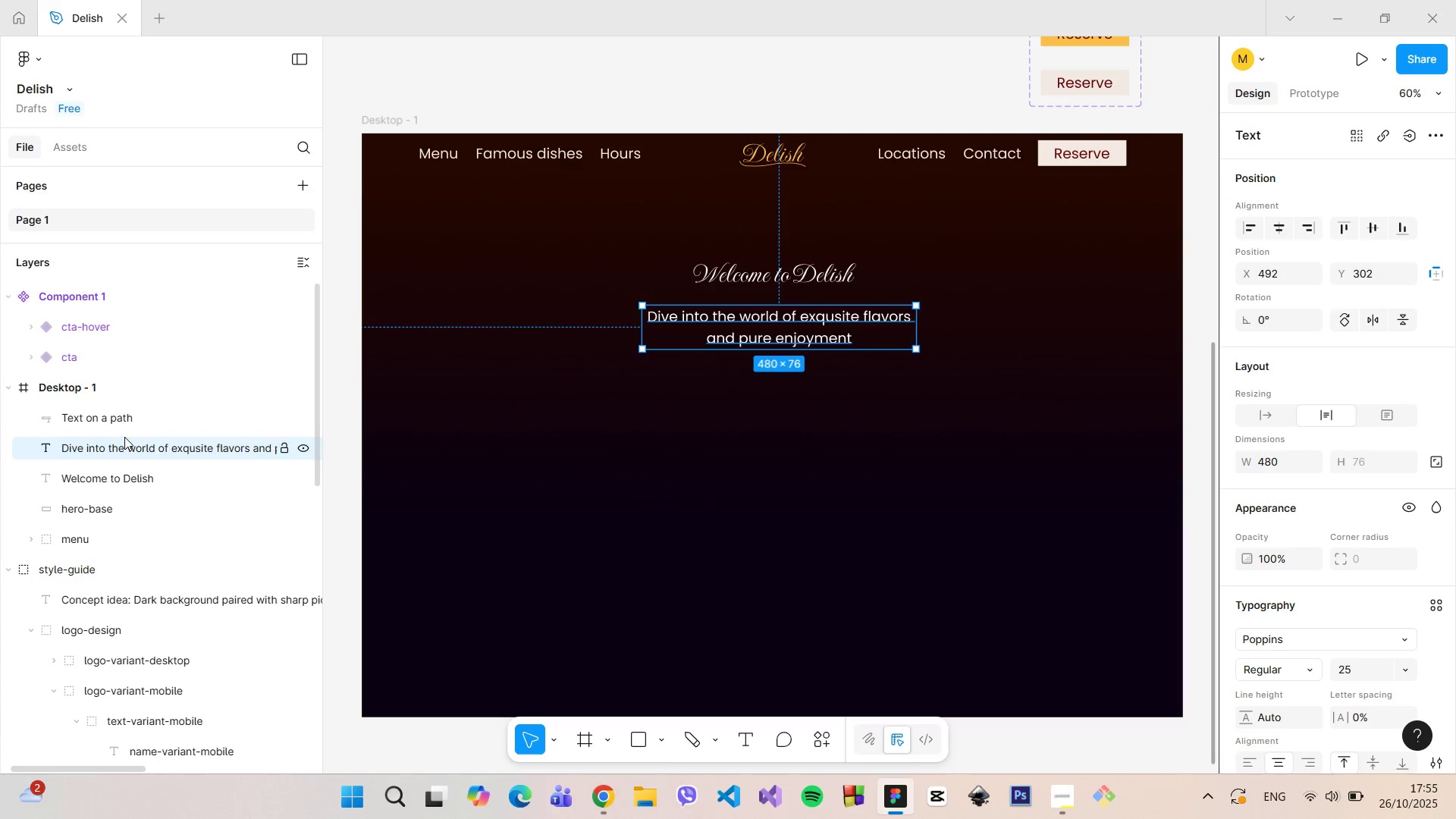 
left_click([126, 426])
 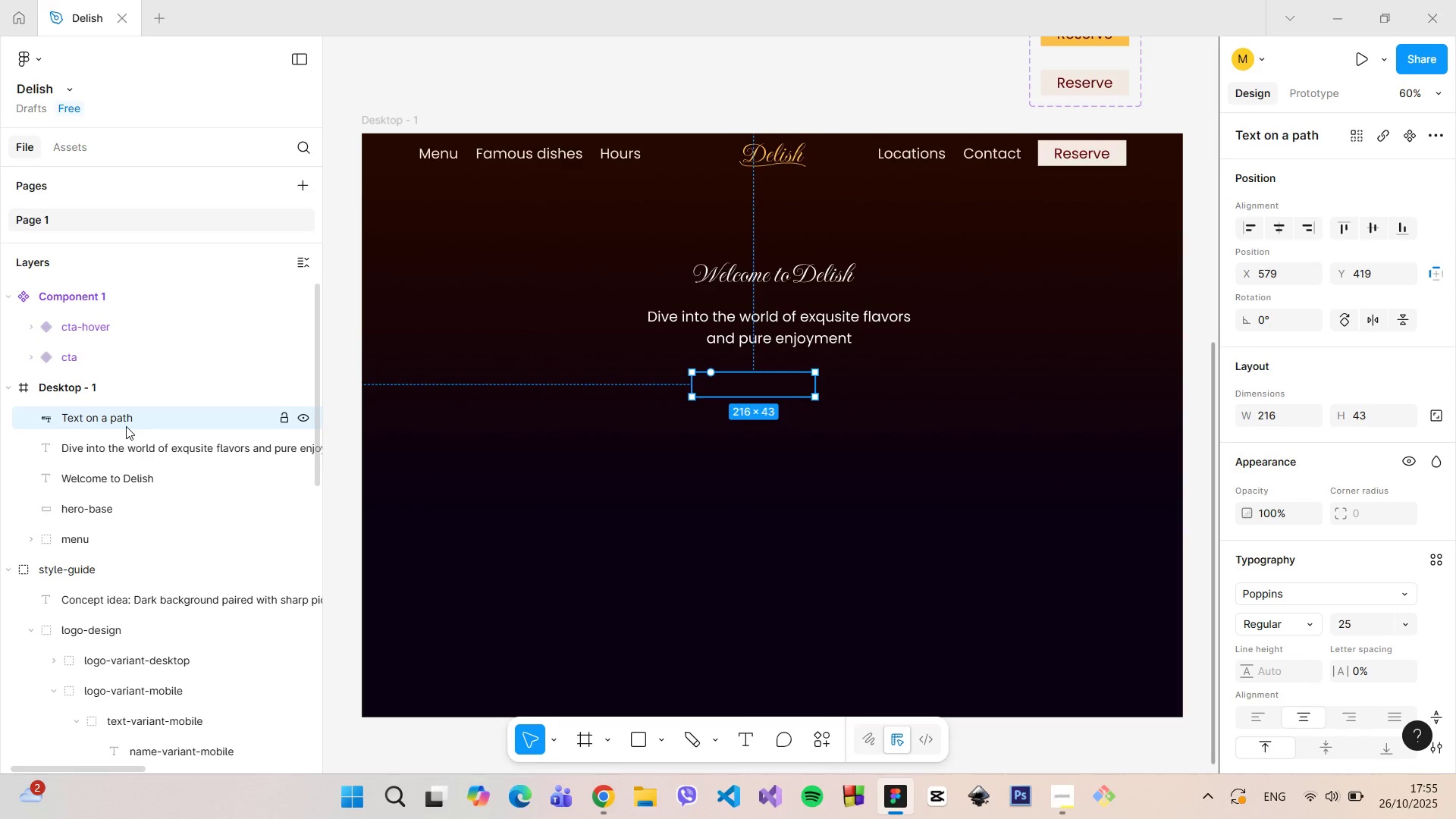 
key(Backspace)
 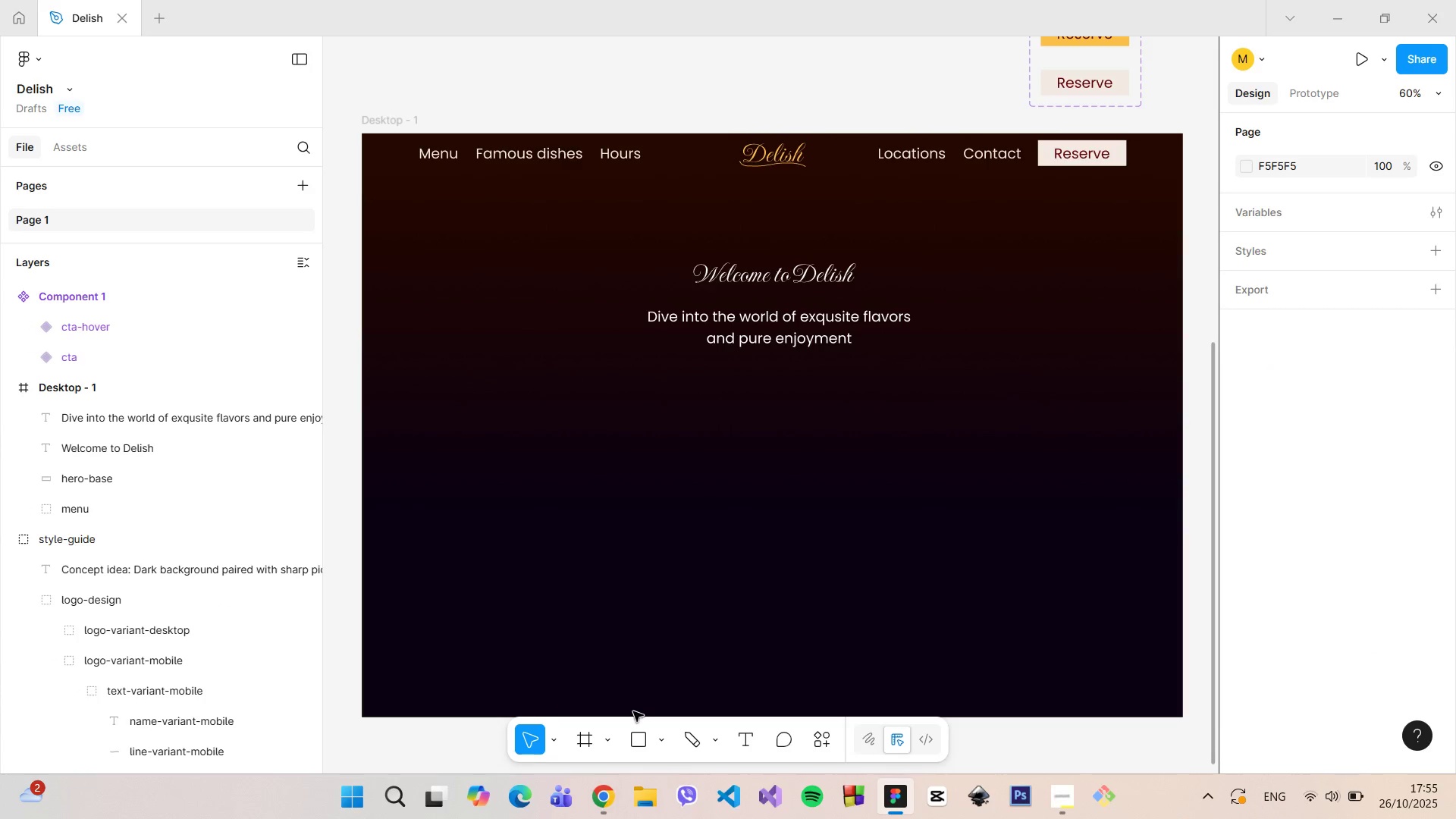 
left_click([658, 742])
 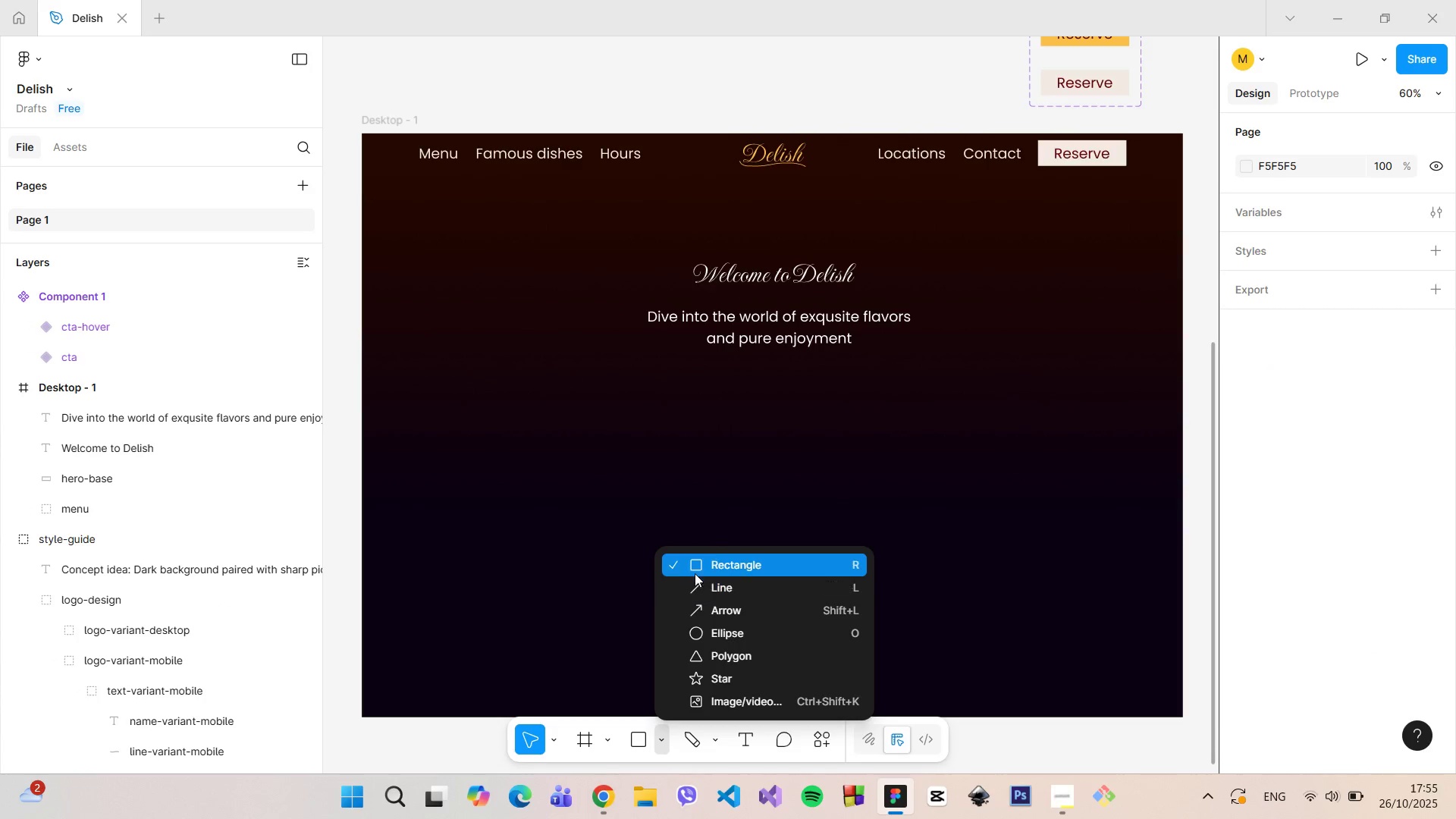 
left_click([695, 570])
 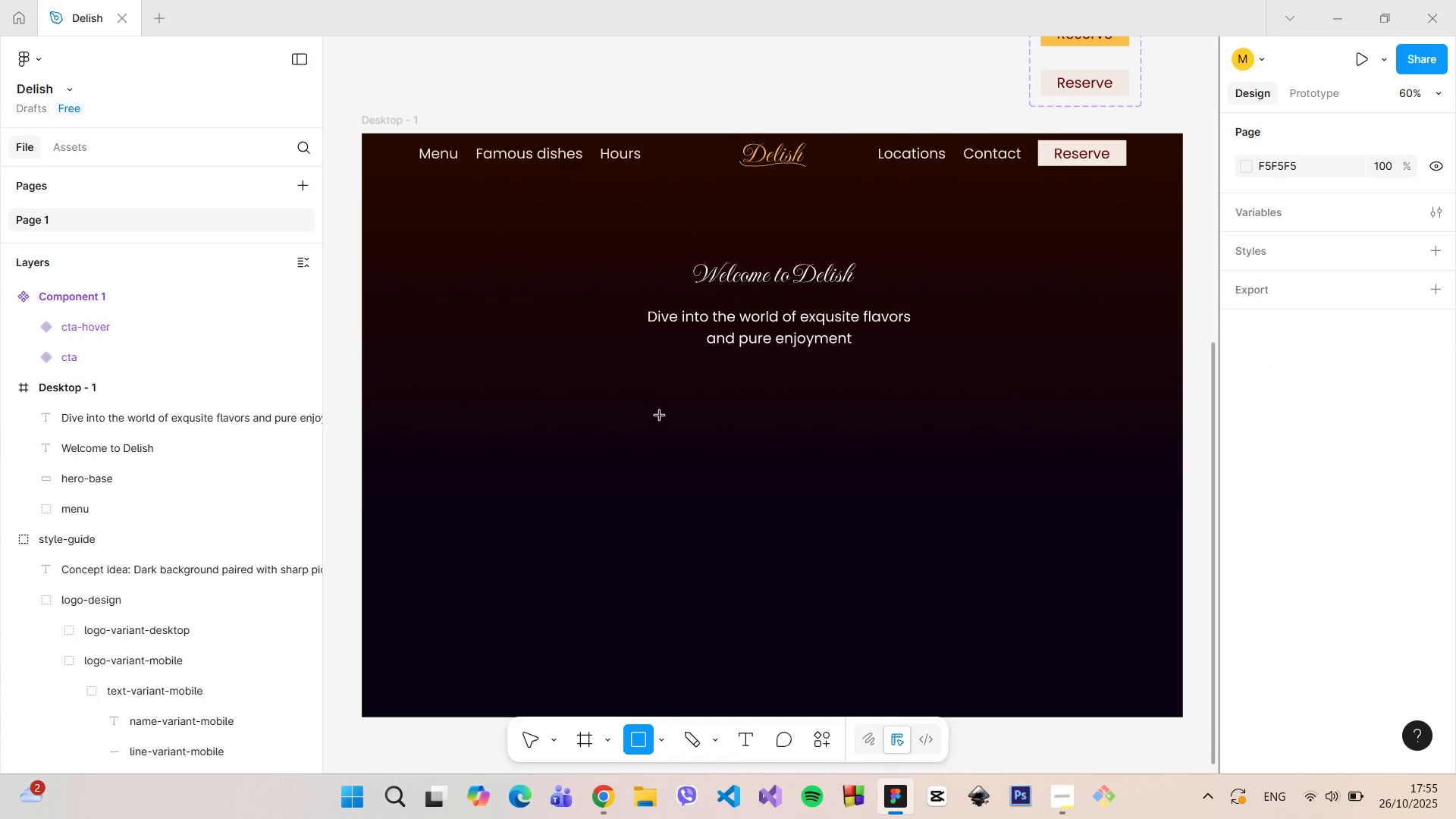 
left_click_drag(start_coordinate=[660, 414], to_coordinate=[745, 441])
 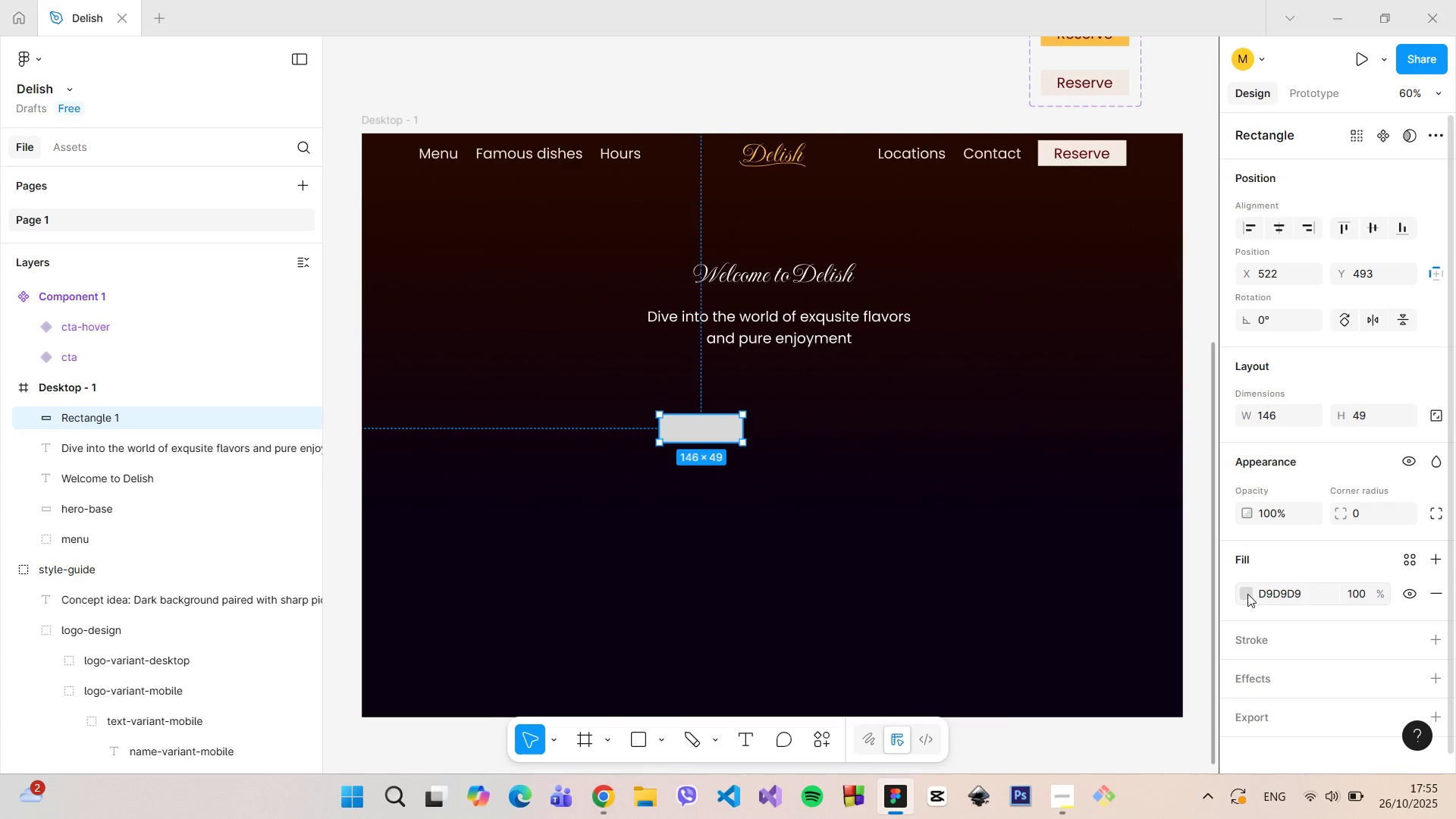 
left_click([1247, 594])
 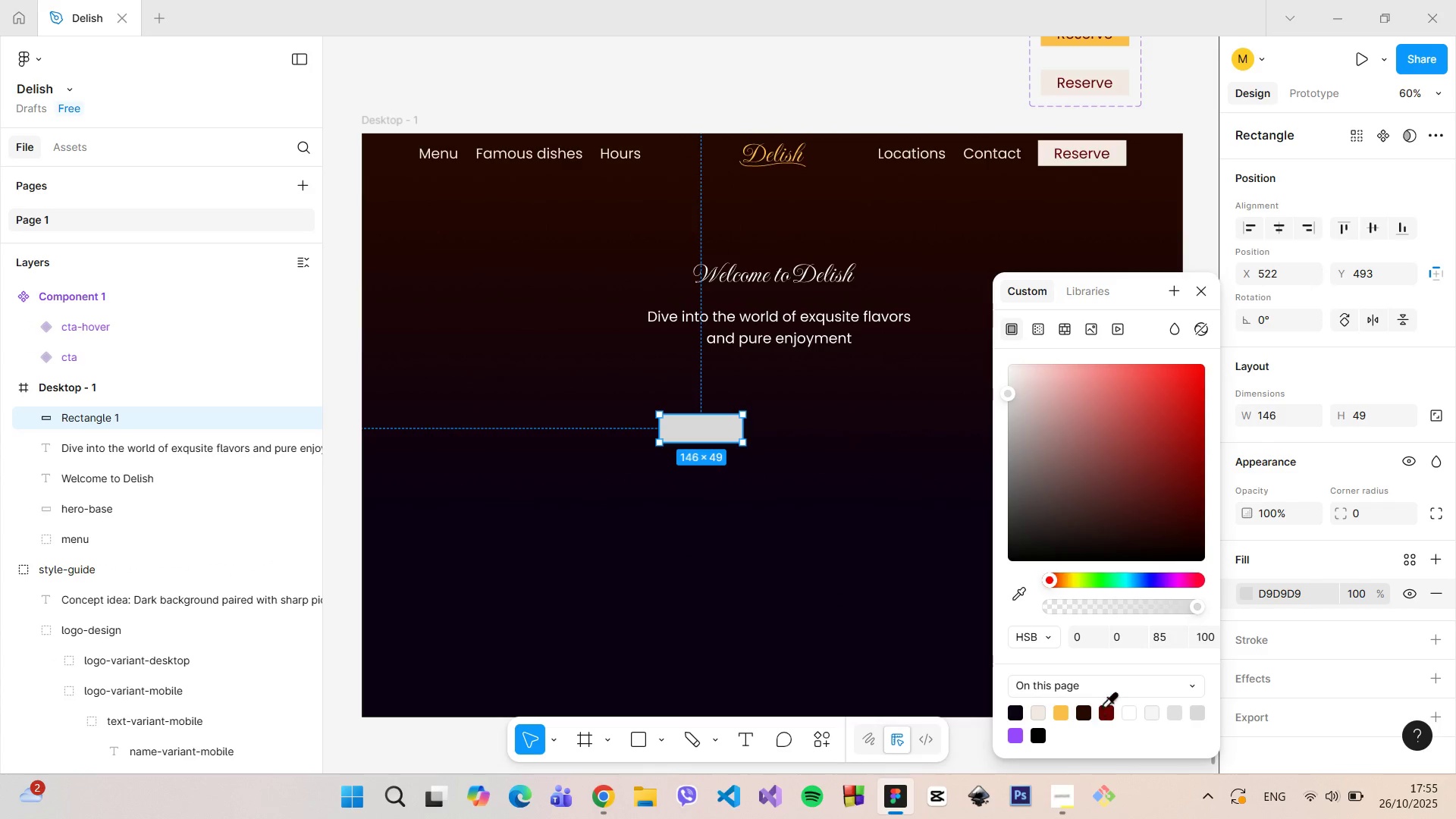 
left_click([1105, 706])
 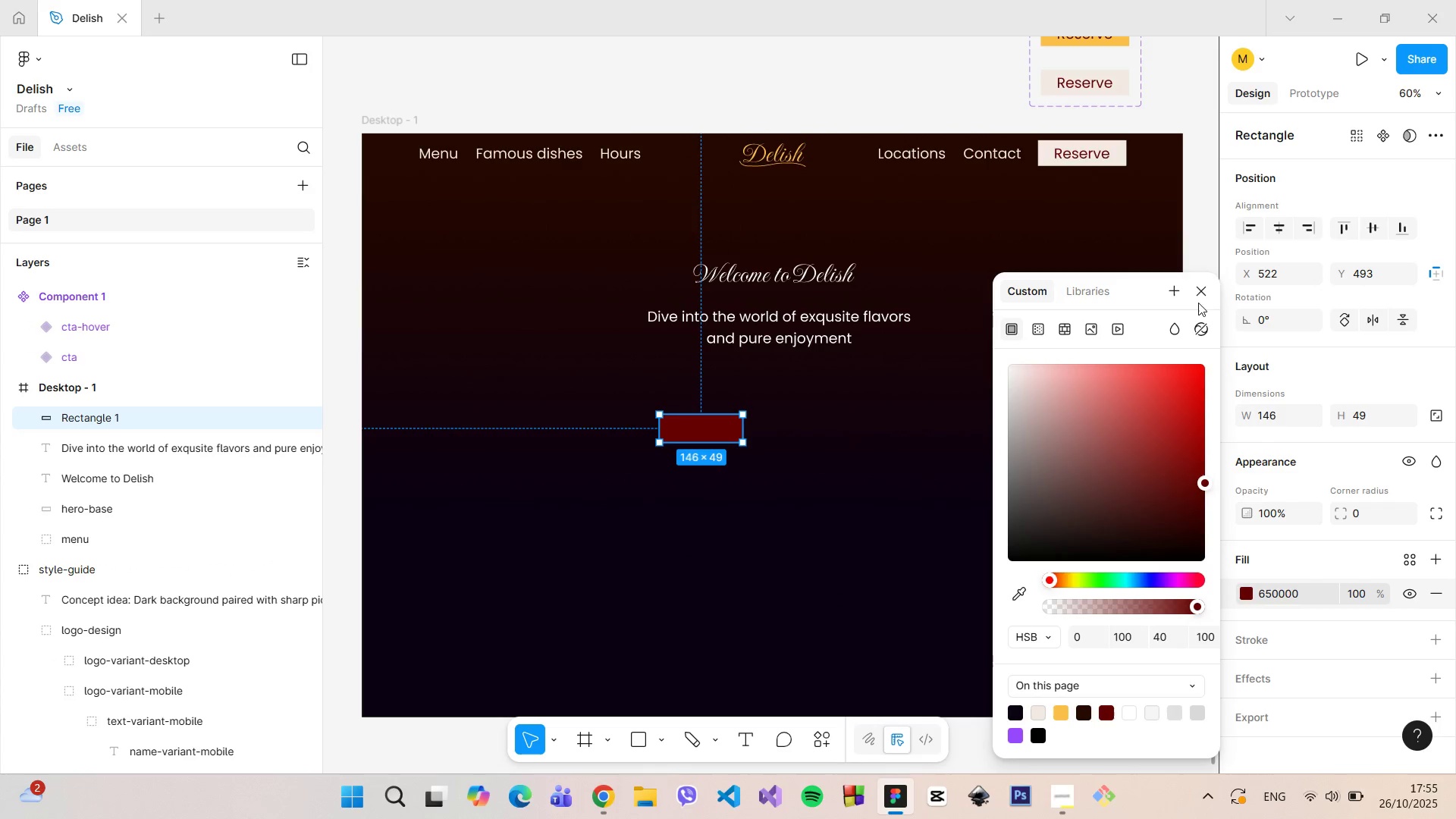 
left_click([1185, 301])
 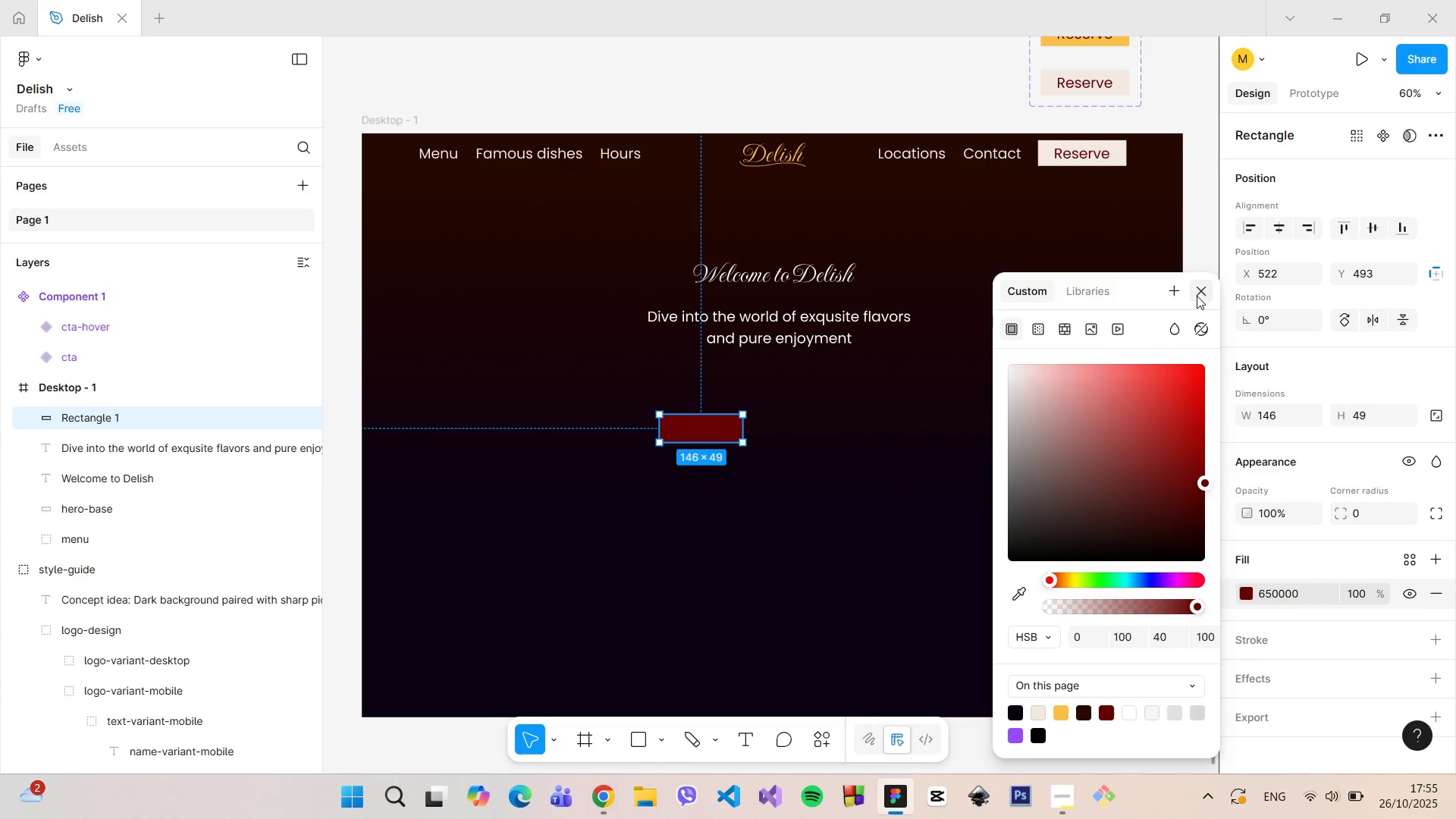 
left_click([1197, 296])
 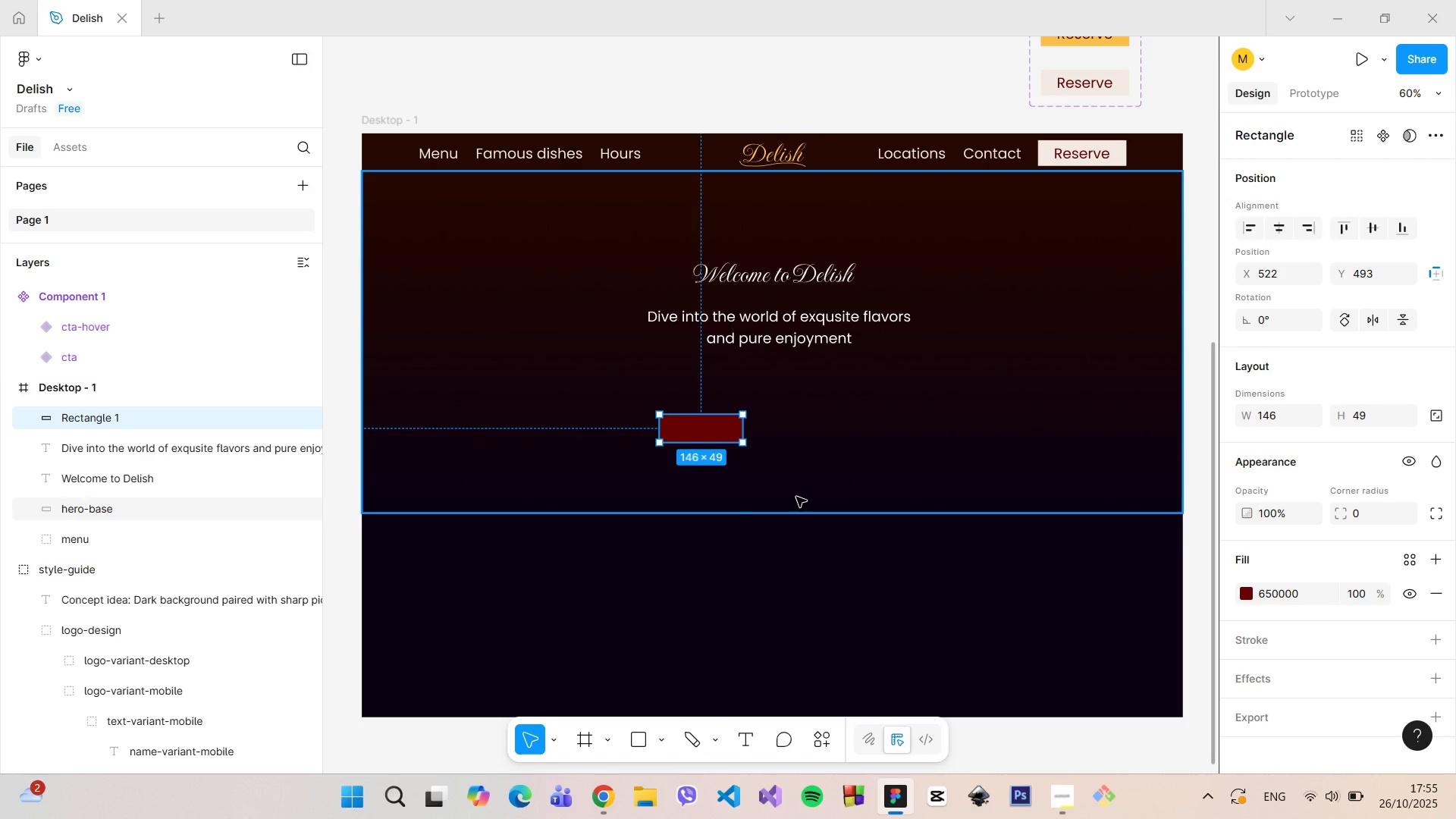 
left_click([796, 497])
 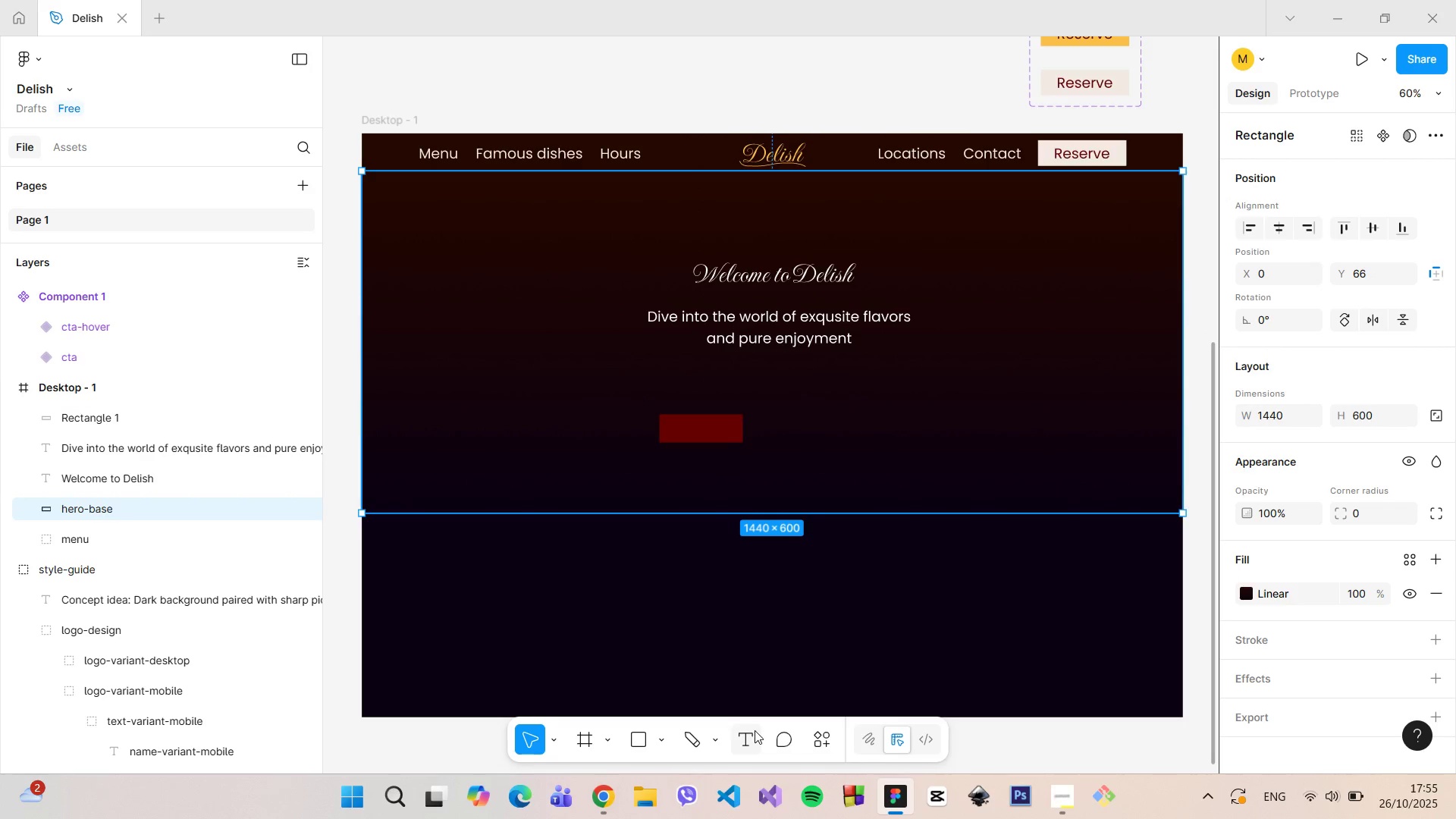 
left_click([755, 730])
 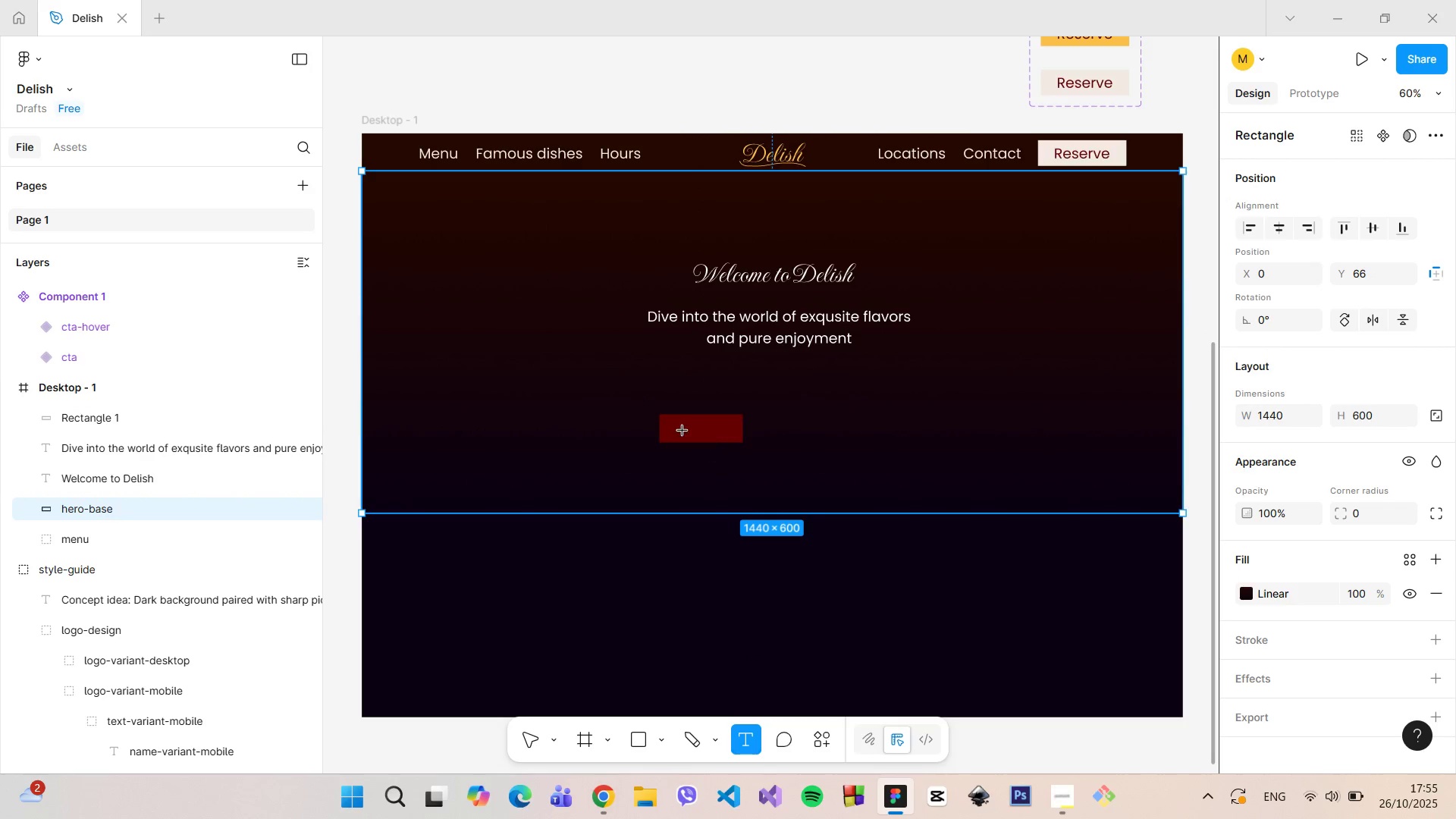 
left_click([680, 431])
 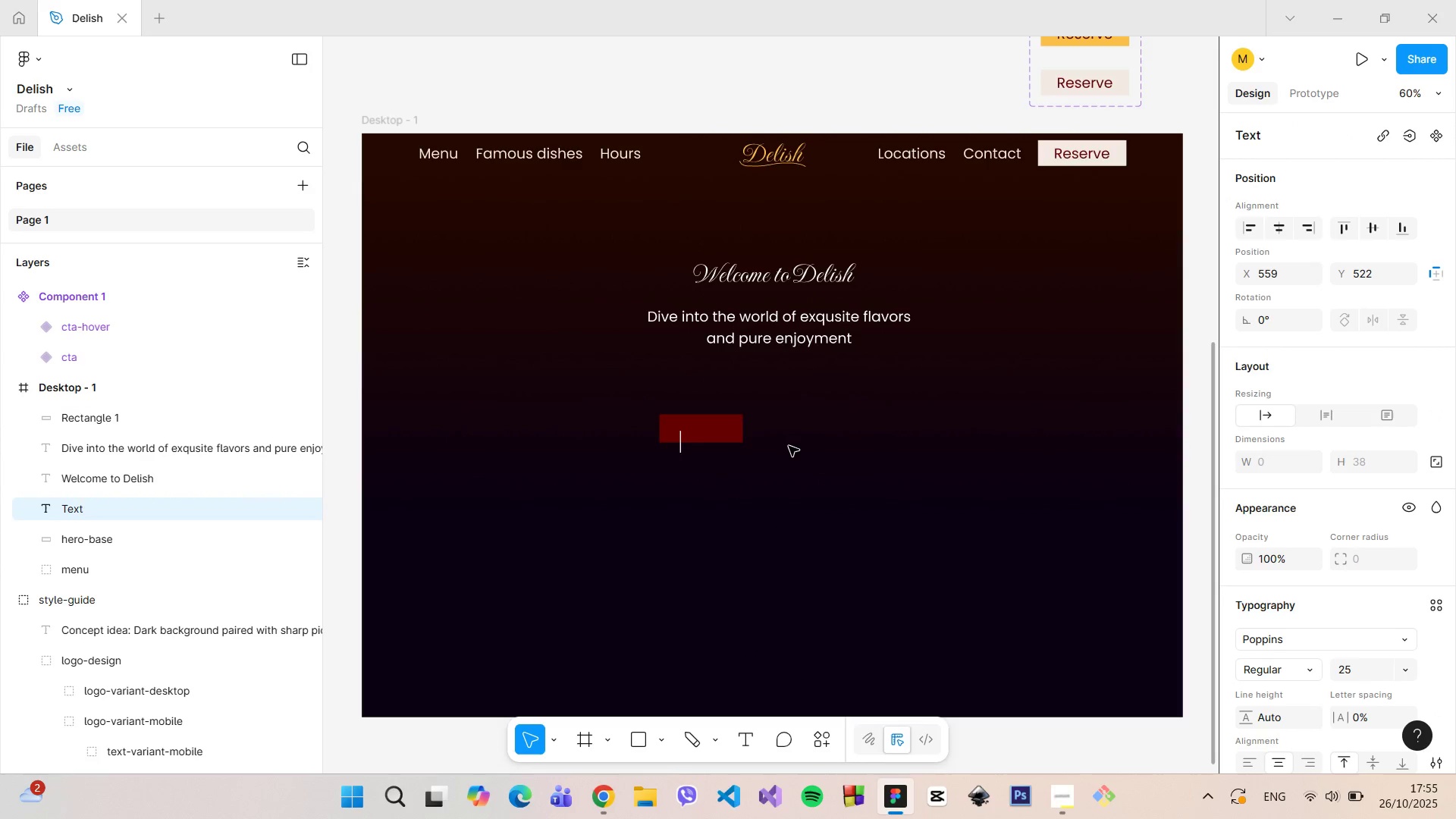 
type(Book a table)
 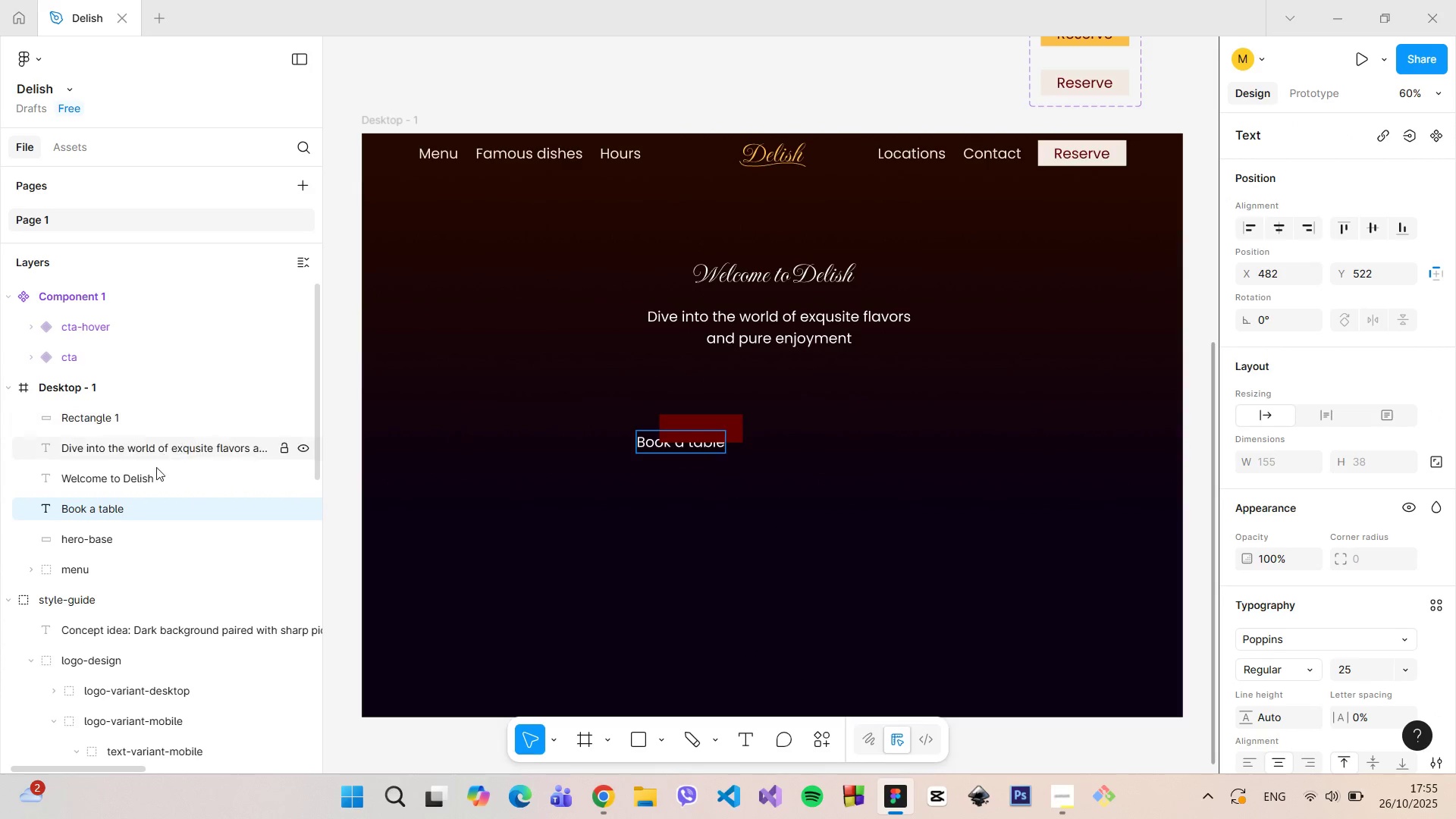 
left_click_drag(start_coordinate=[154, 506], to_coordinate=[146, 402])
 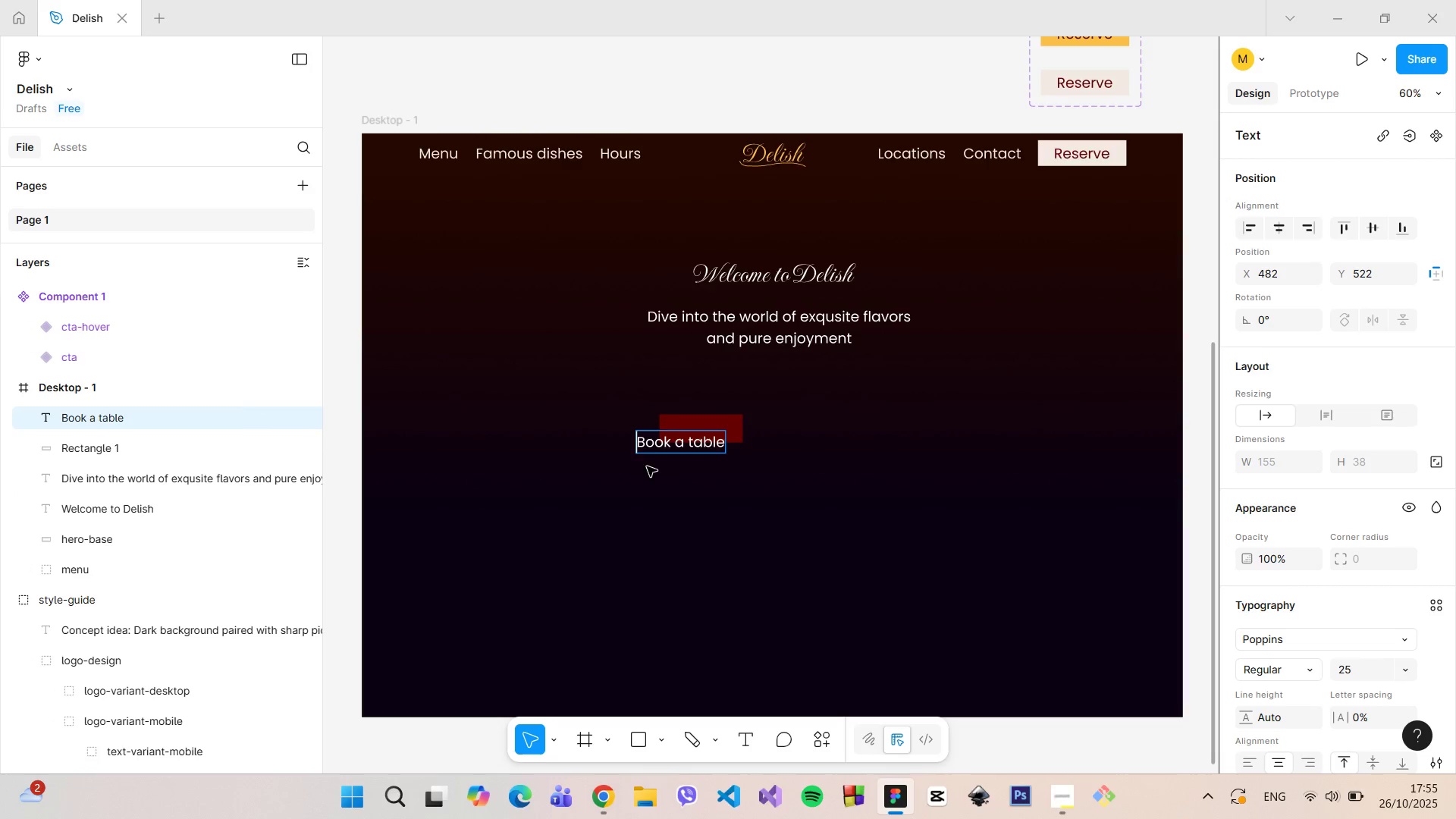 
left_click([678, 419])
 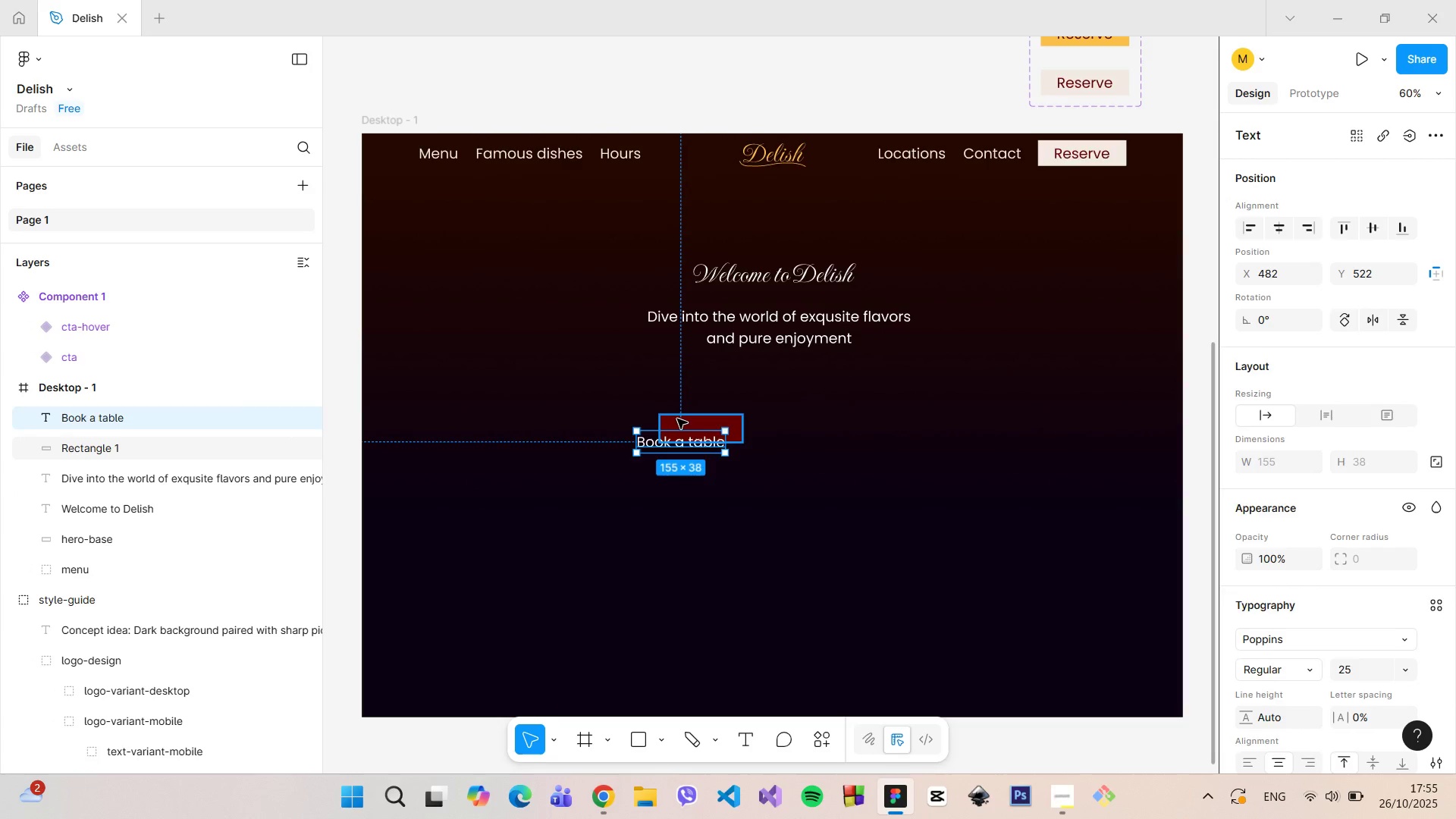 
left_click([677, 419])
 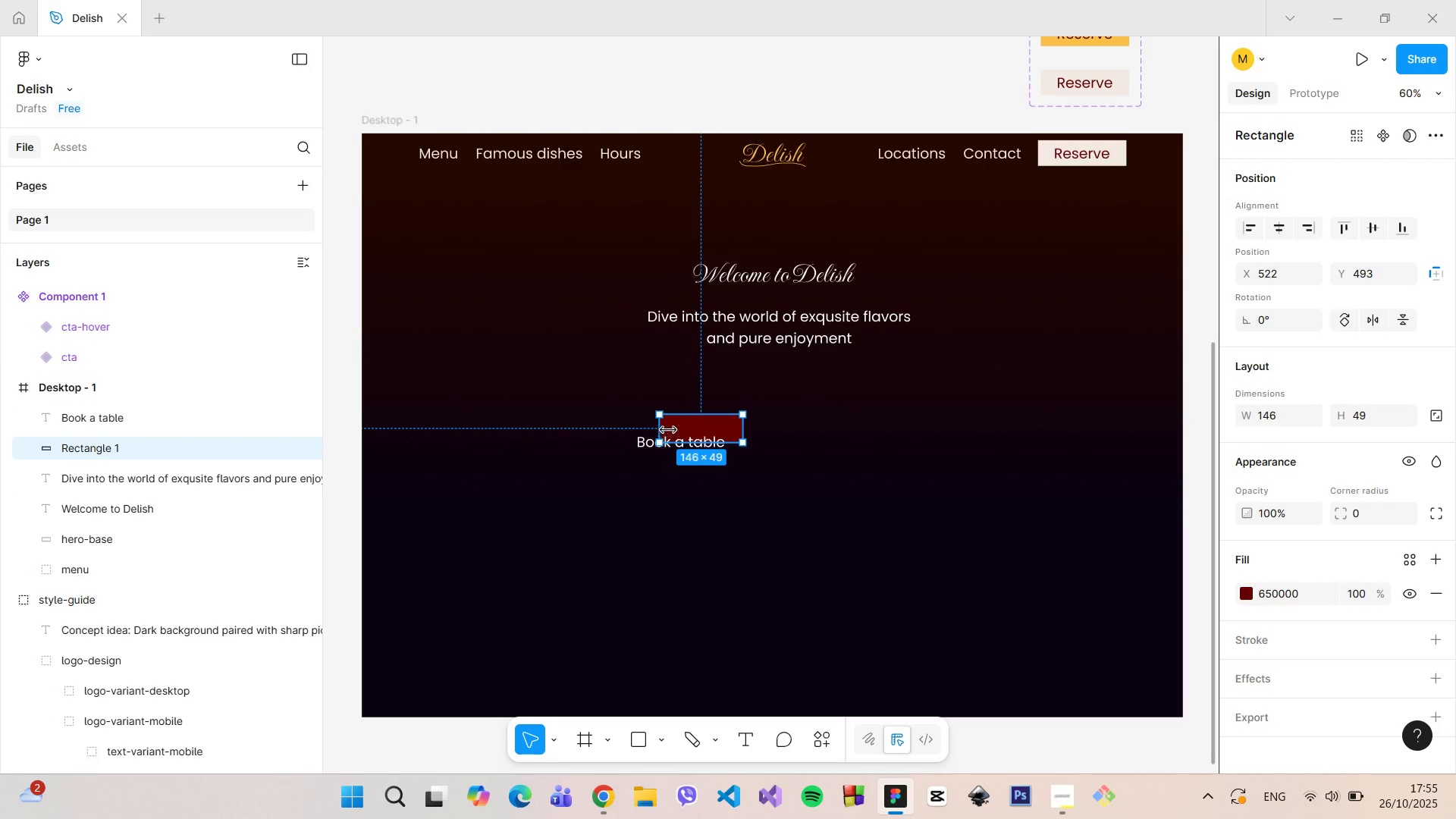 
left_click_drag(start_coordinate=[659, 416], to_coordinate=[613, 402])
 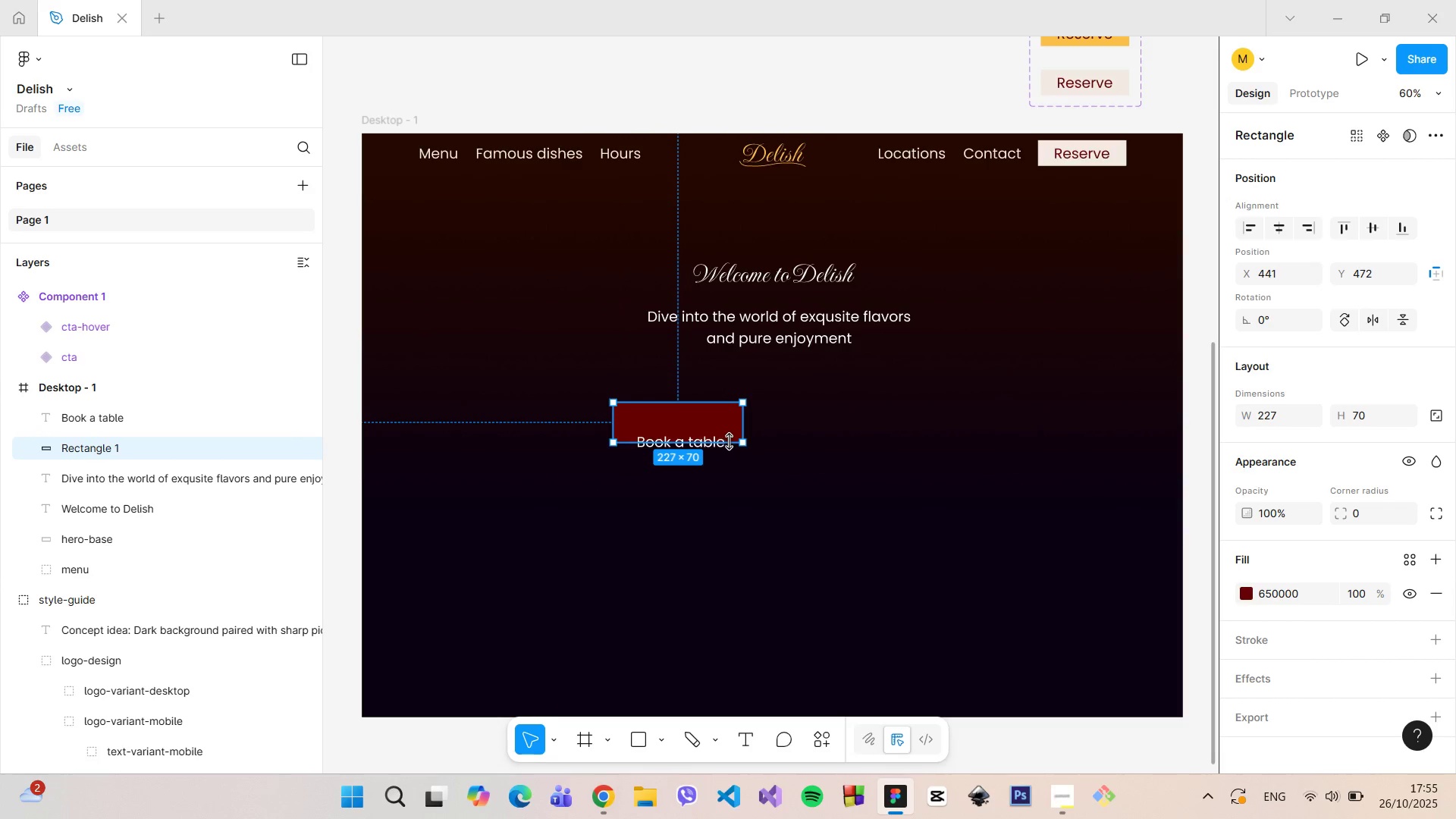 
left_click_drag(start_coordinate=[730, 441], to_coordinate=[731, 435])
 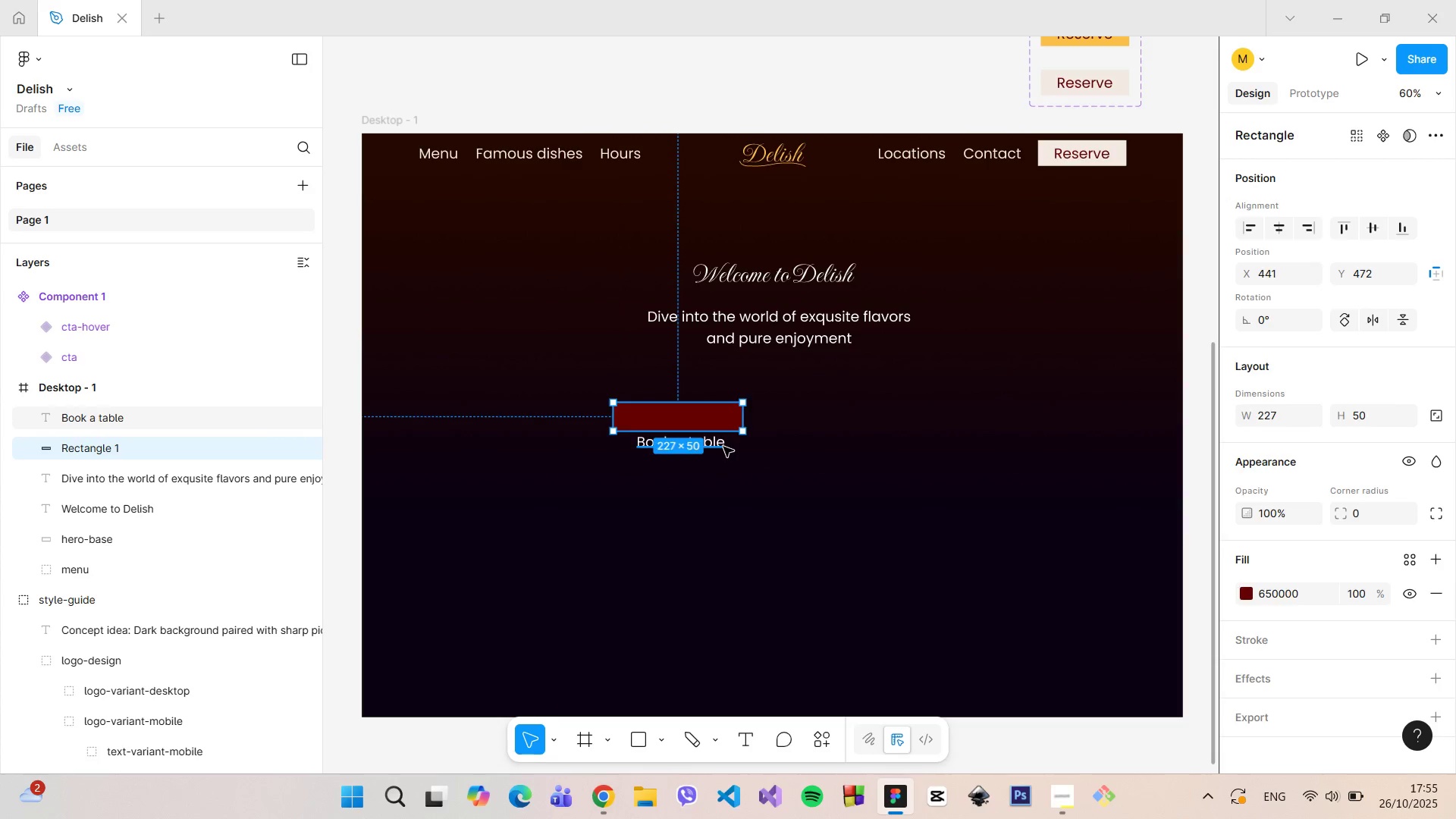 
left_click([724, 447])
 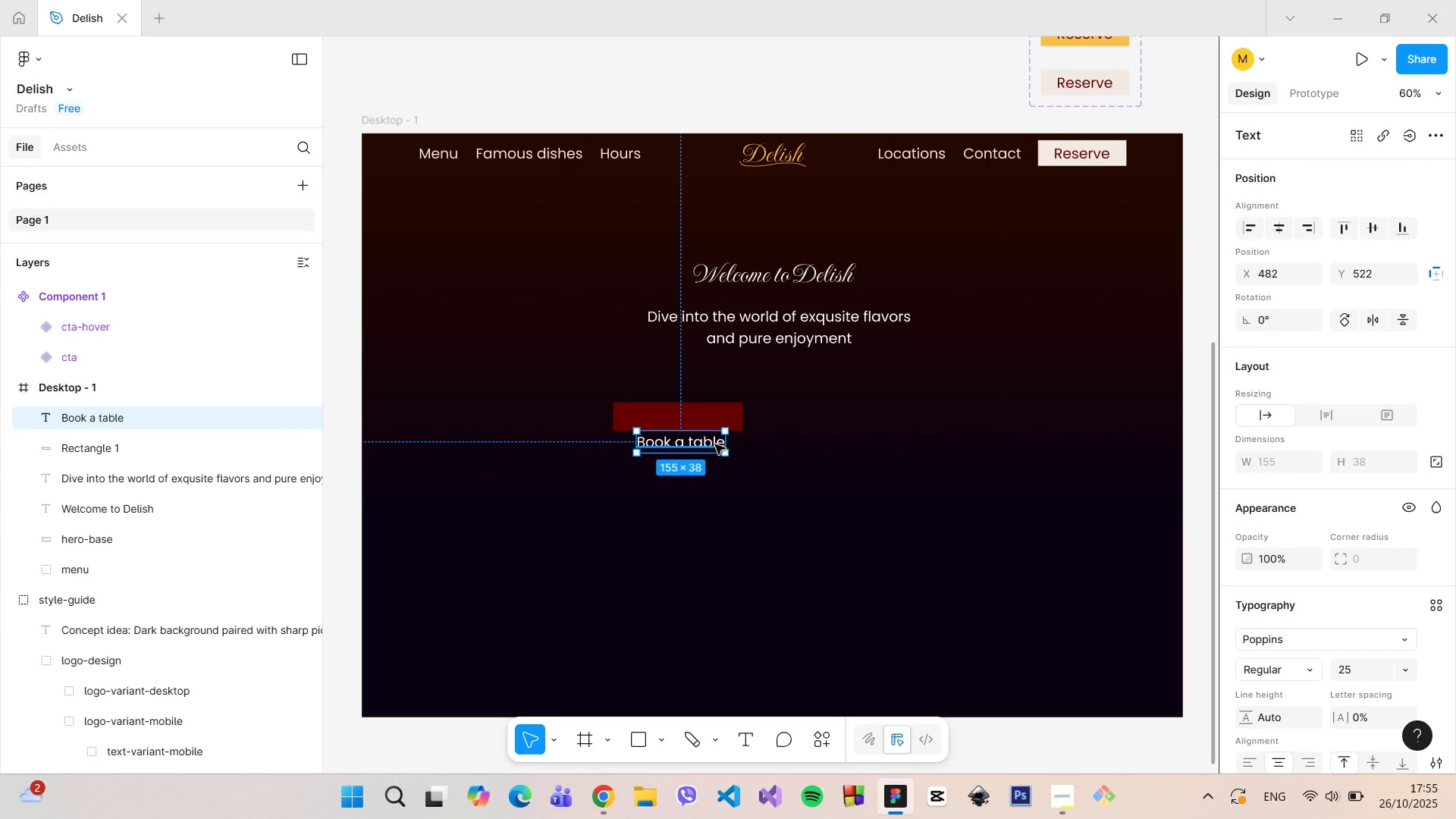 
left_click_drag(start_coordinate=[715, 445], to_coordinate=[714, 421])
 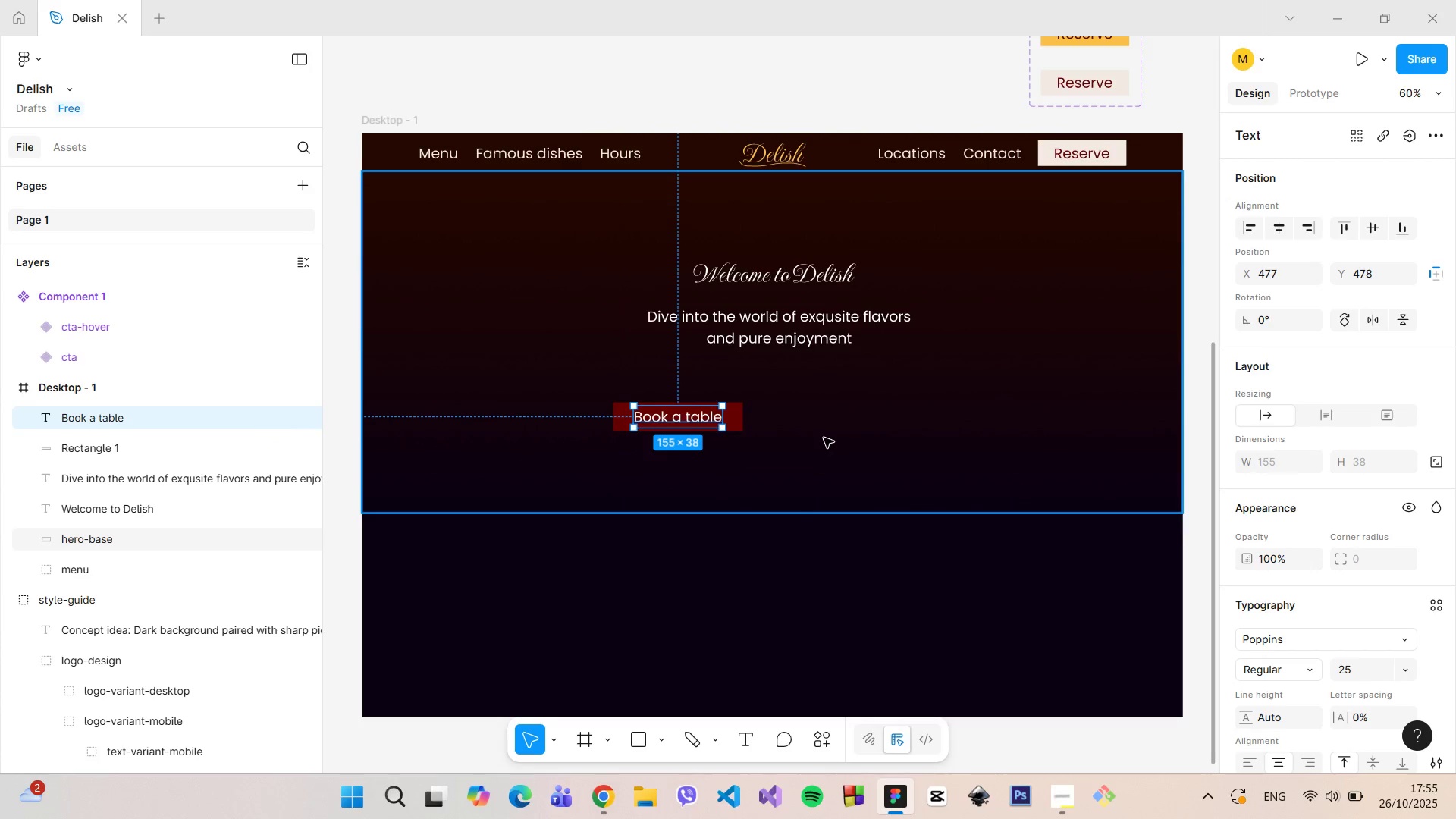 
left_click([824, 438])
 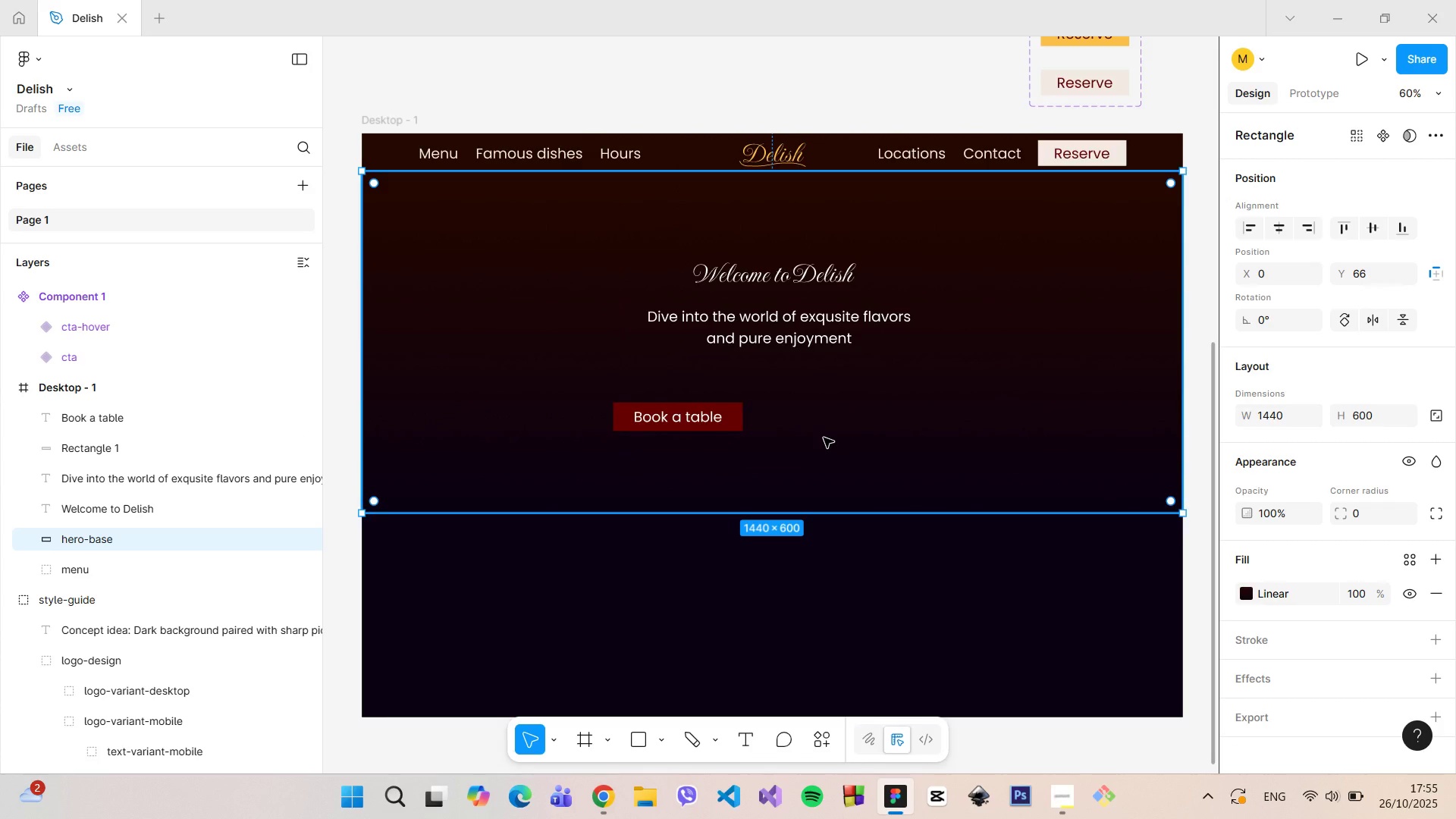 
wait(5.75)
 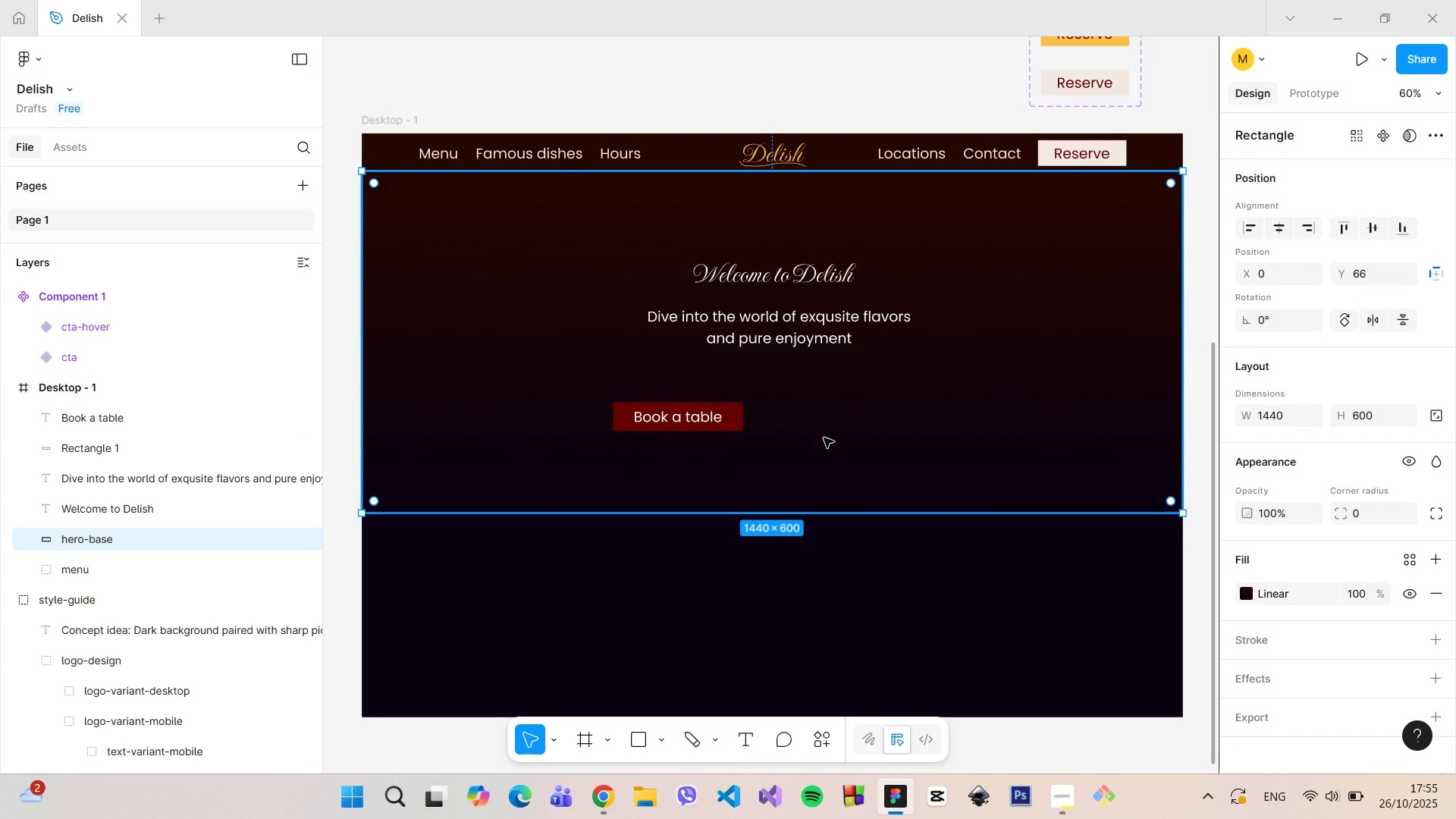 
left_click([665, 730])
 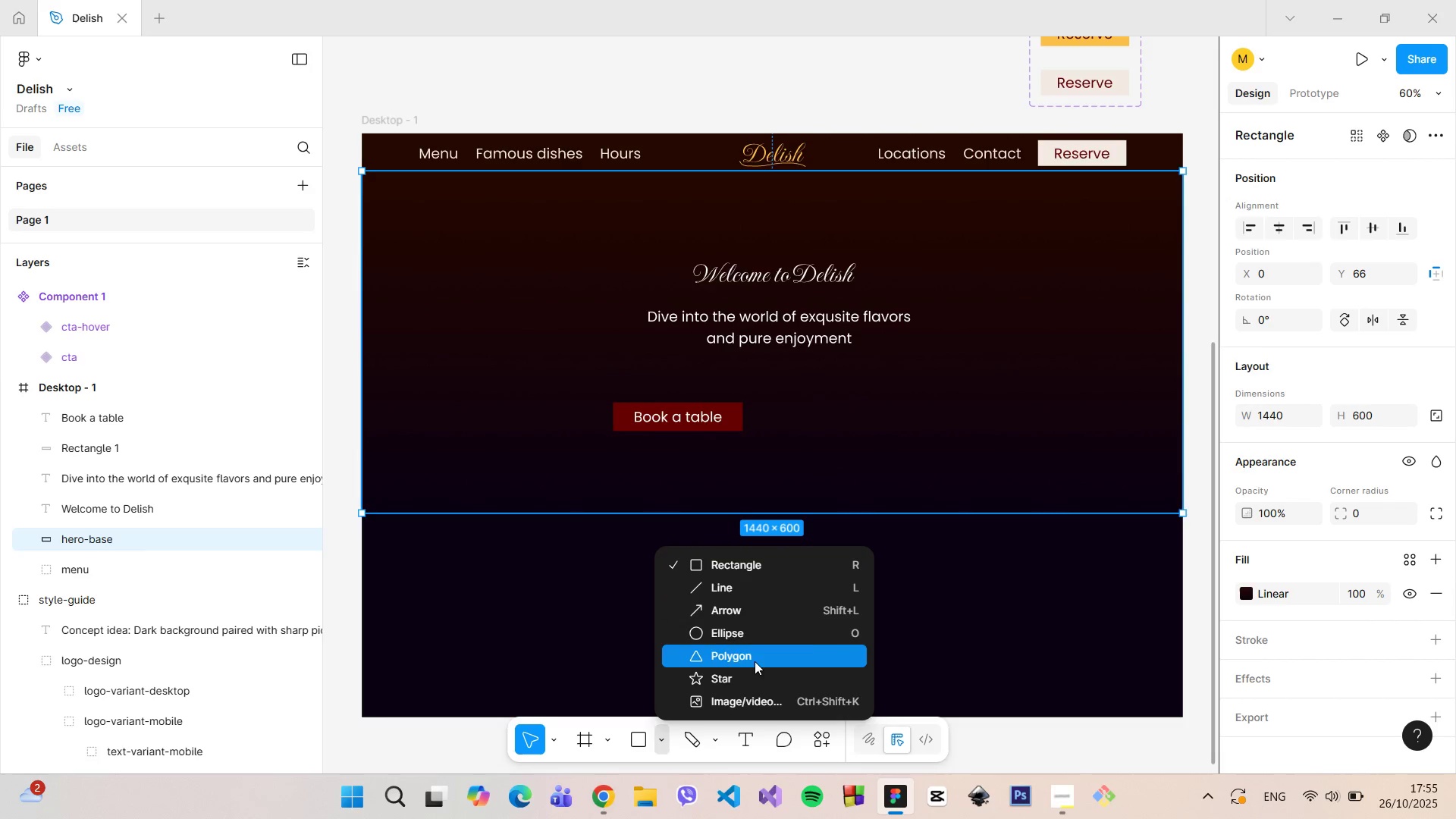 
left_click([744, 742])
 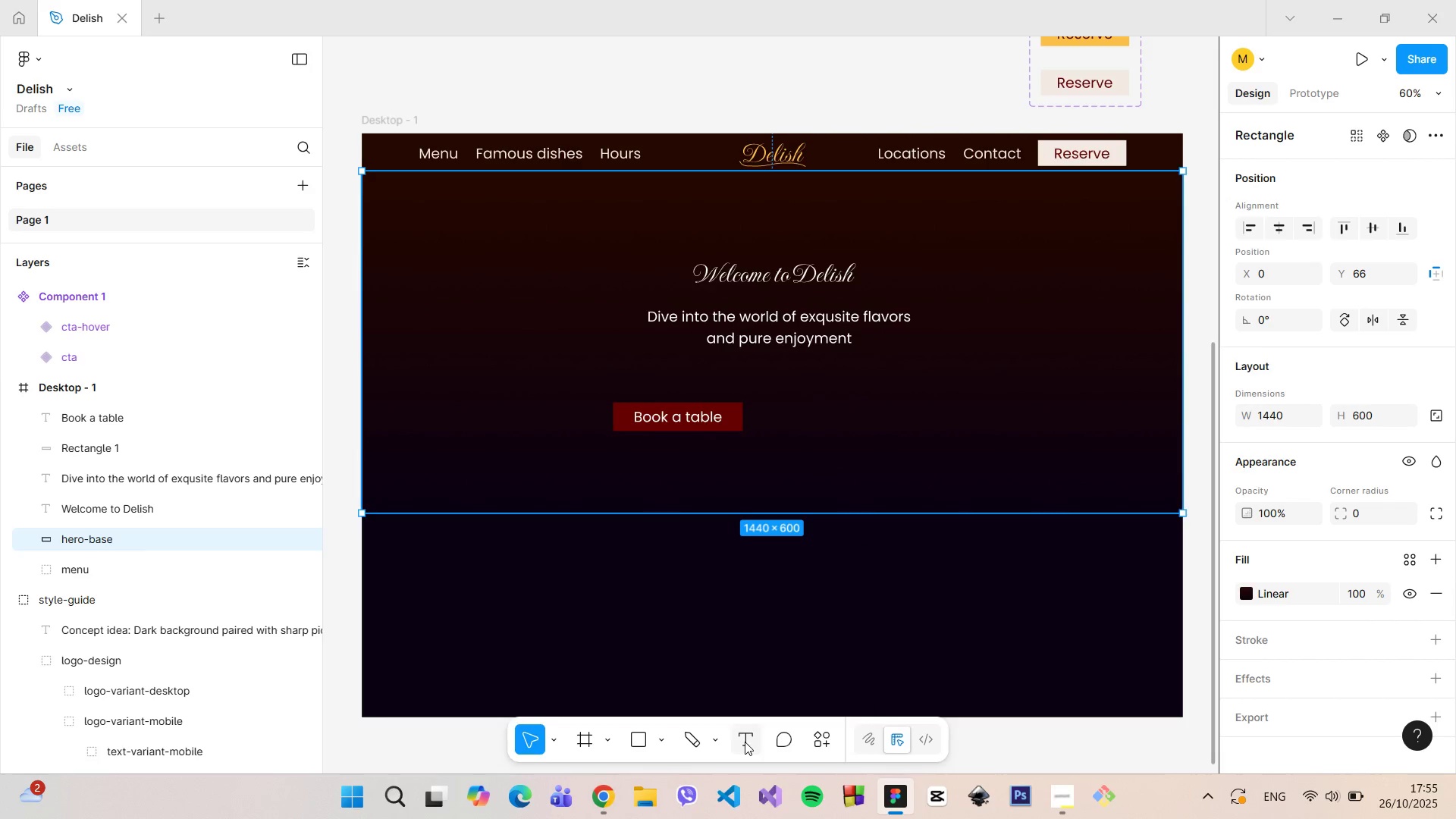 
left_click([745, 742])
 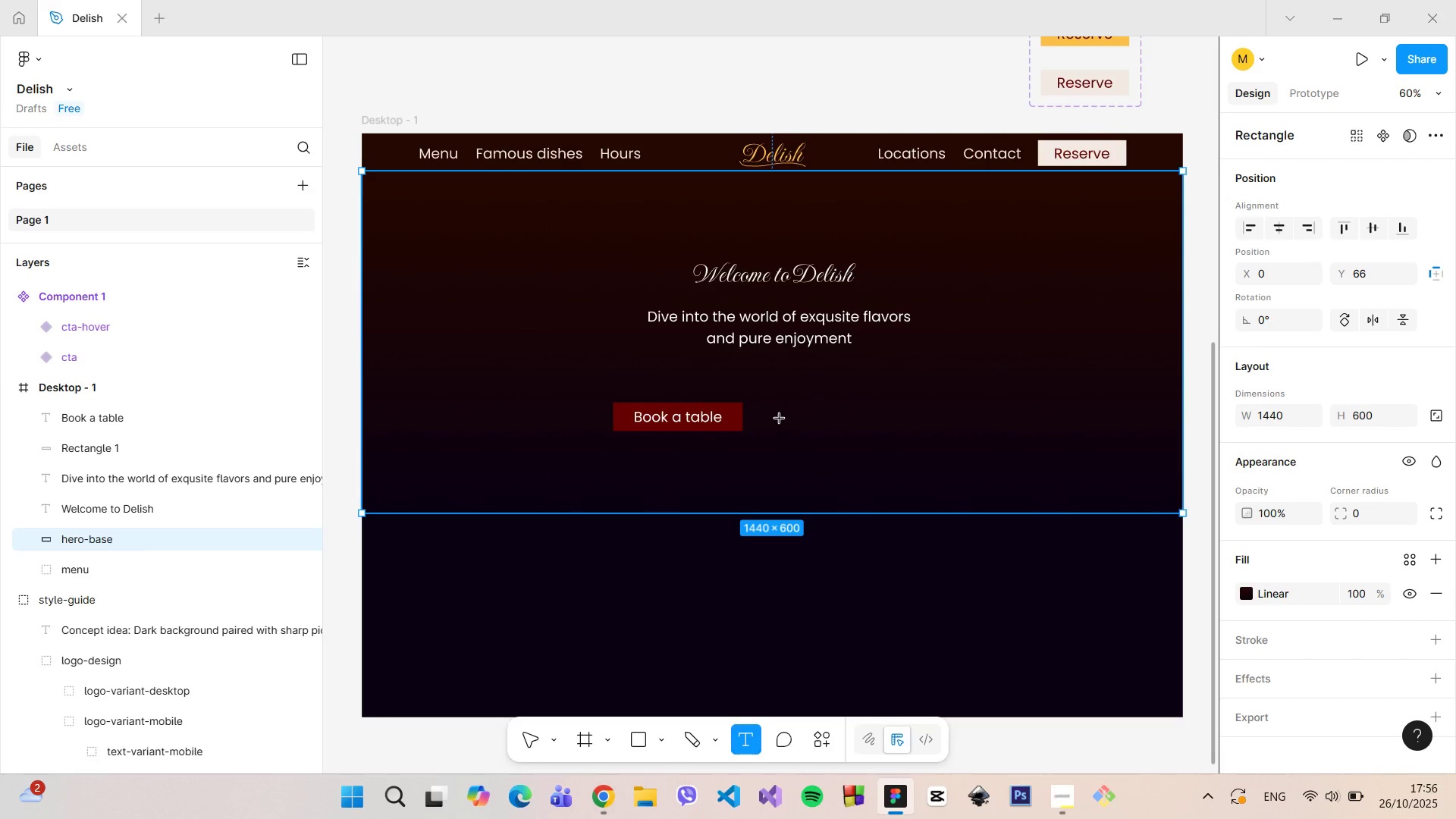 
left_click([777, 418])
 